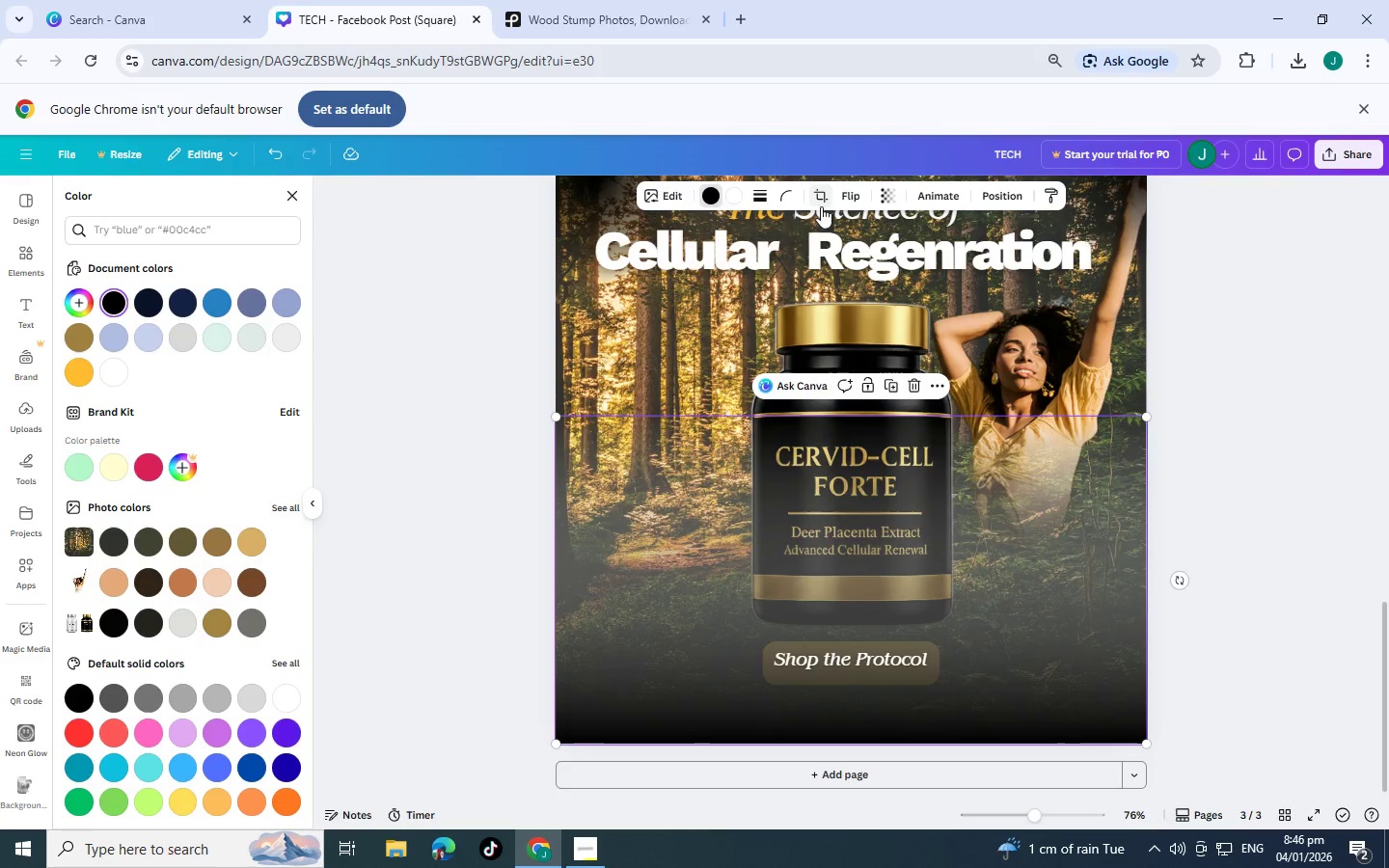 
left_click([887, 197])
 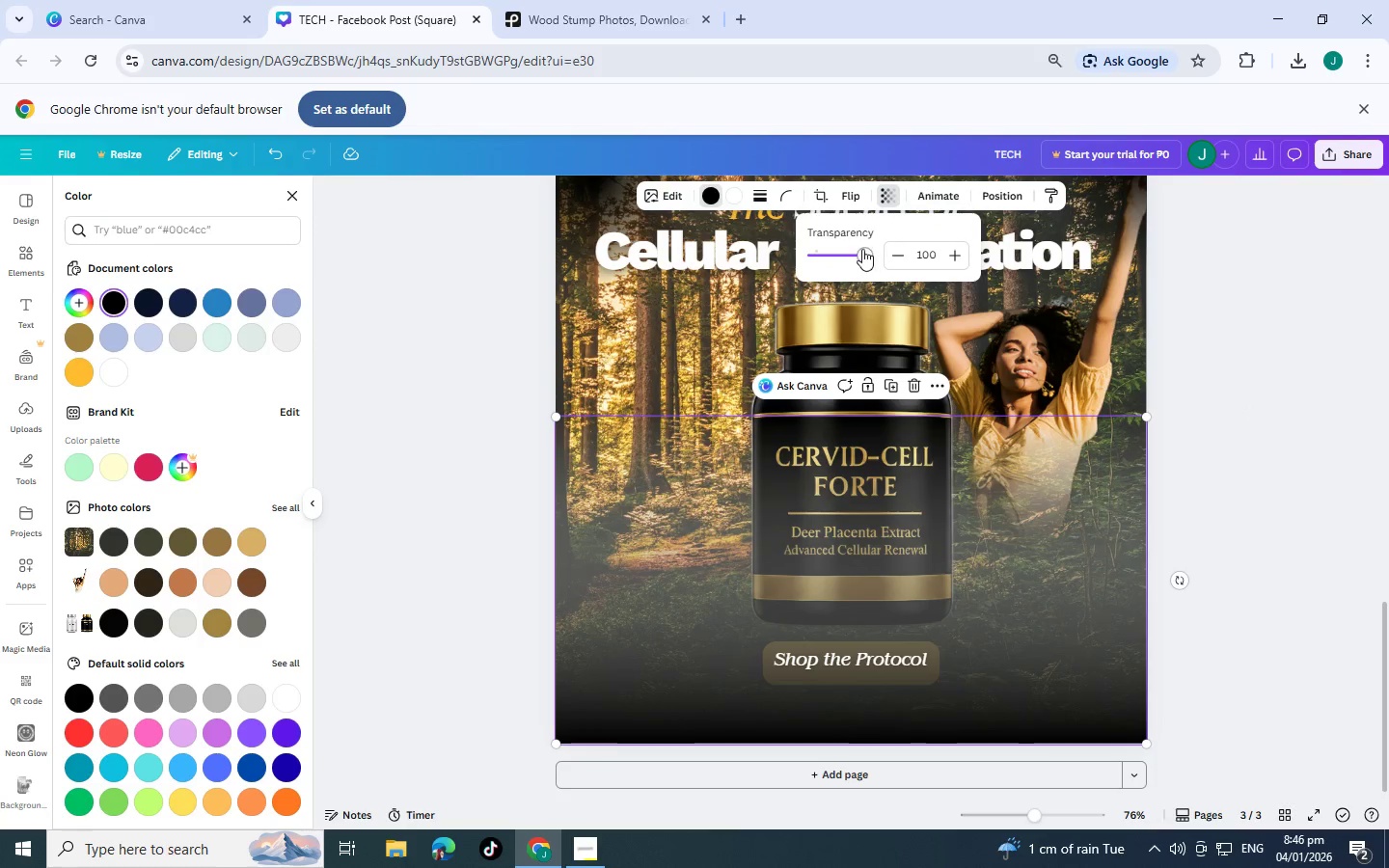 
left_click_drag(start_coordinate=[859, 251], to_coordinate=[923, 253])
 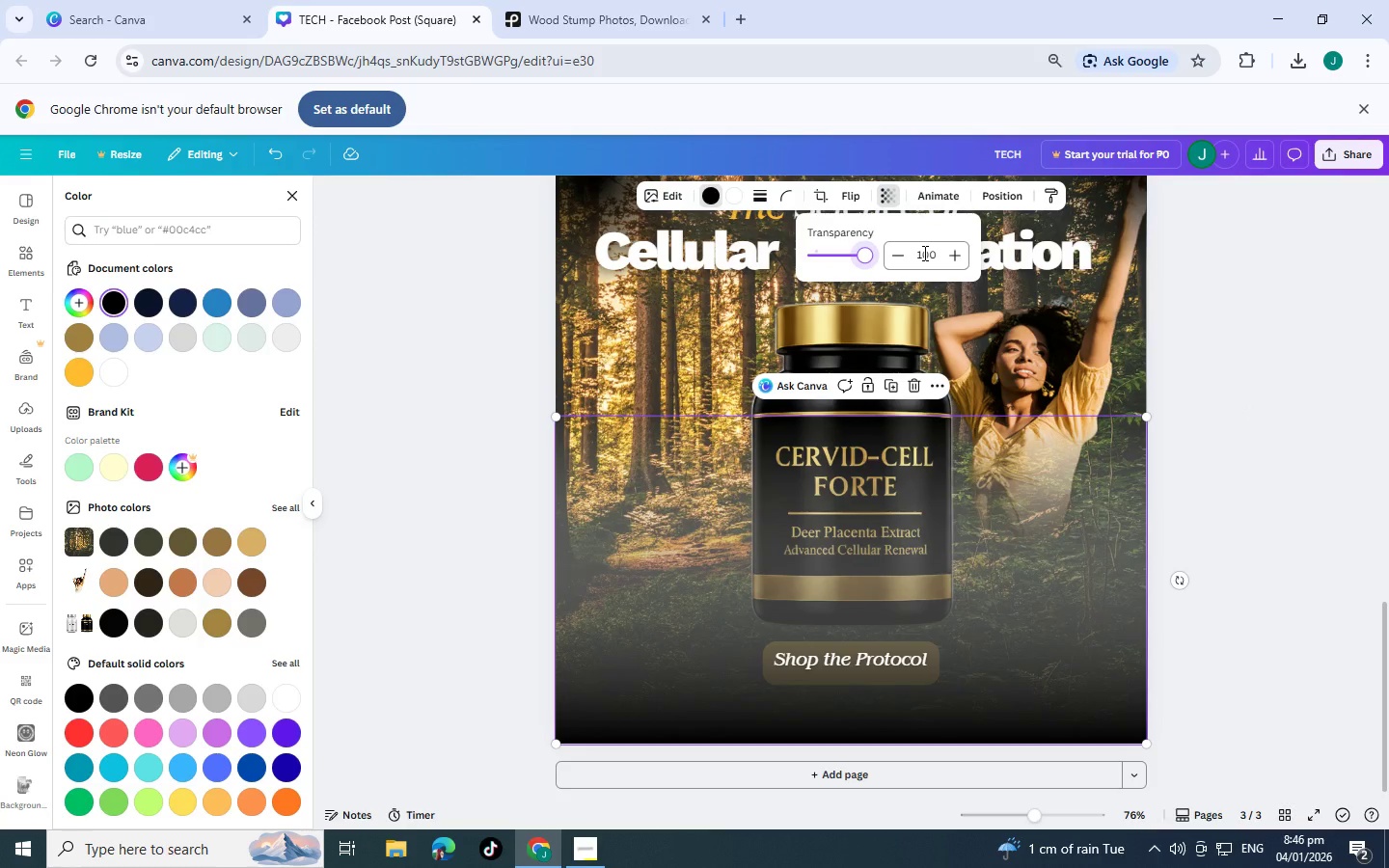 
key(Control+BracketLeft)
 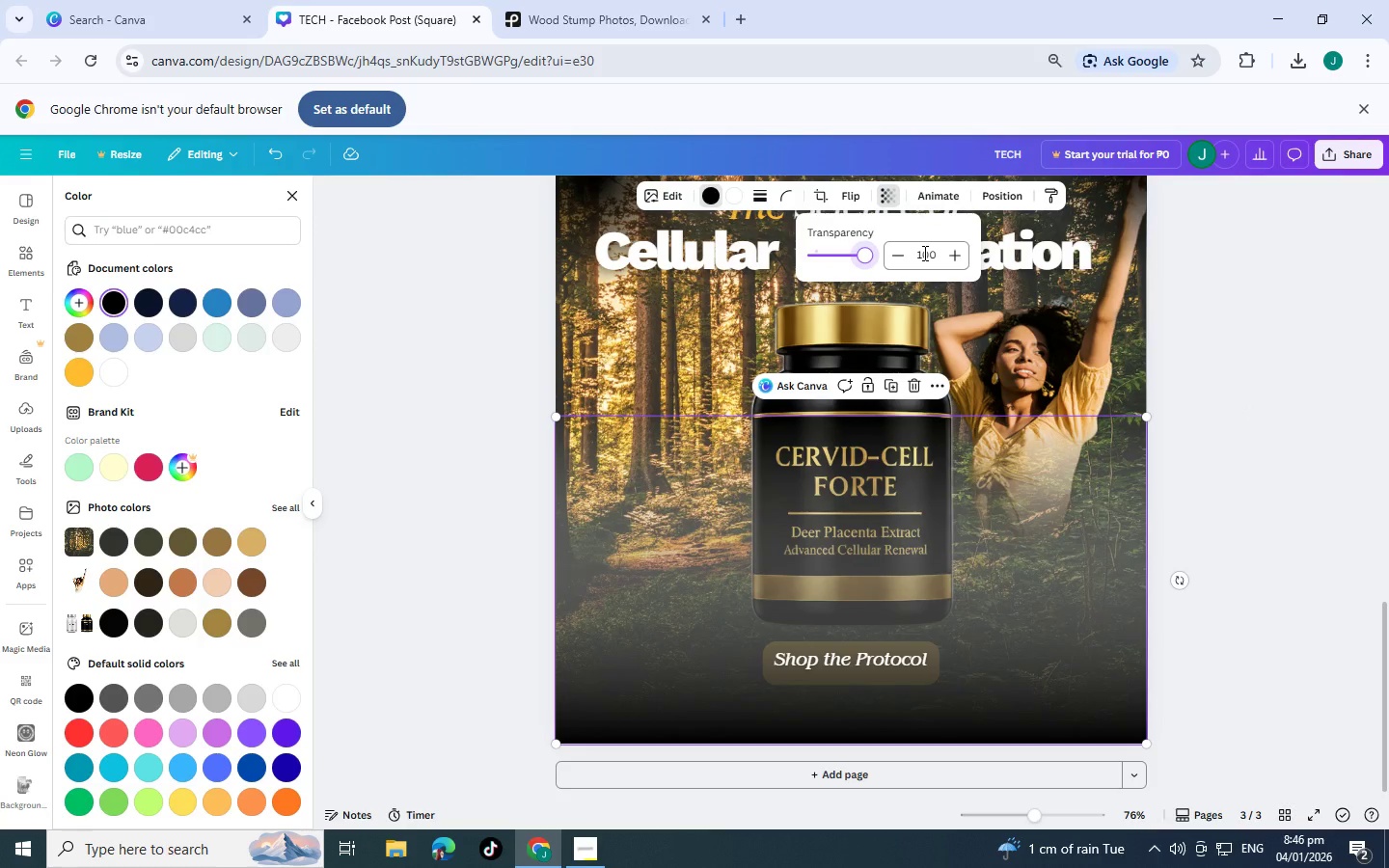 
key(Control+BracketLeft)
 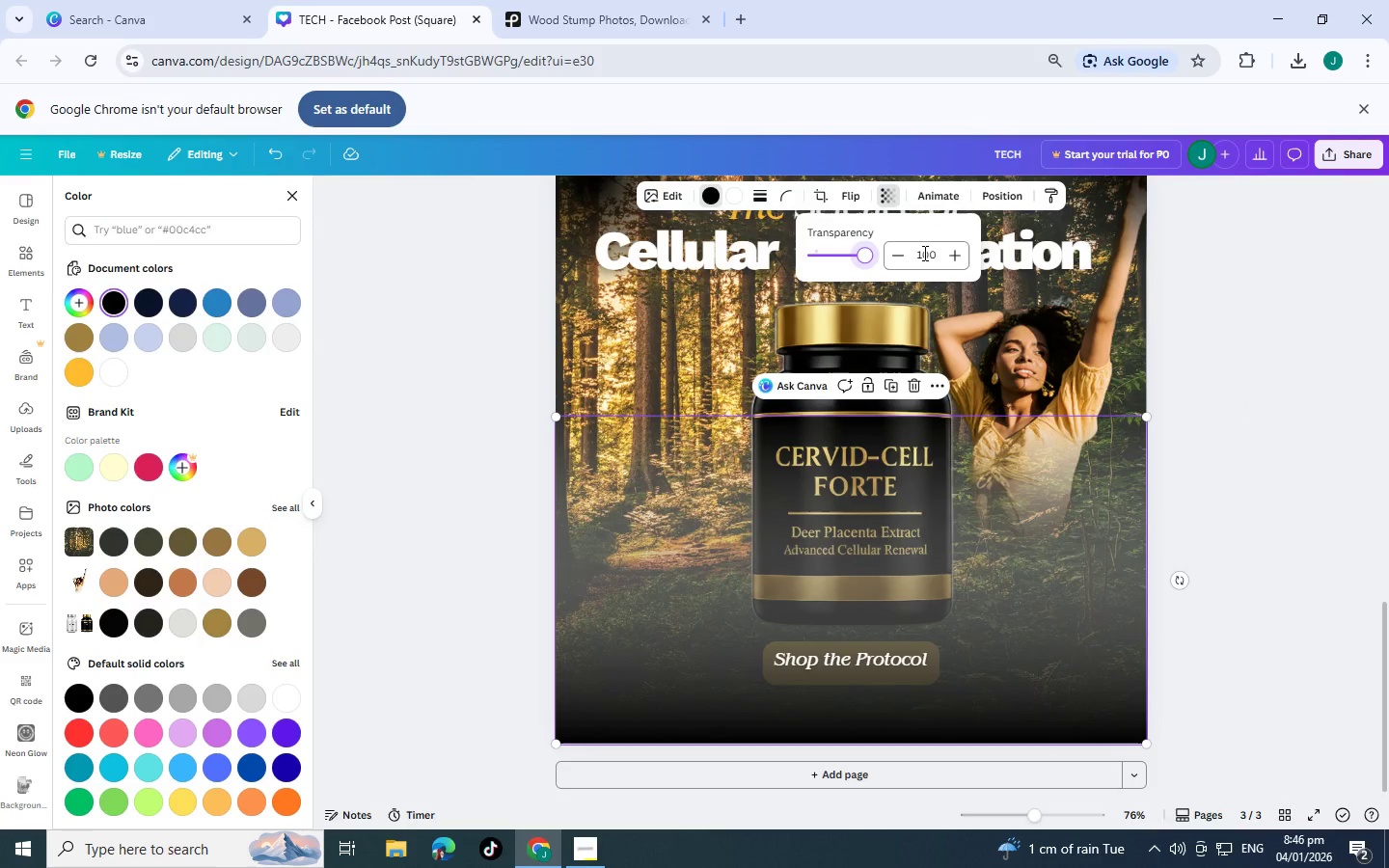 
key(Control+BracketLeft)
 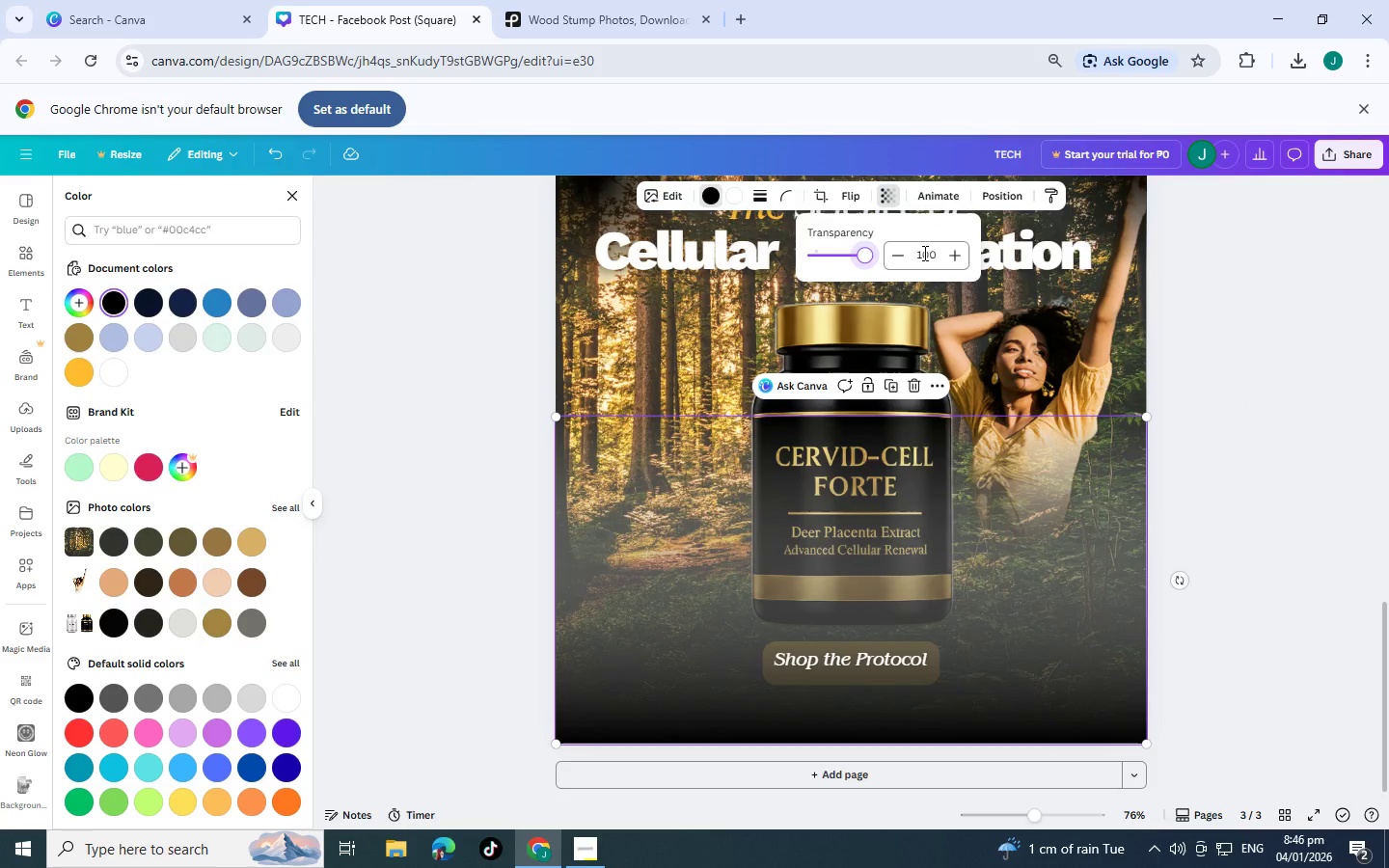 
key(Control+BracketLeft)
 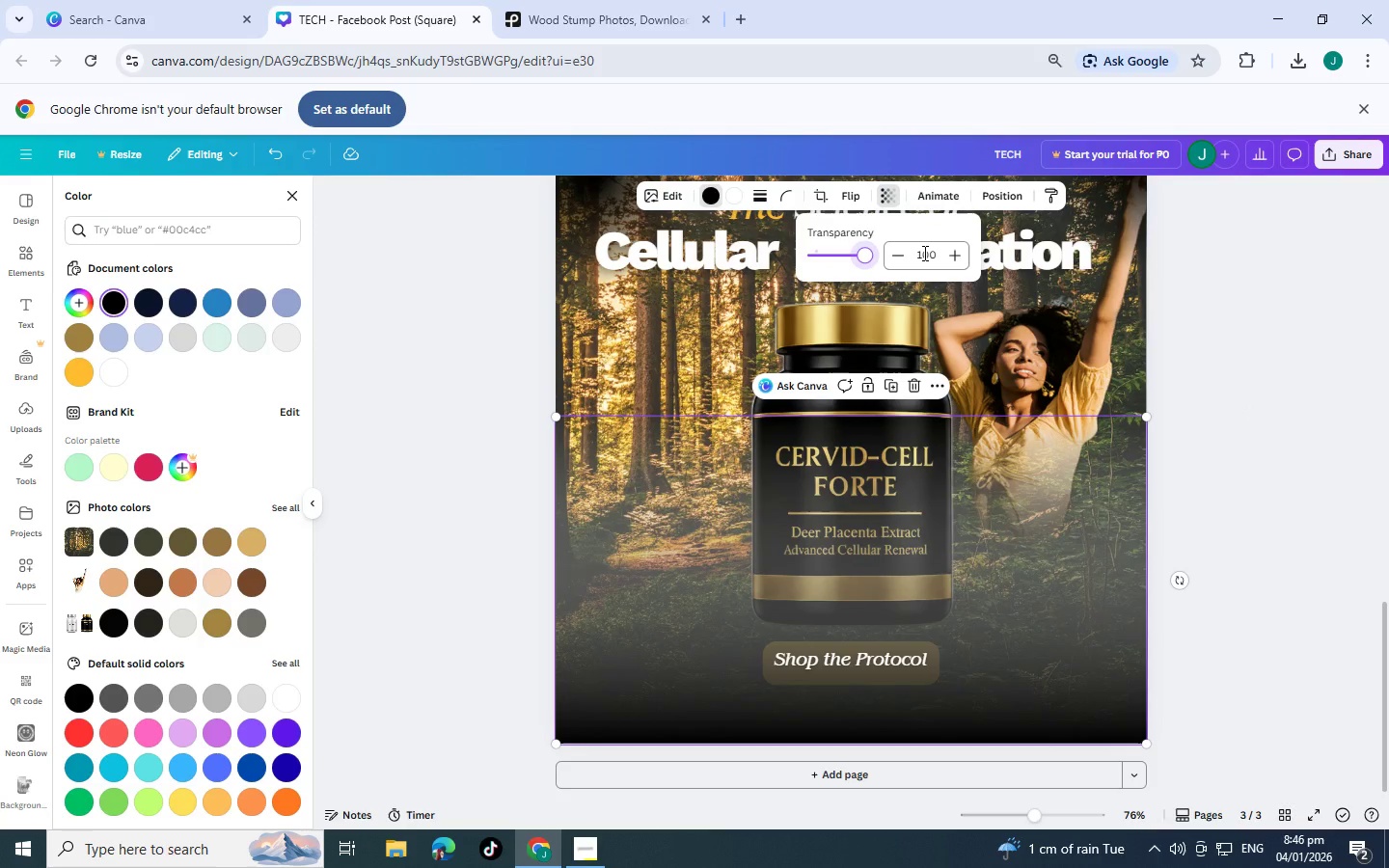 
key(Control+BracketLeft)
 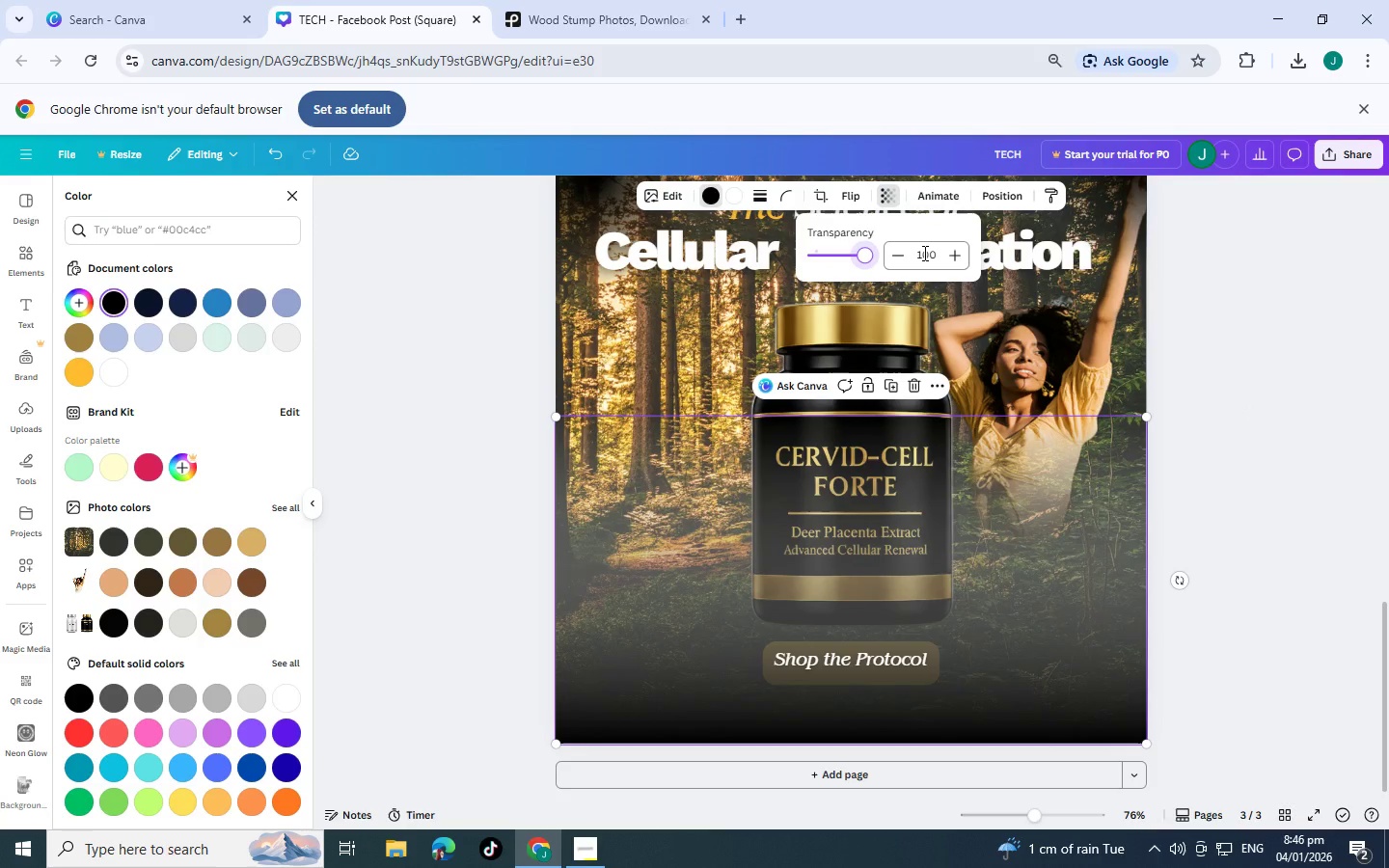 
key(Control+BracketLeft)
 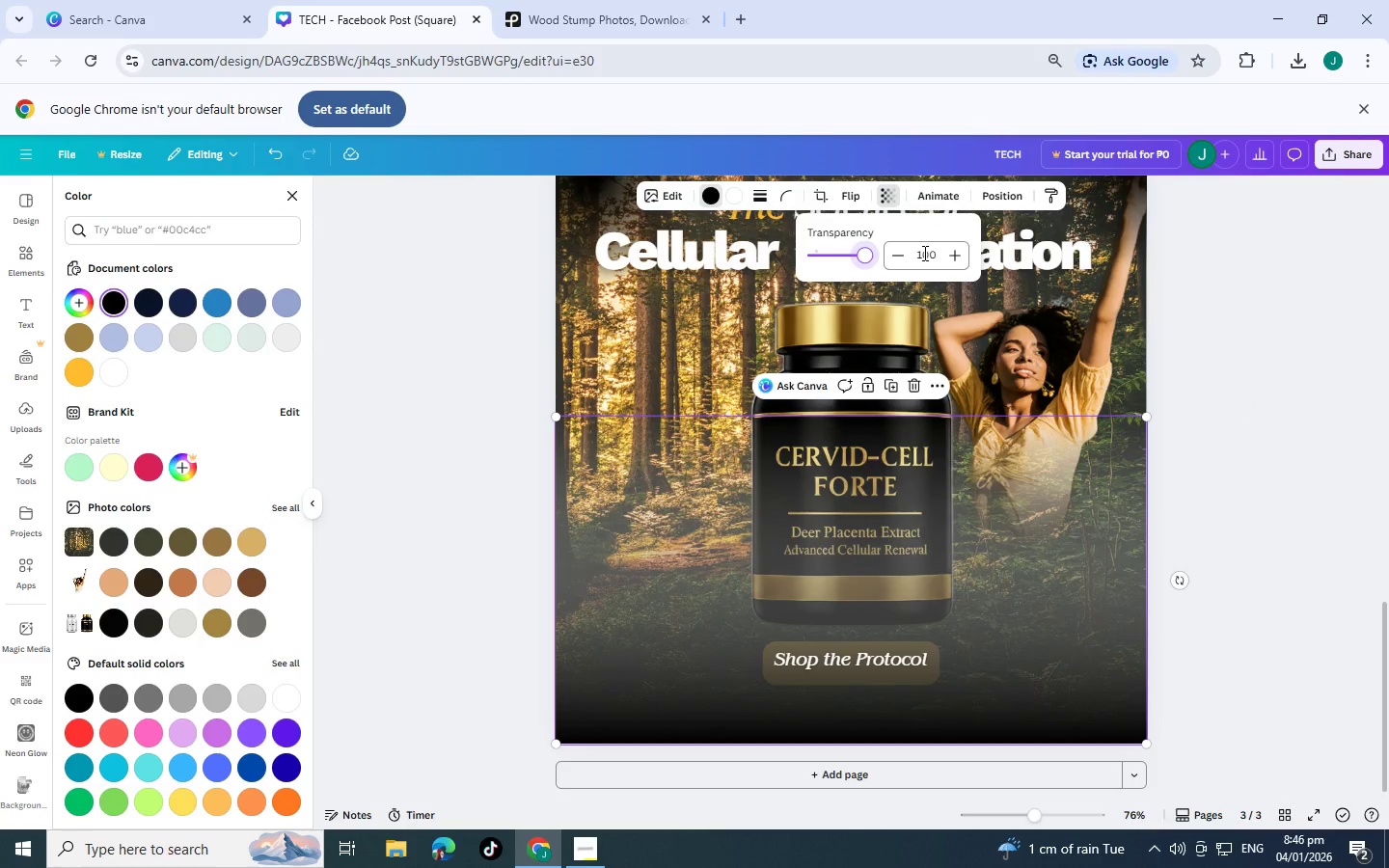 
key(Control+BracketLeft)
 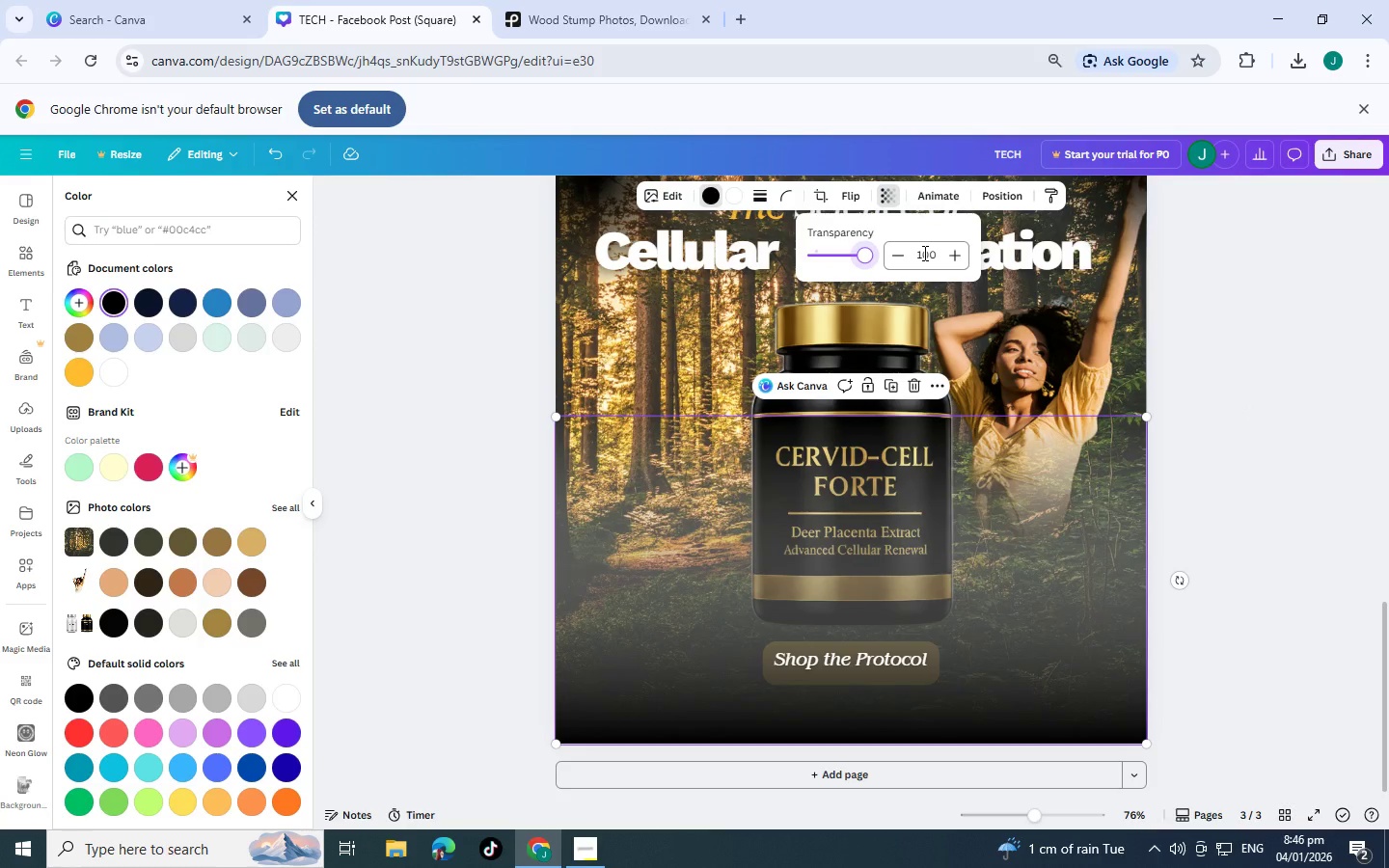 
key(Control+BracketLeft)
 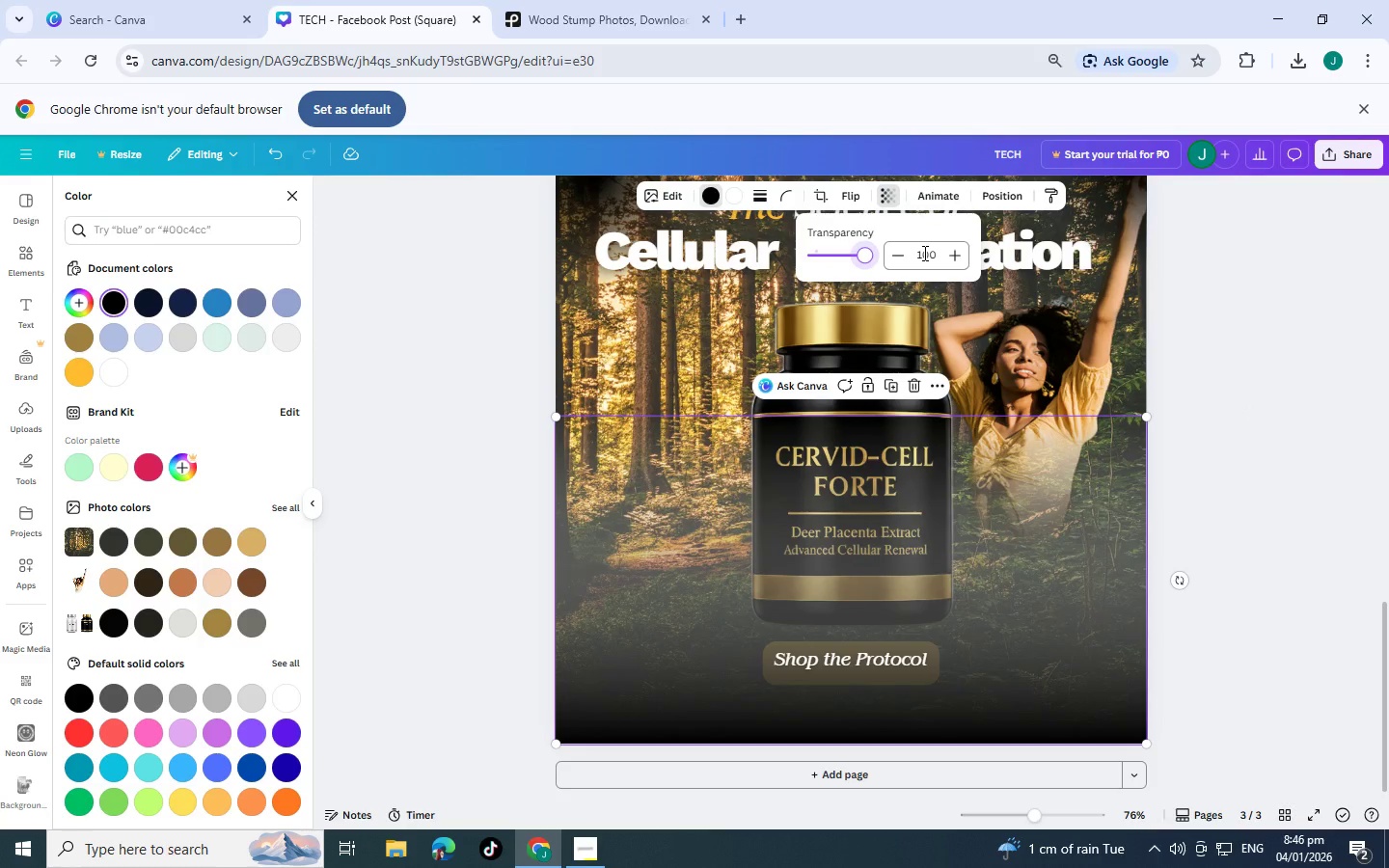 
key(Control+BracketLeft)
 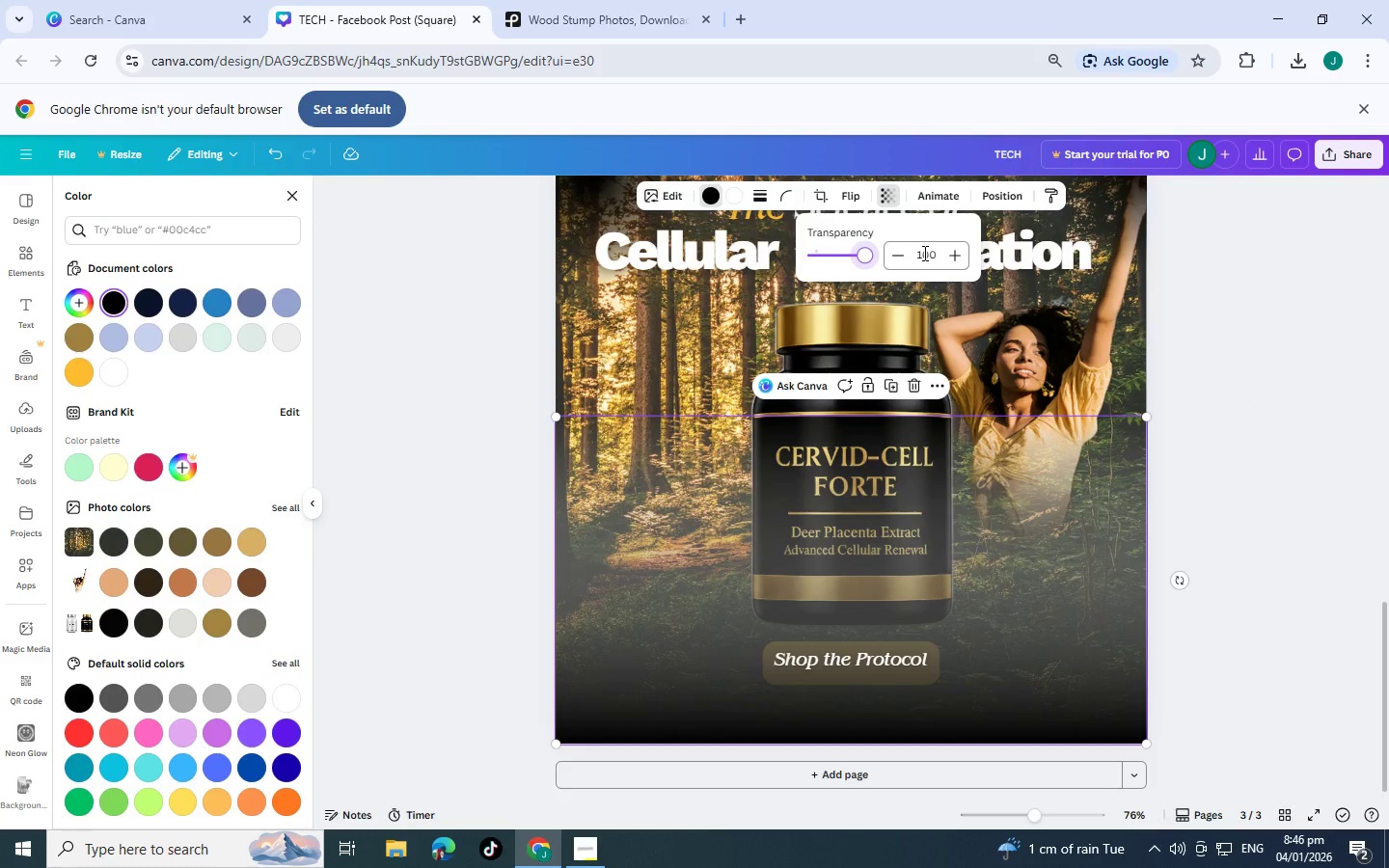 
key(Control+BracketLeft)
 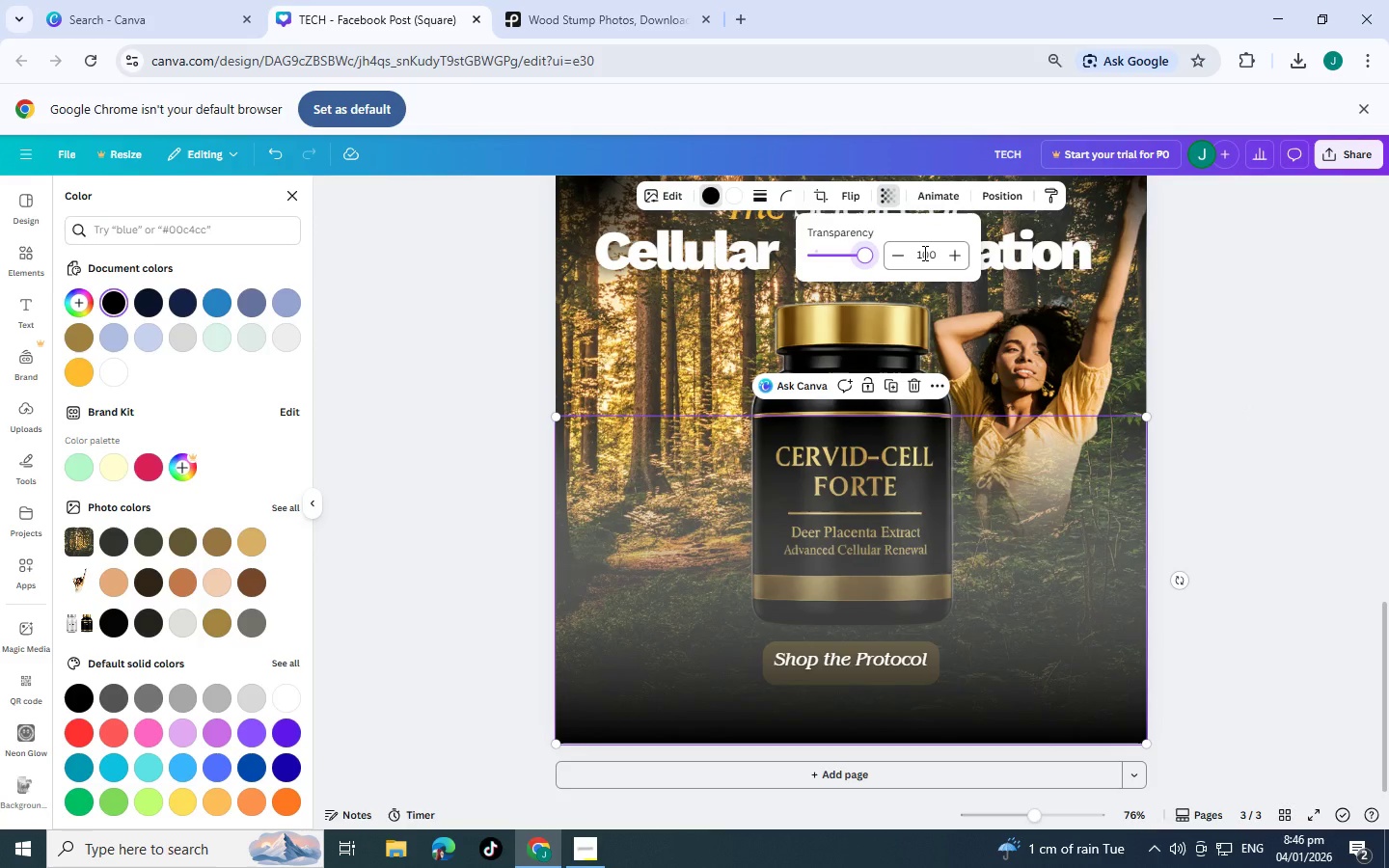 
key(Control+BracketLeft)
 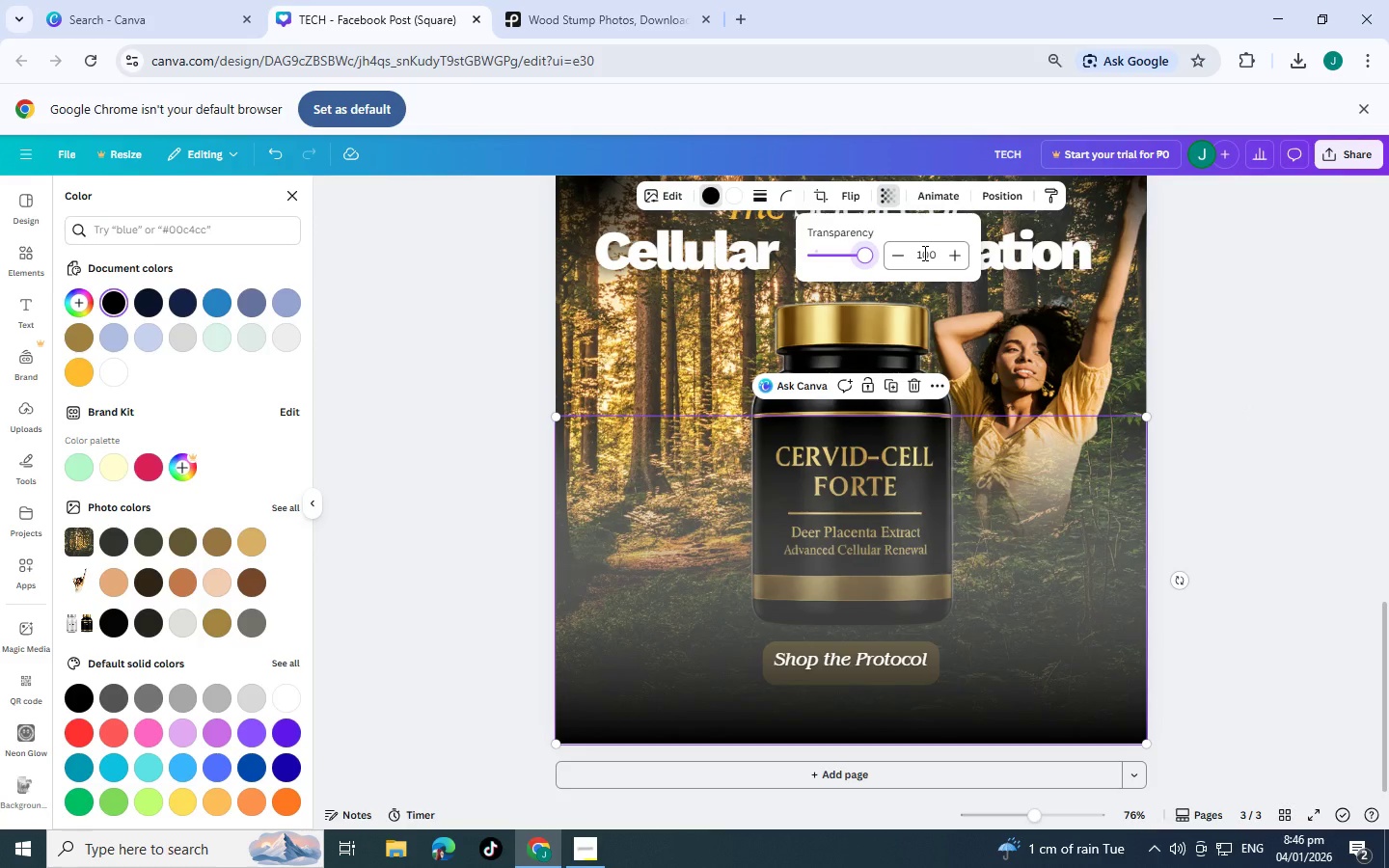 
key(Control+BracketLeft)
 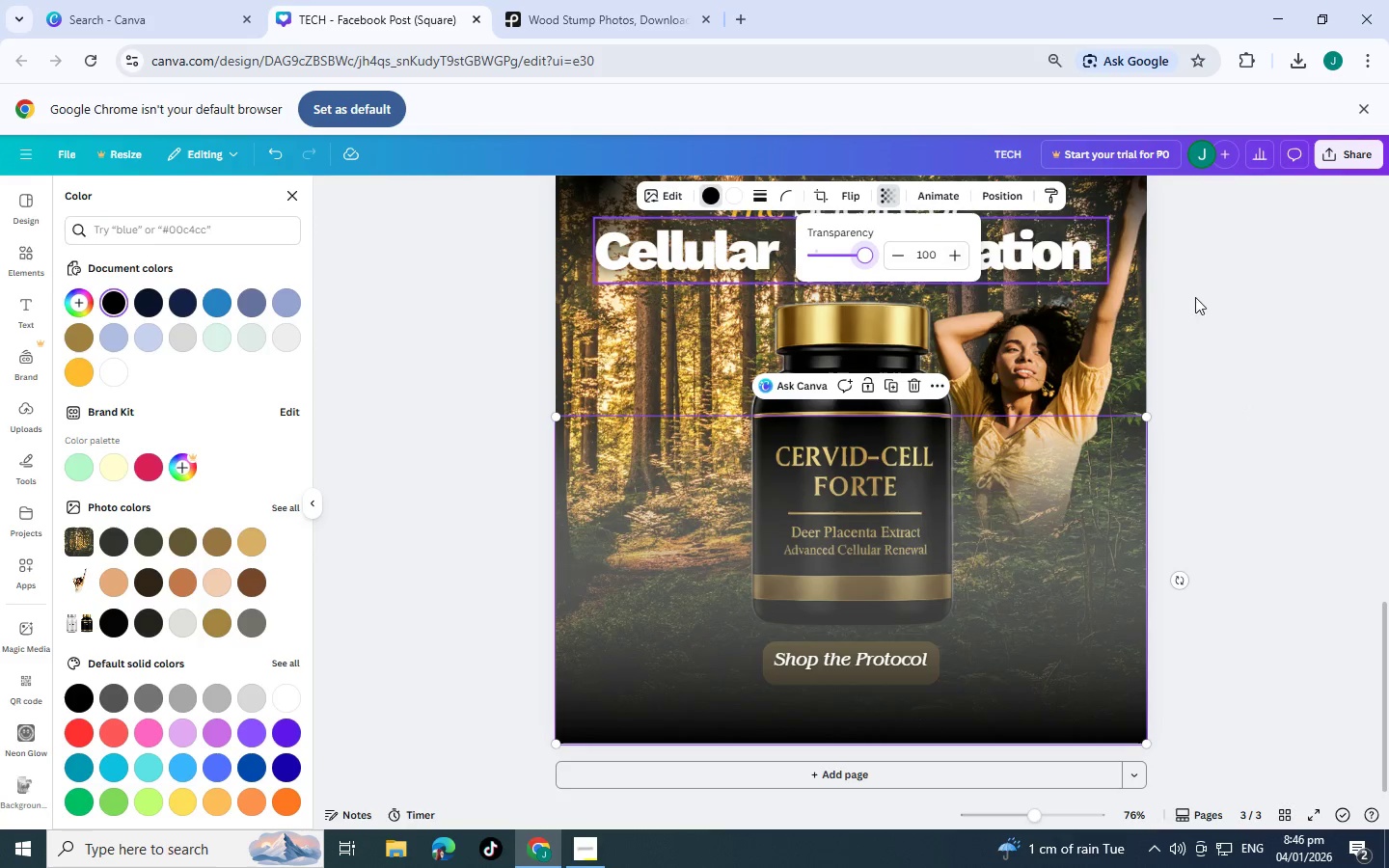 
left_click([1263, 348])
 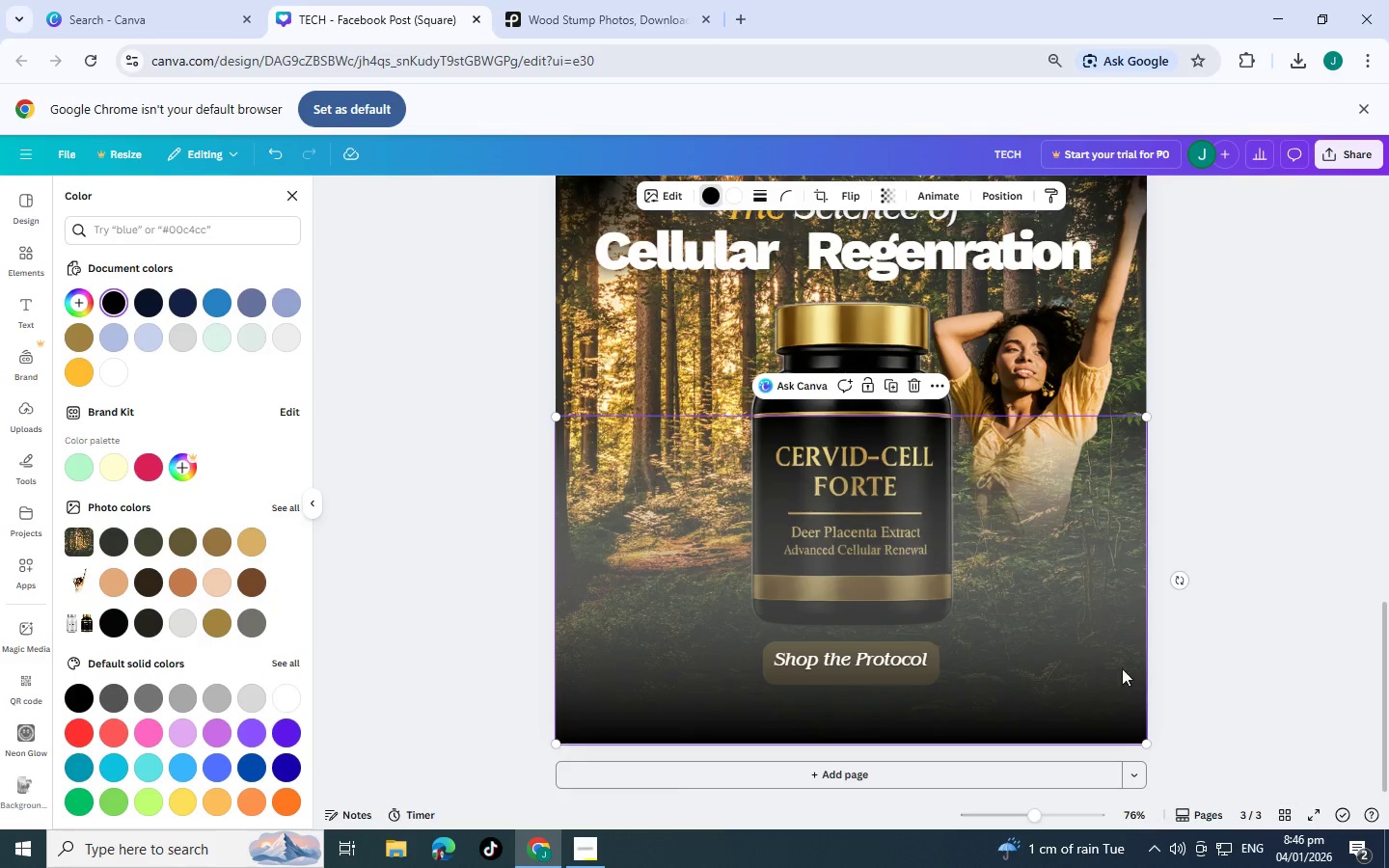 
double_click([1180, 672])
 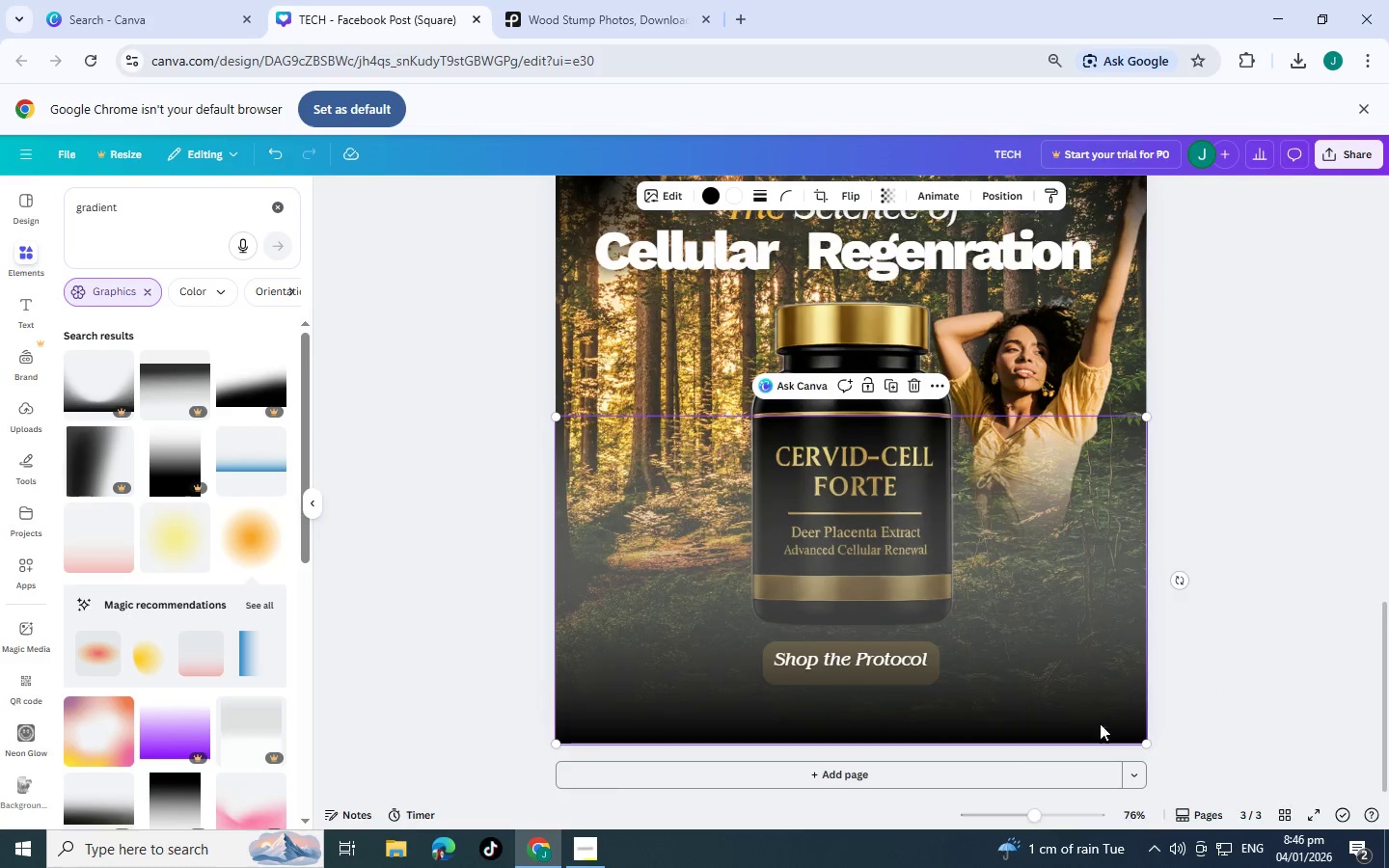 
double_click([1178, 736])
 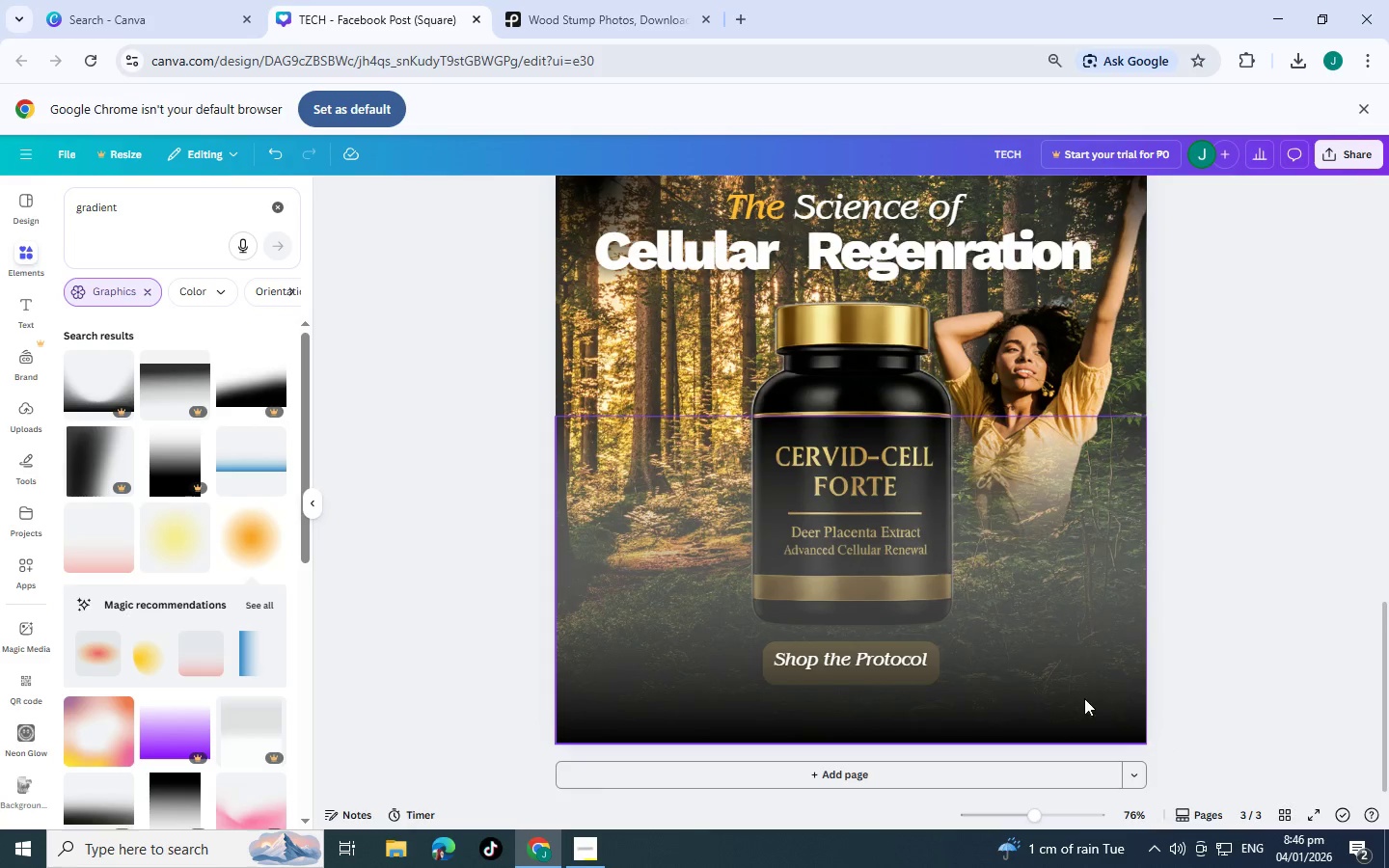 
left_click([1082, 698])
 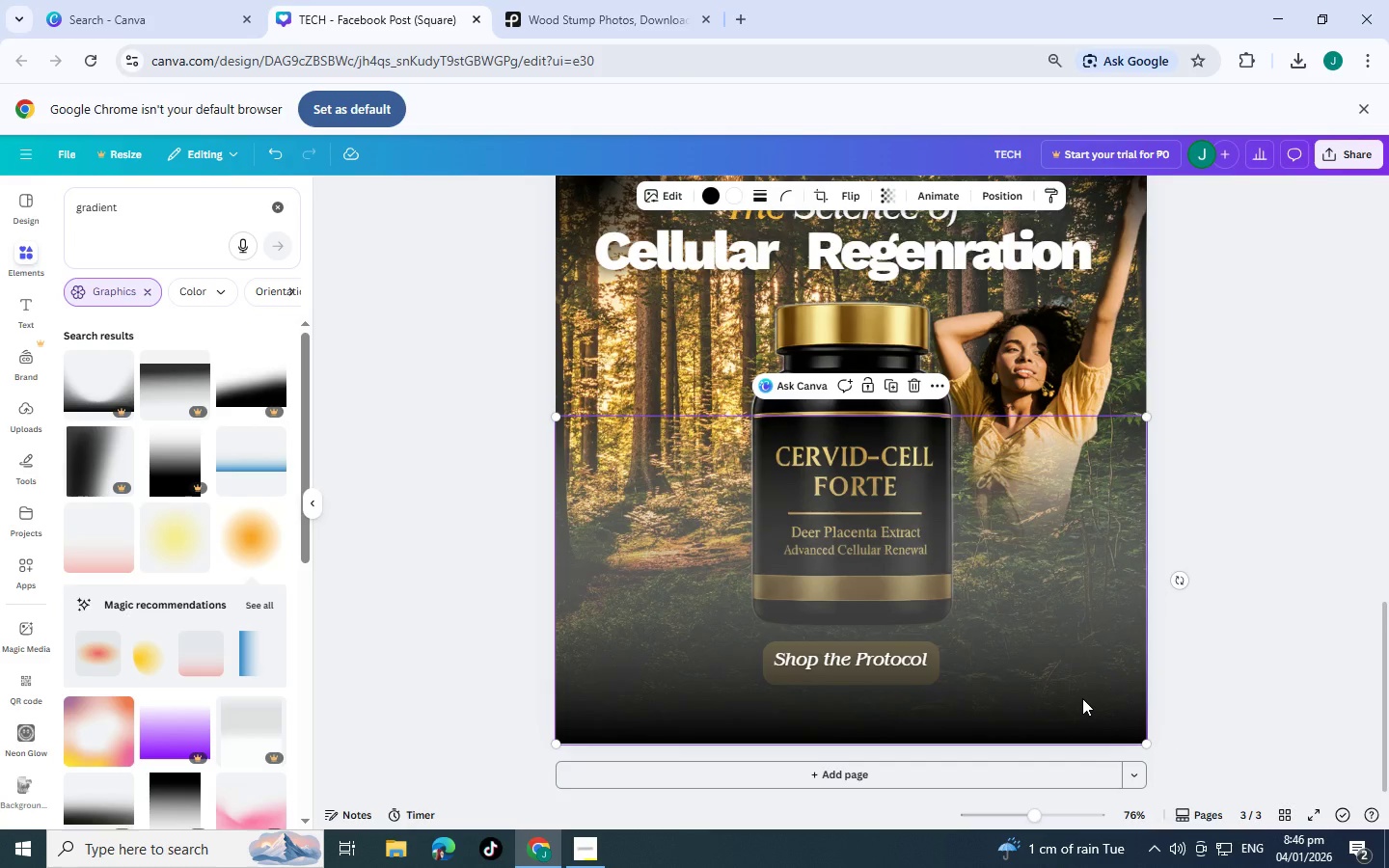 
key(Control+BracketLeft)
 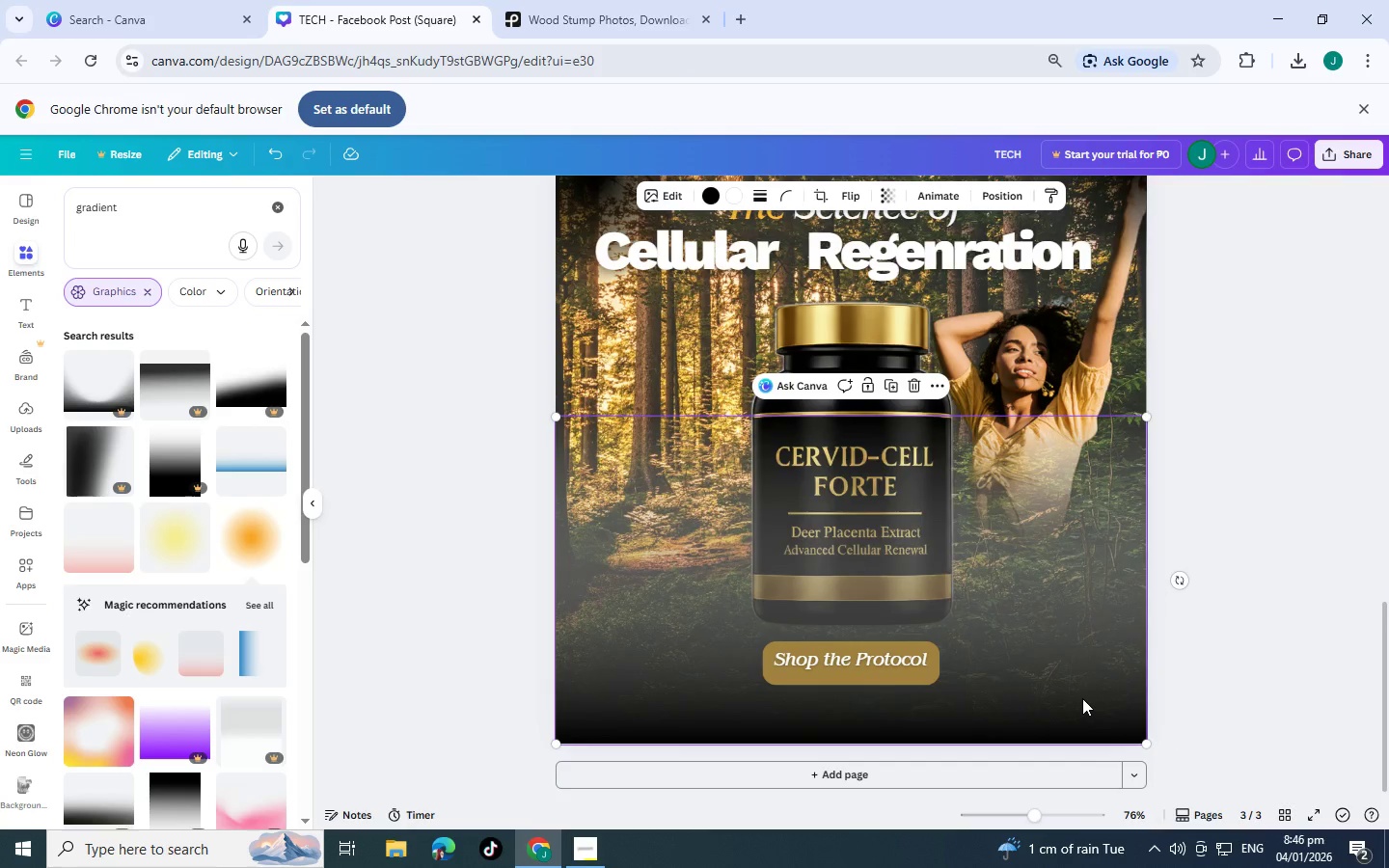 
key(Control+BracketLeft)
 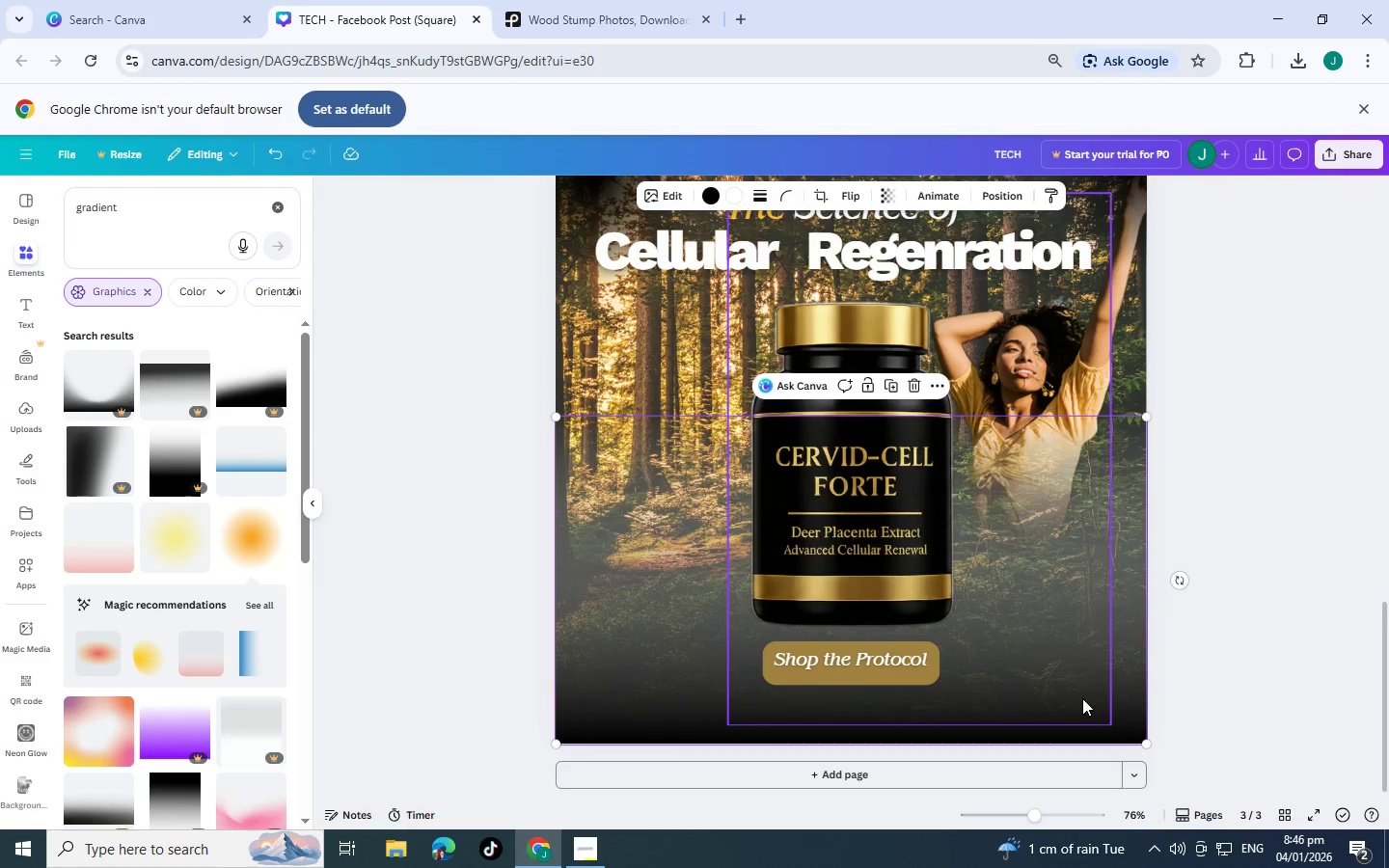 
key(Control+BracketLeft)
 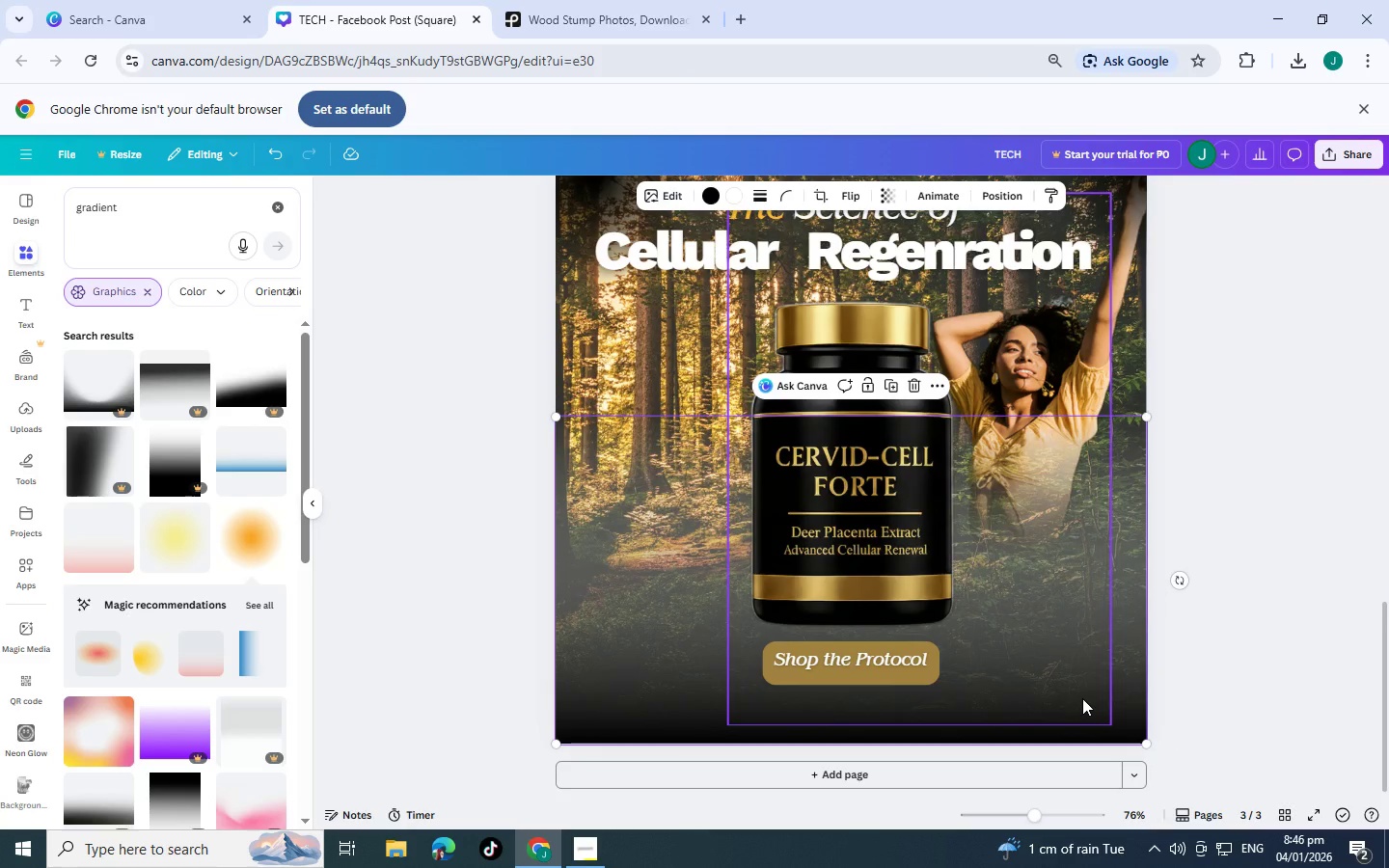 
key(Control+BracketLeft)
 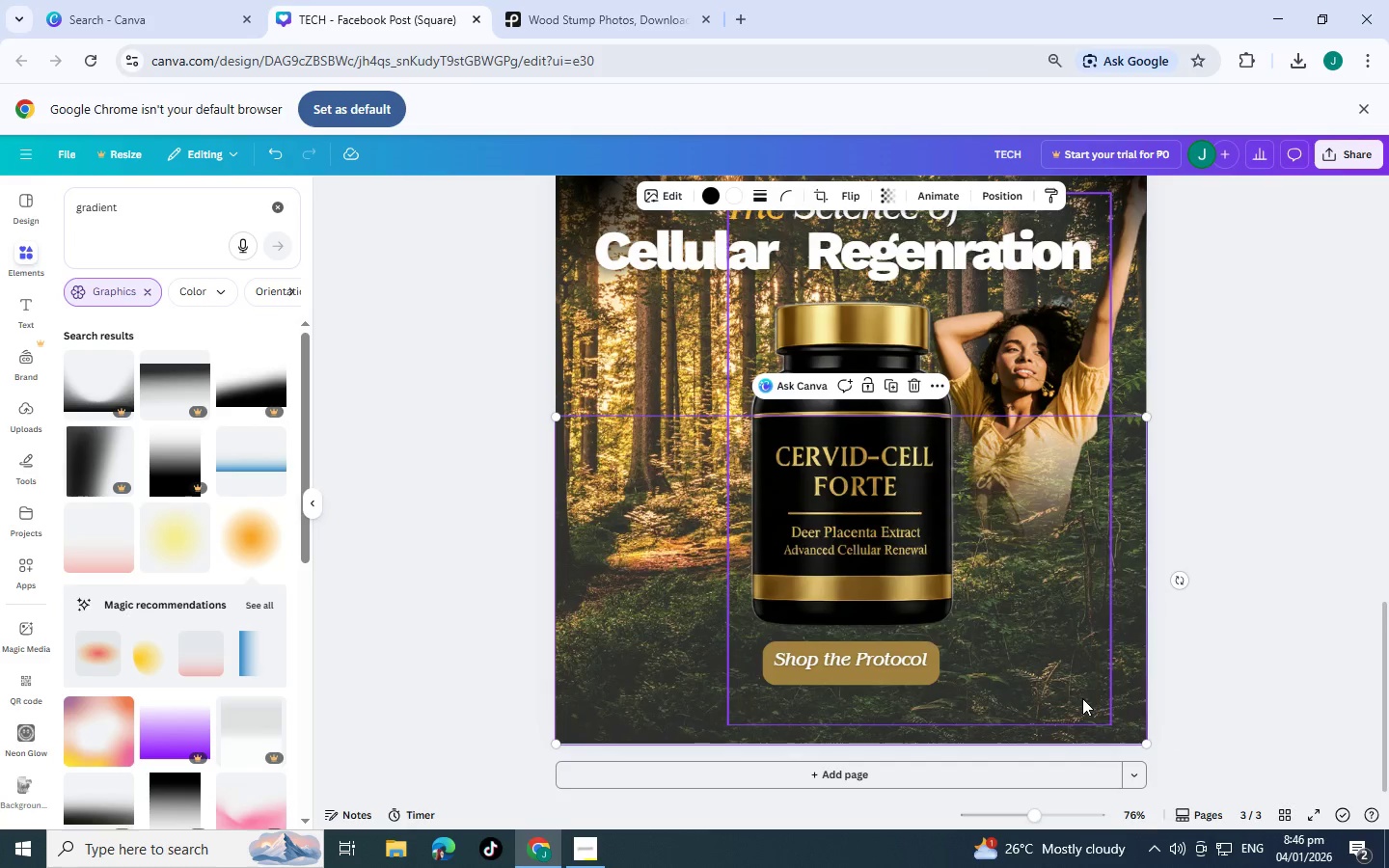 
key(Control+BracketRight)
 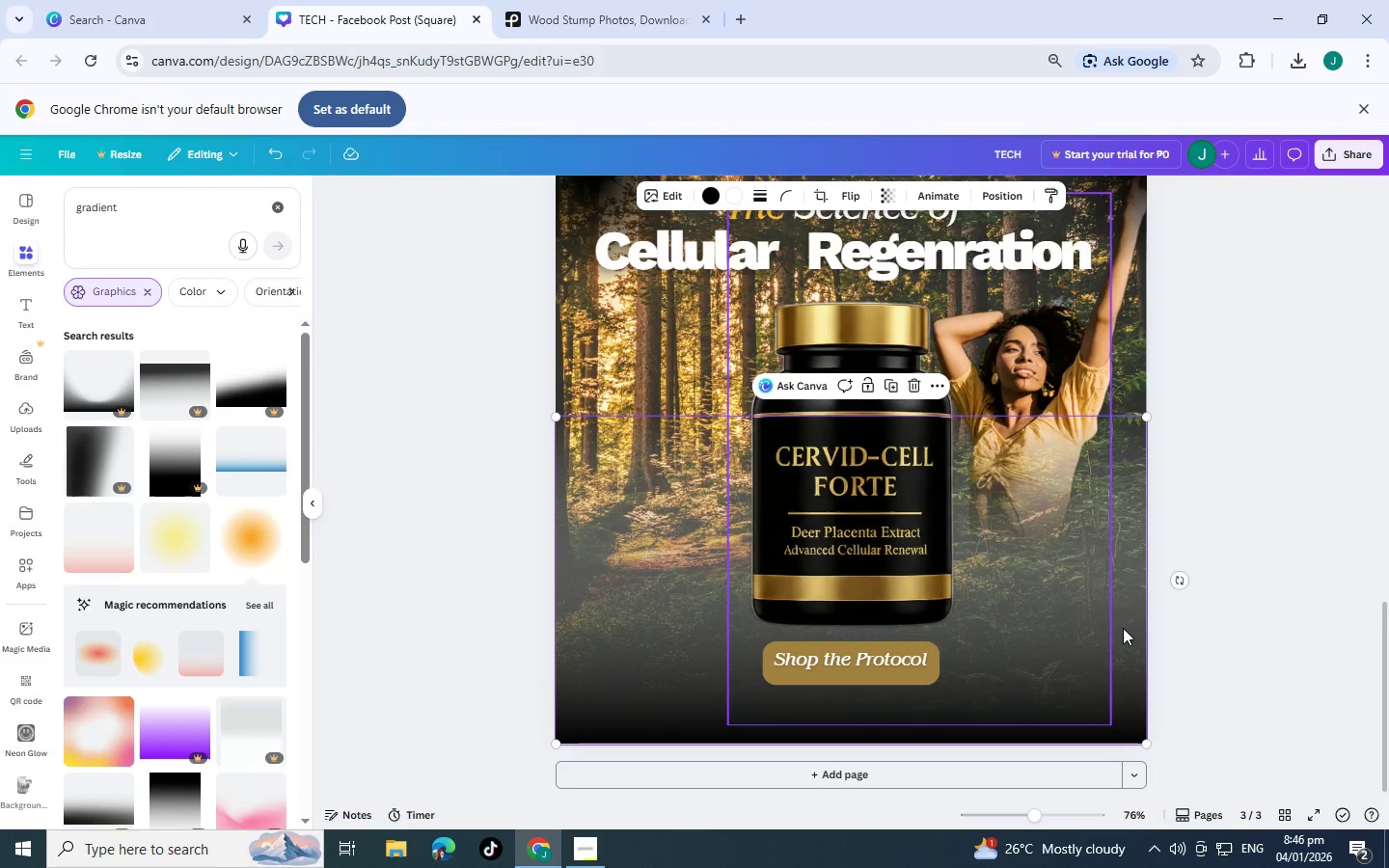 
left_click([1268, 595])
 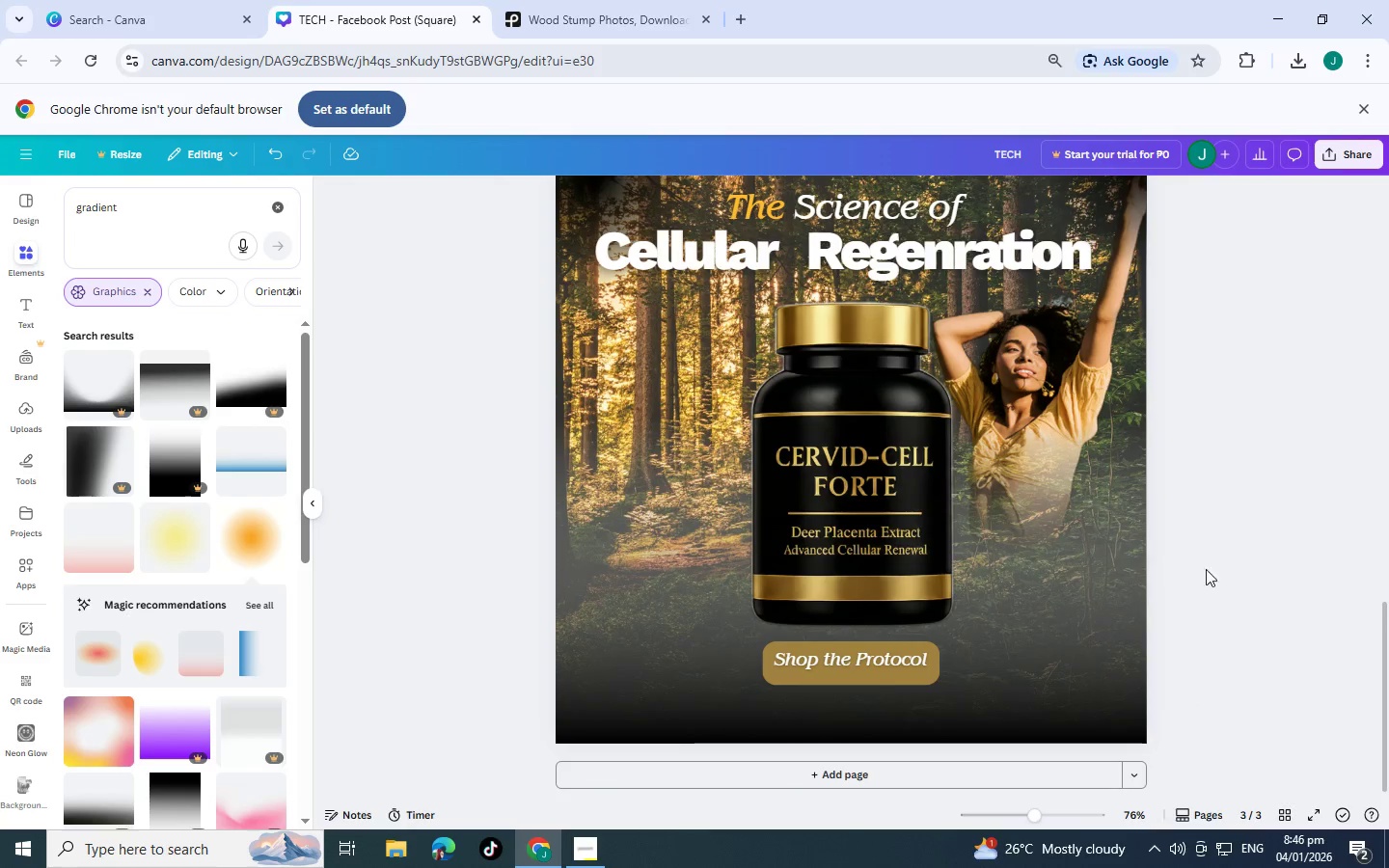 
left_click([1334, 617])
 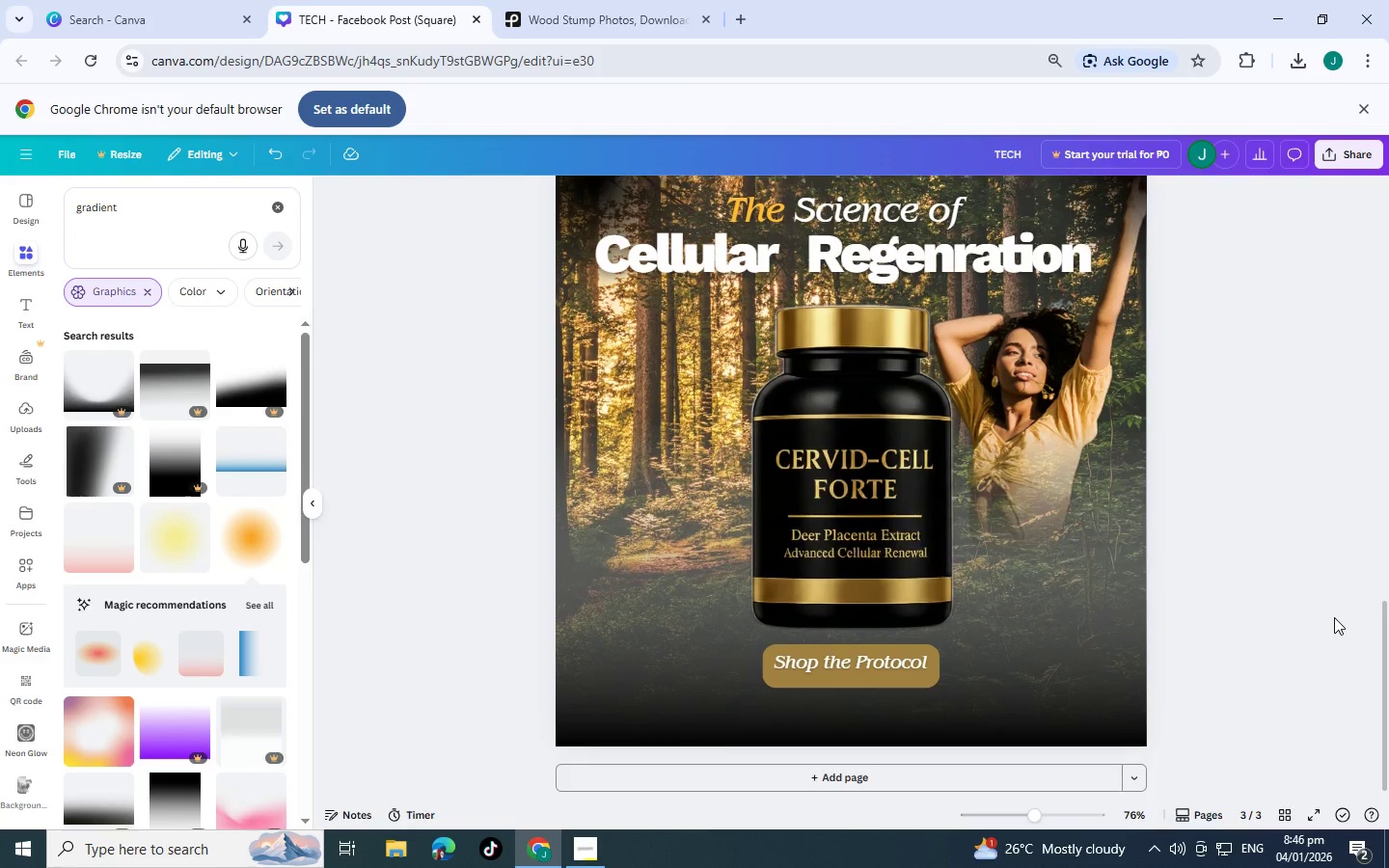 
scroll: coordinate [1334, 617], scroll_direction: up, amount: 2.0
 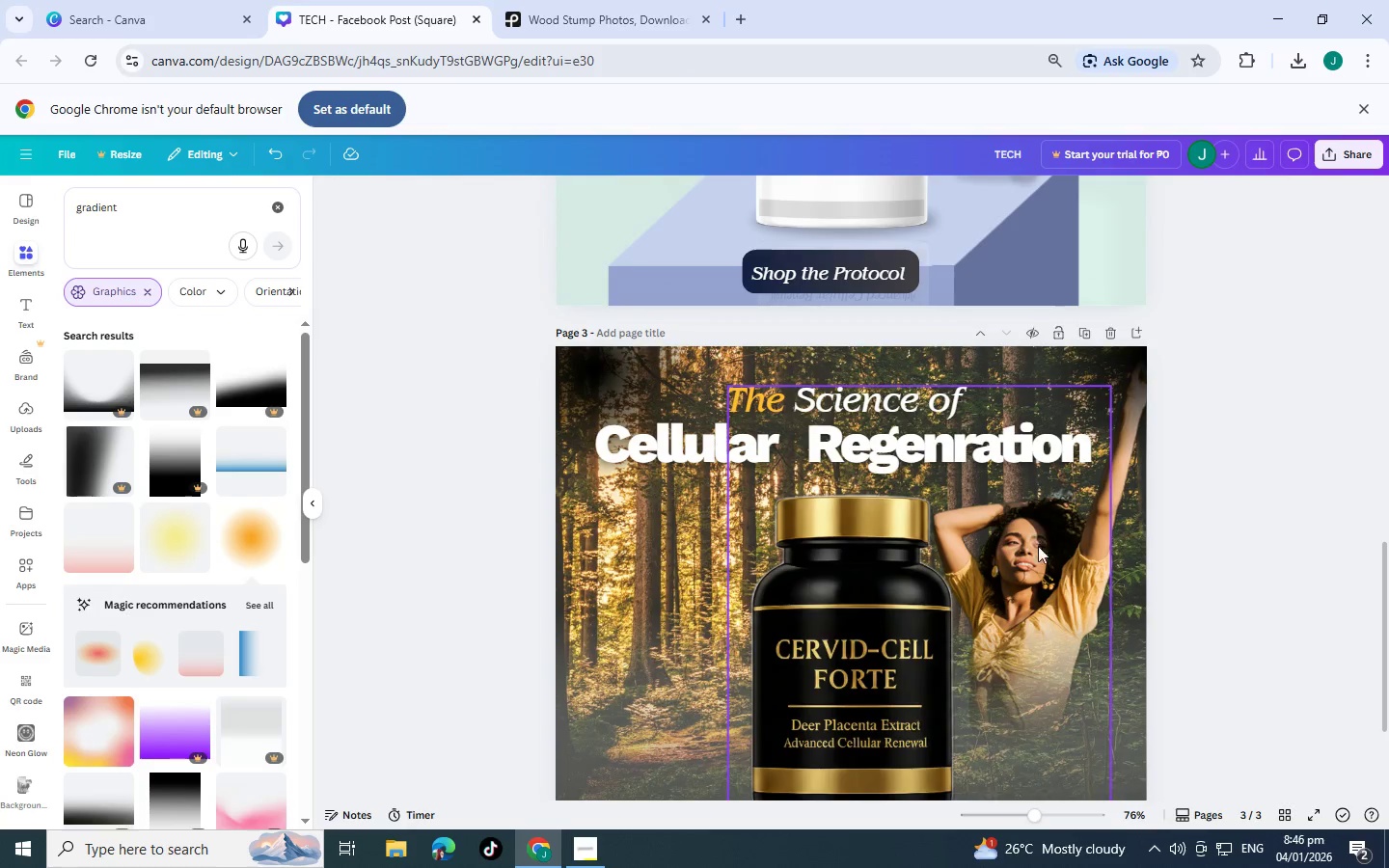 
left_click([1057, 572])
 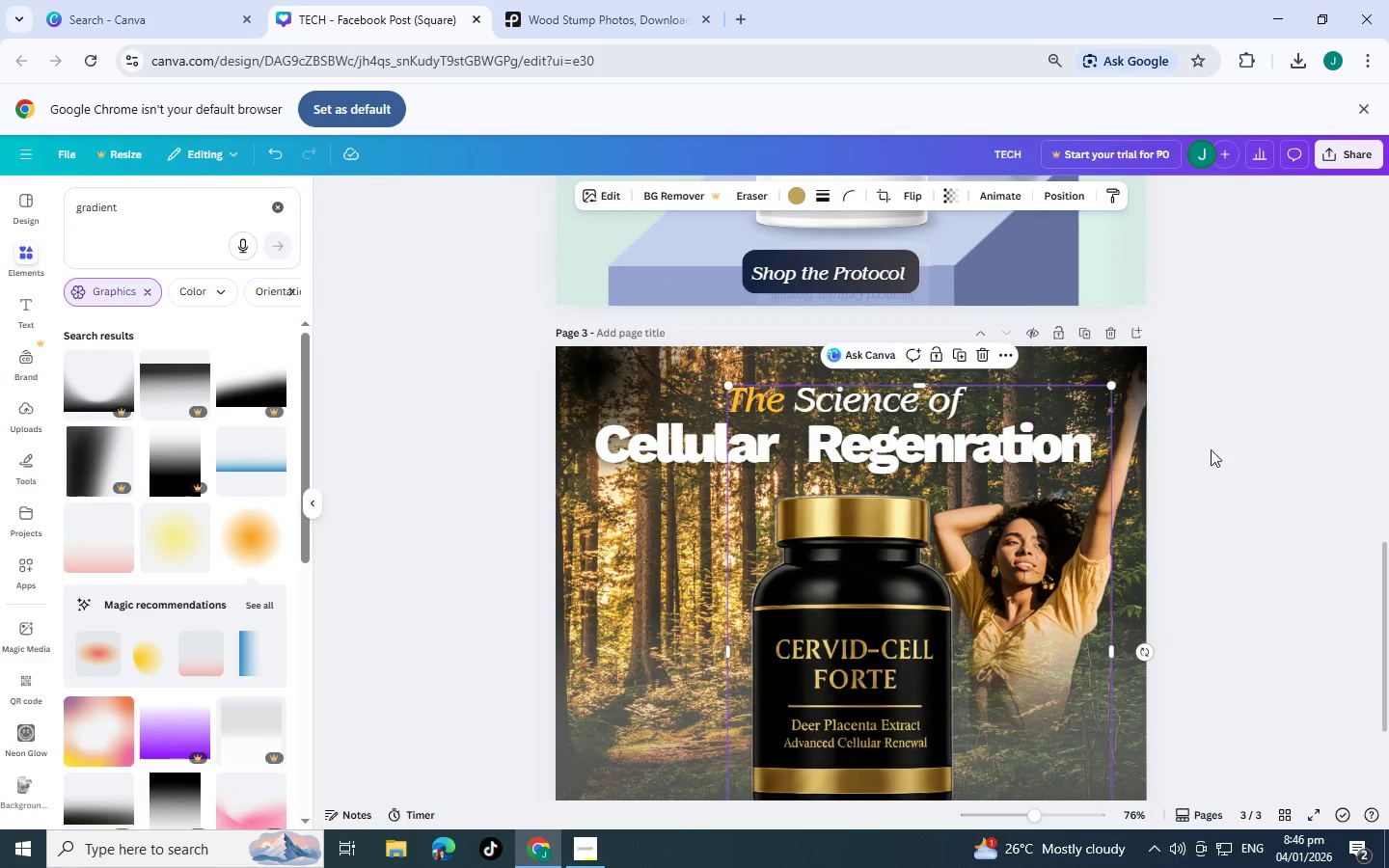 
left_click_drag(start_coordinate=[1172, 418], to_coordinate=[1179, 445])
 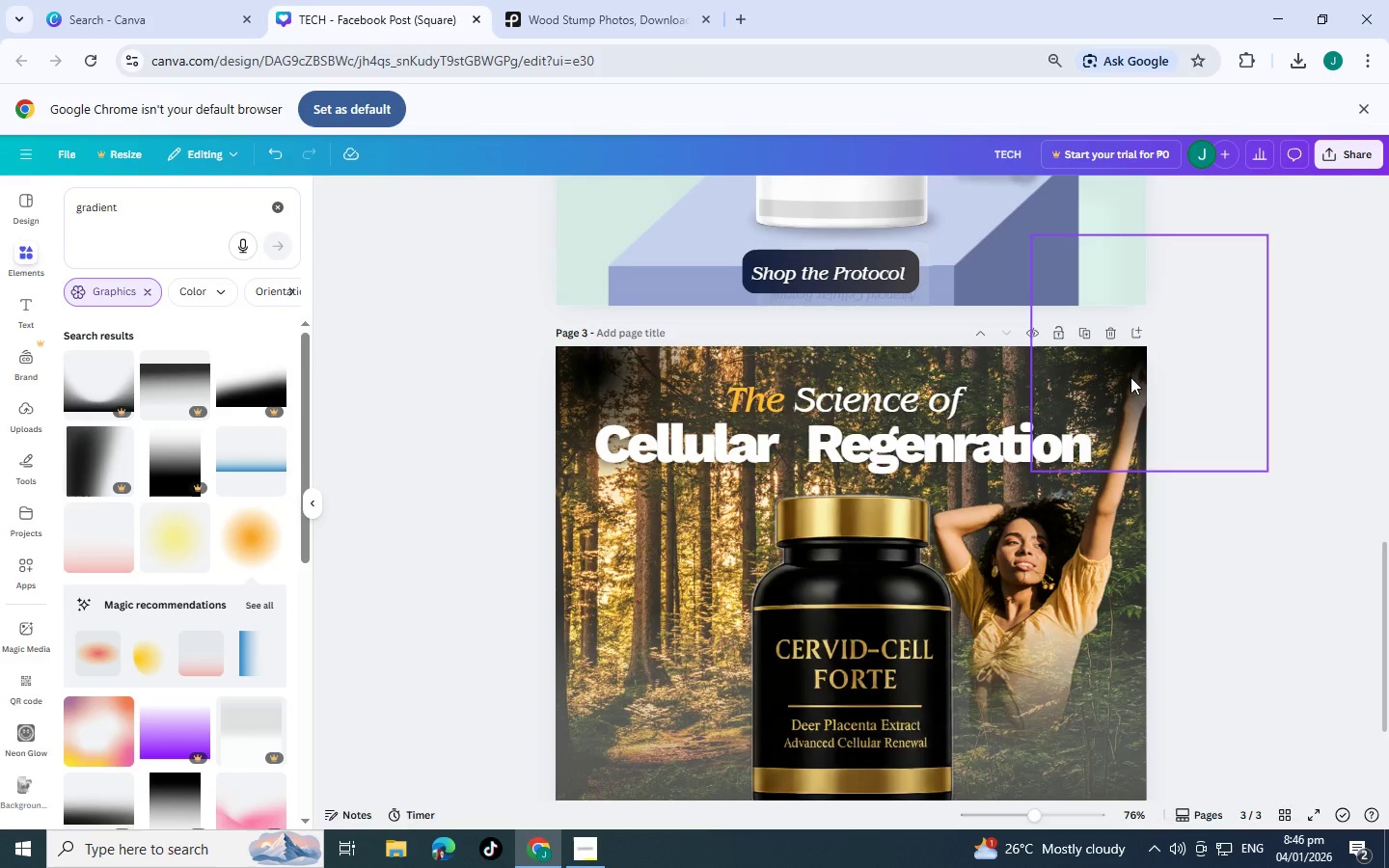 
left_click([1130, 377])
 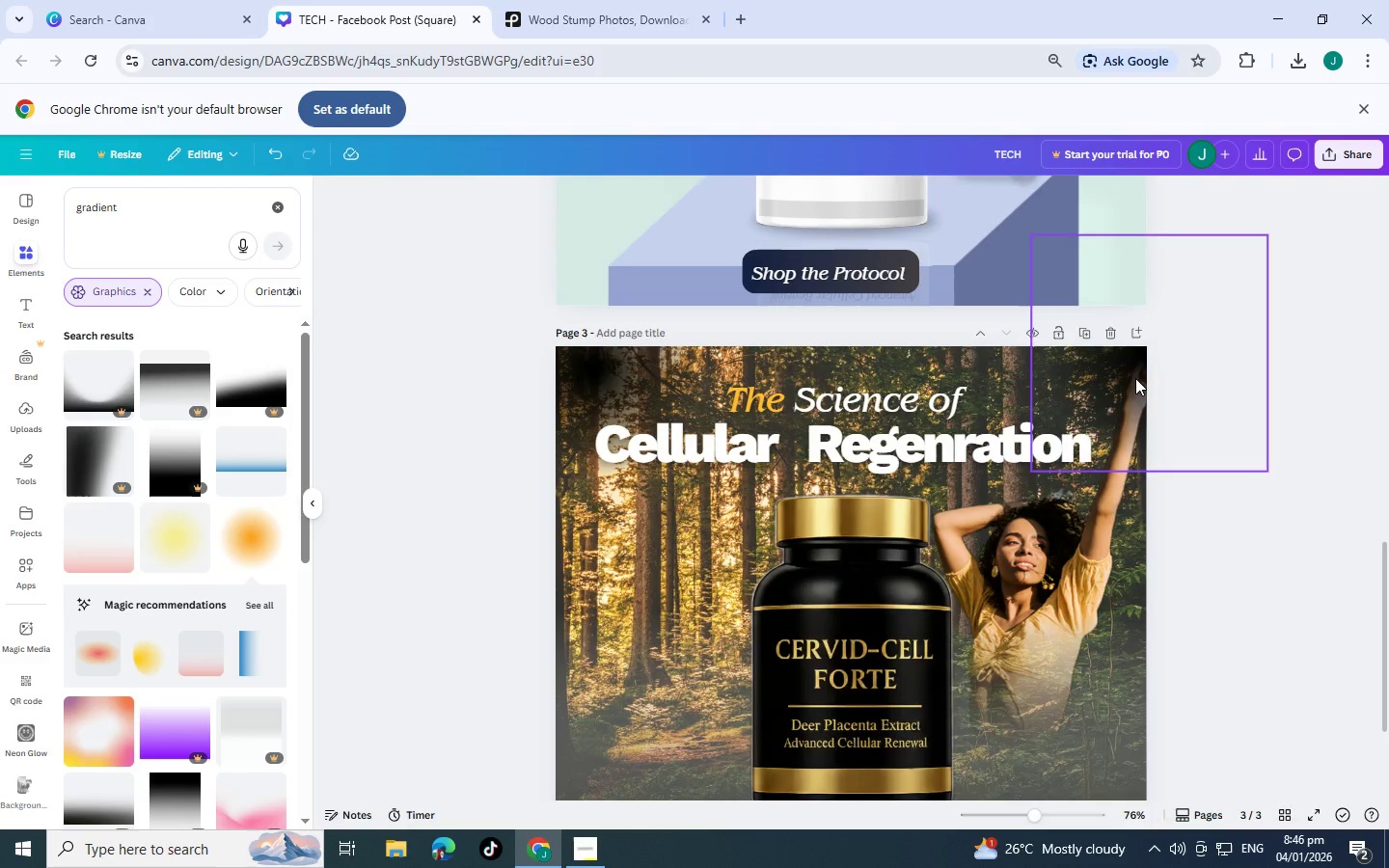 
left_click_drag(start_coordinate=[1134, 378], to_coordinate=[1153, 375])
 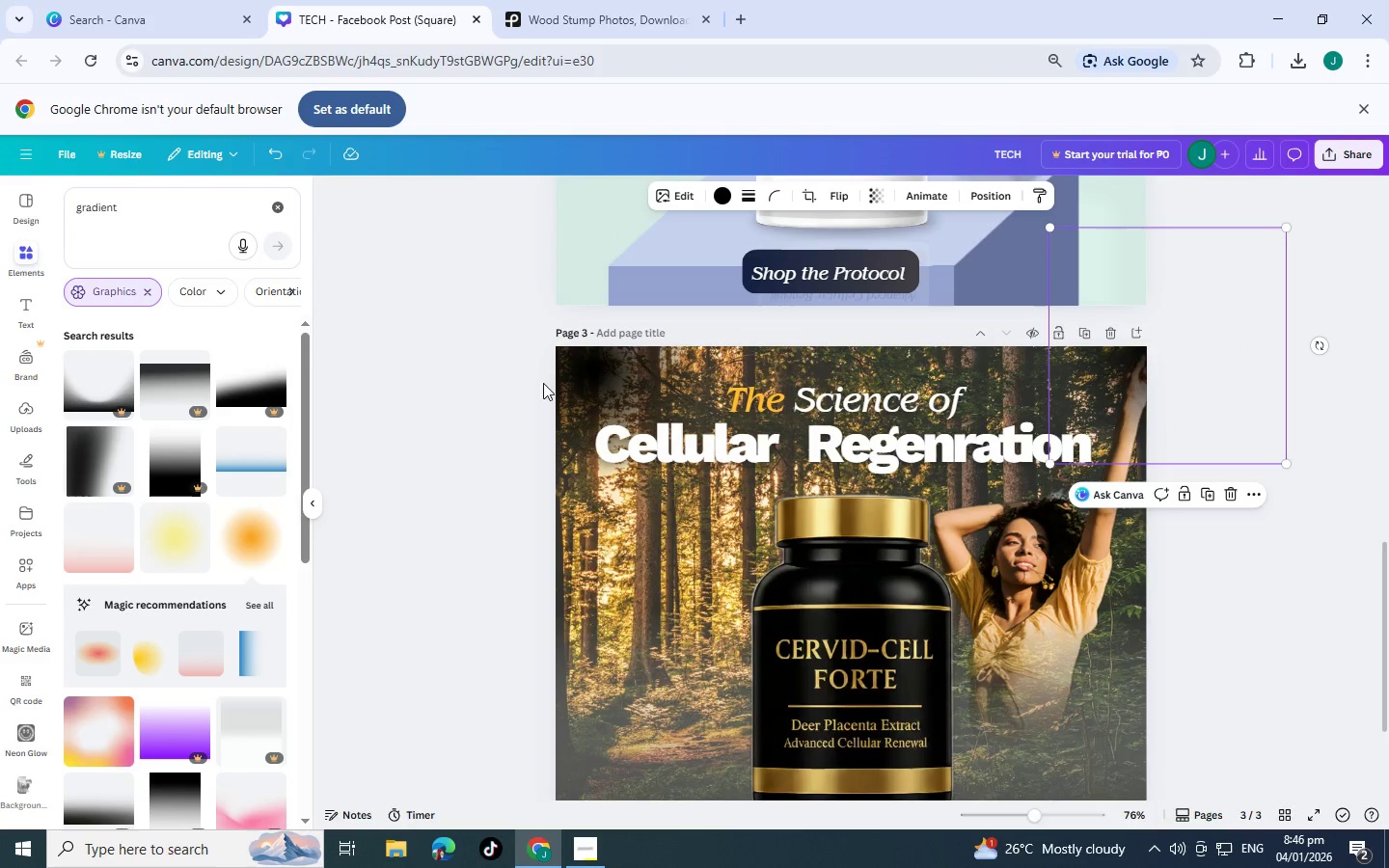 
left_click_drag(start_coordinate=[580, 383], to_coordinate=[570, 370])
 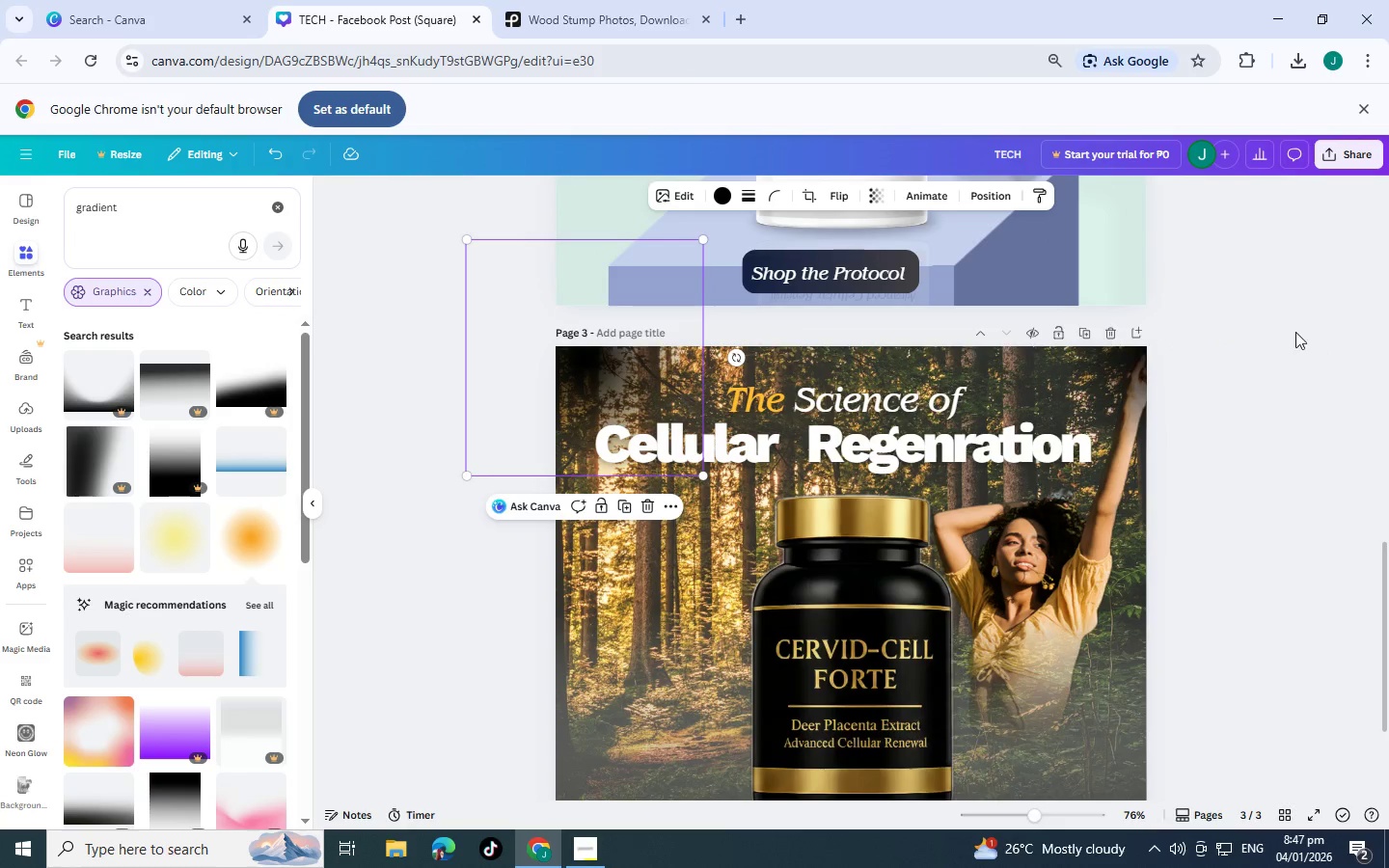 
left_click([1297, 332])
 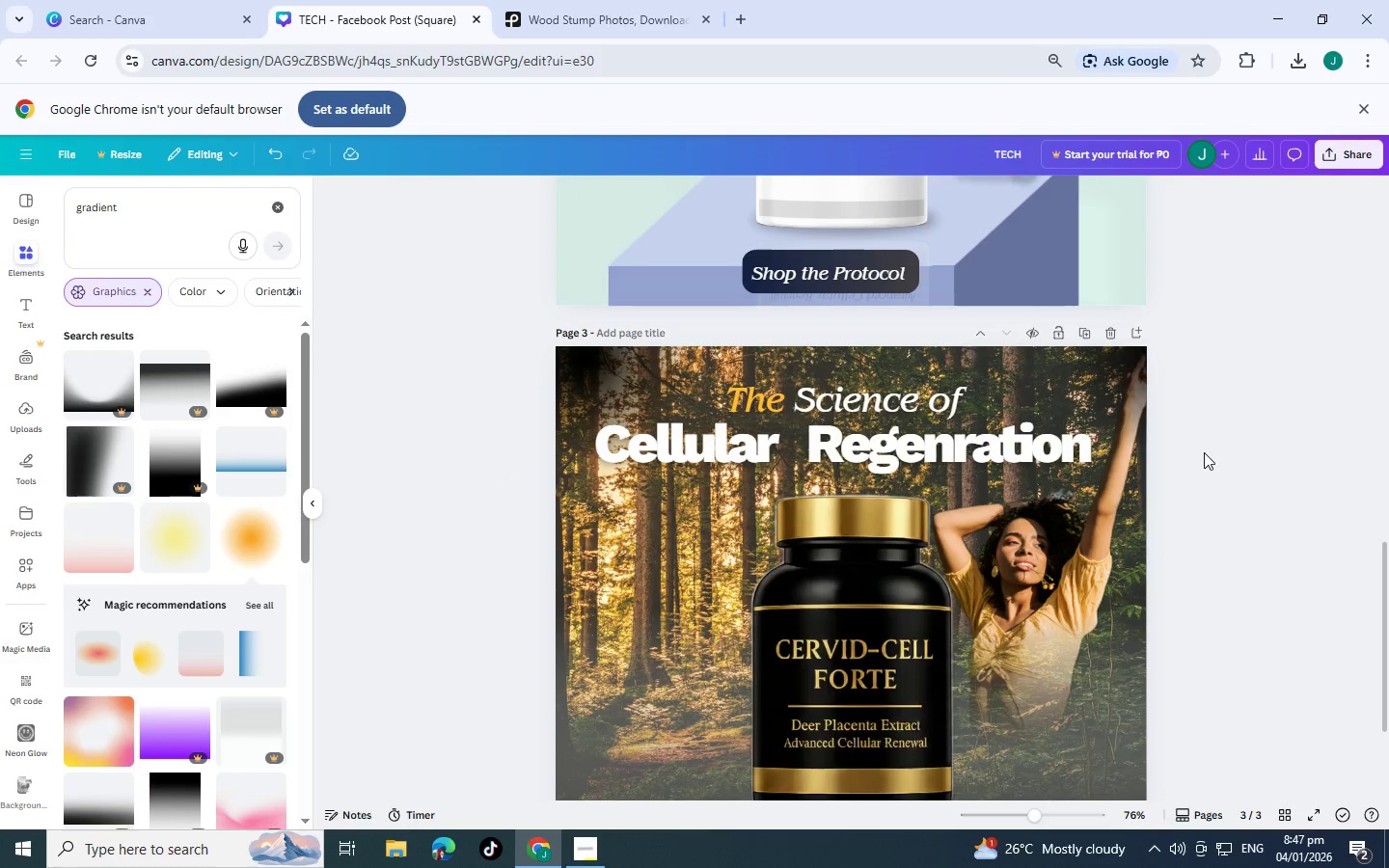 
scroll: coordinate [1182, 546], scroll_direction: down, amount: 3.0
 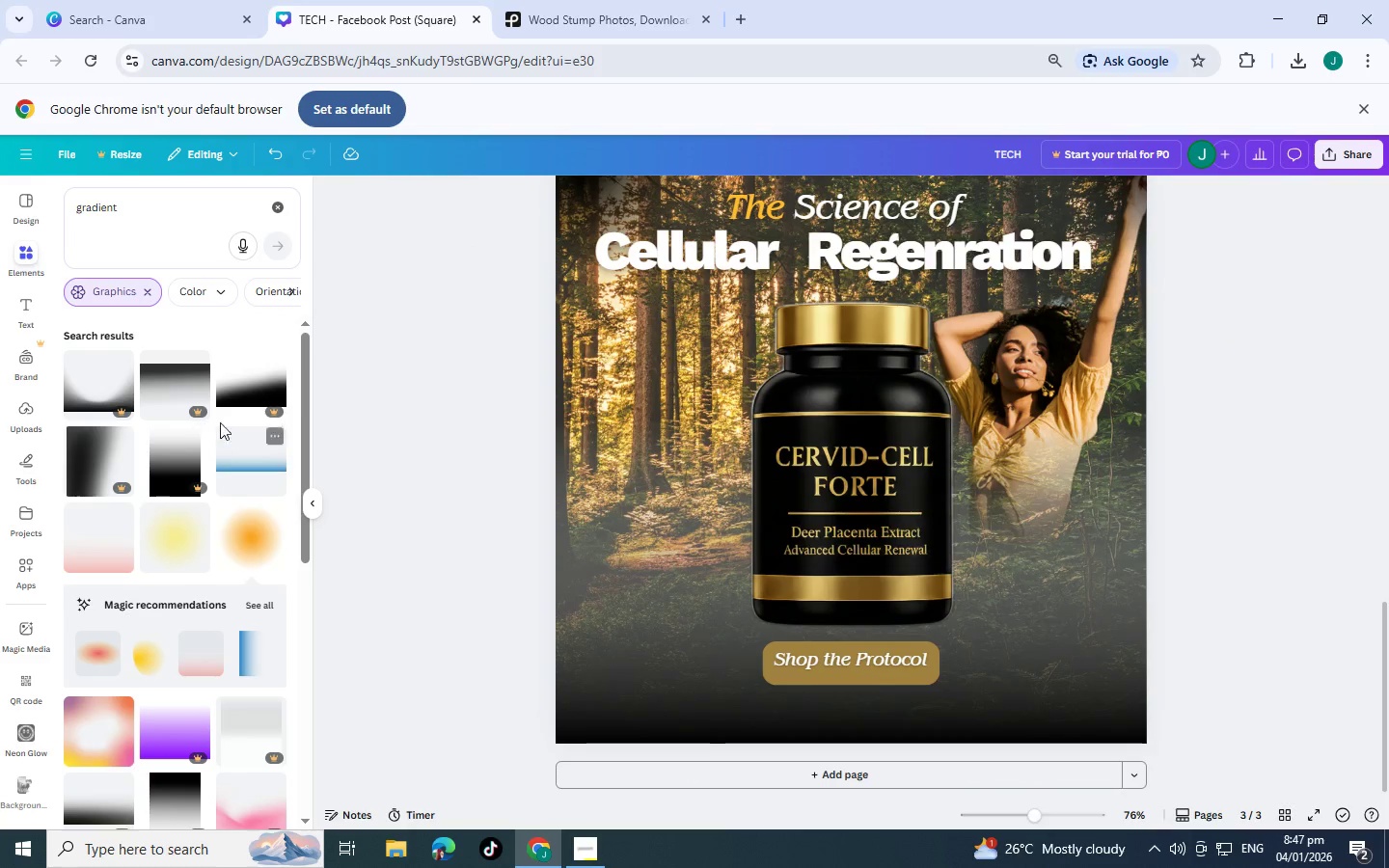 
left_click([264, 465])
 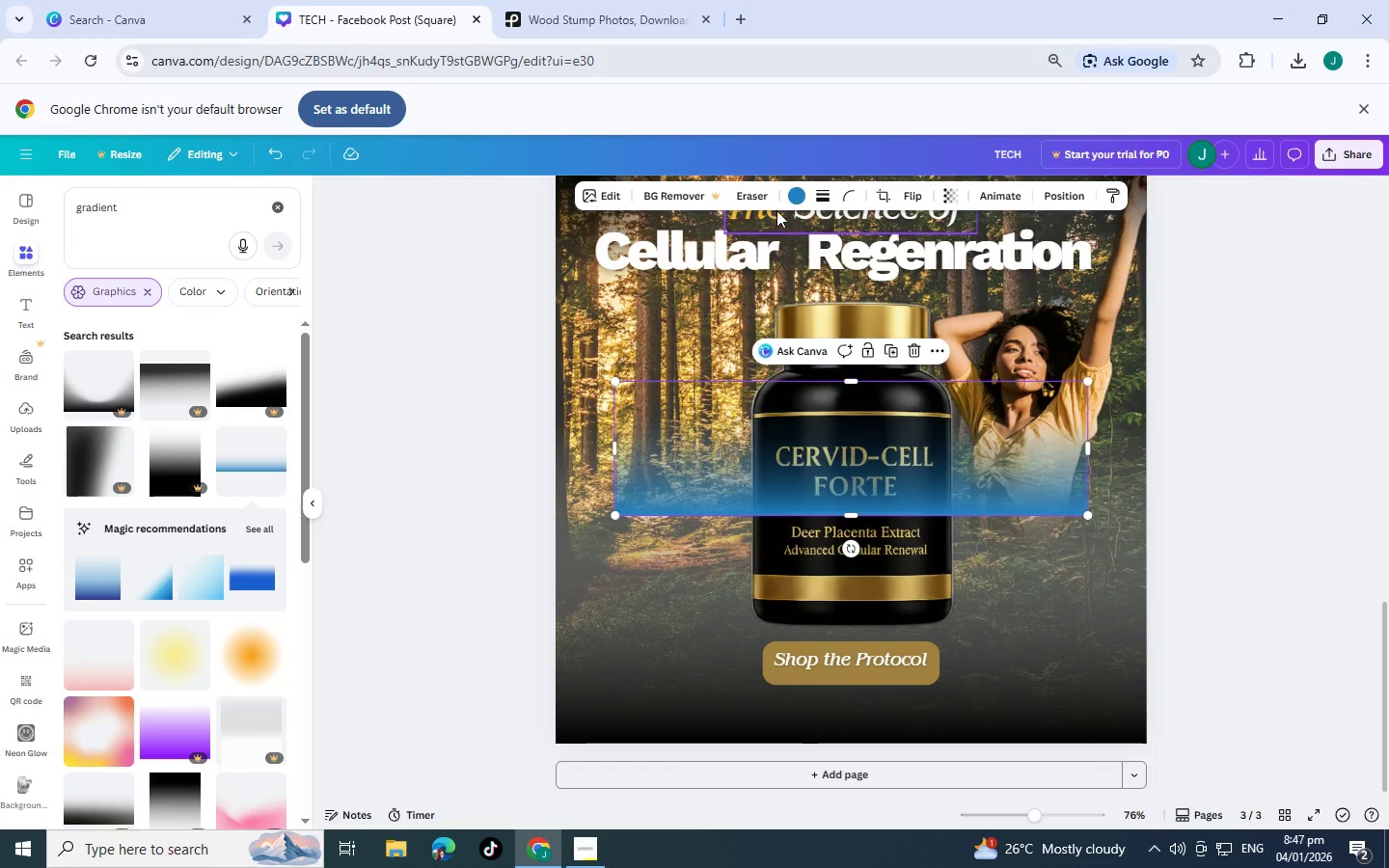 
left_click([801, 197])
 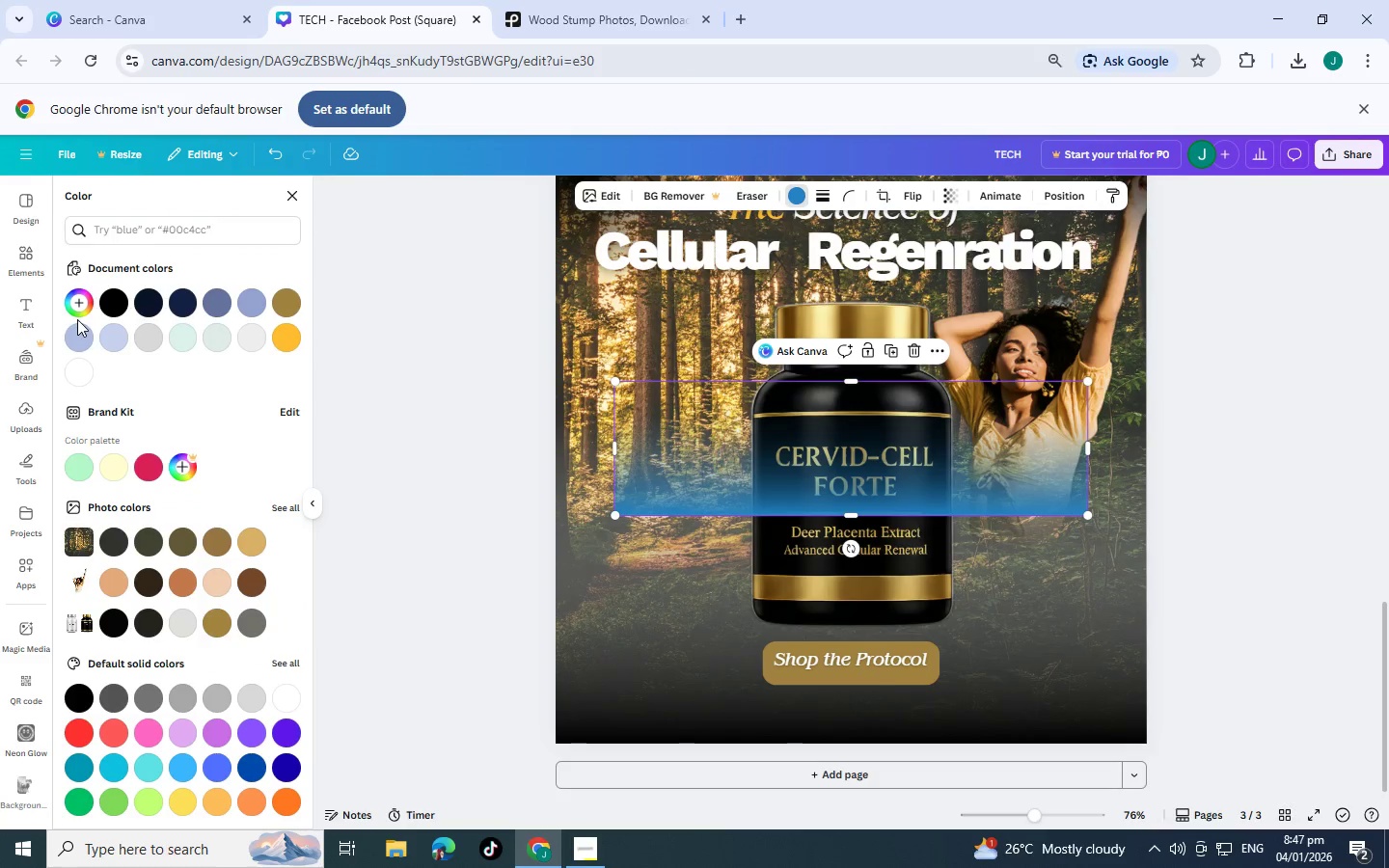 
left_click([111, 300])
 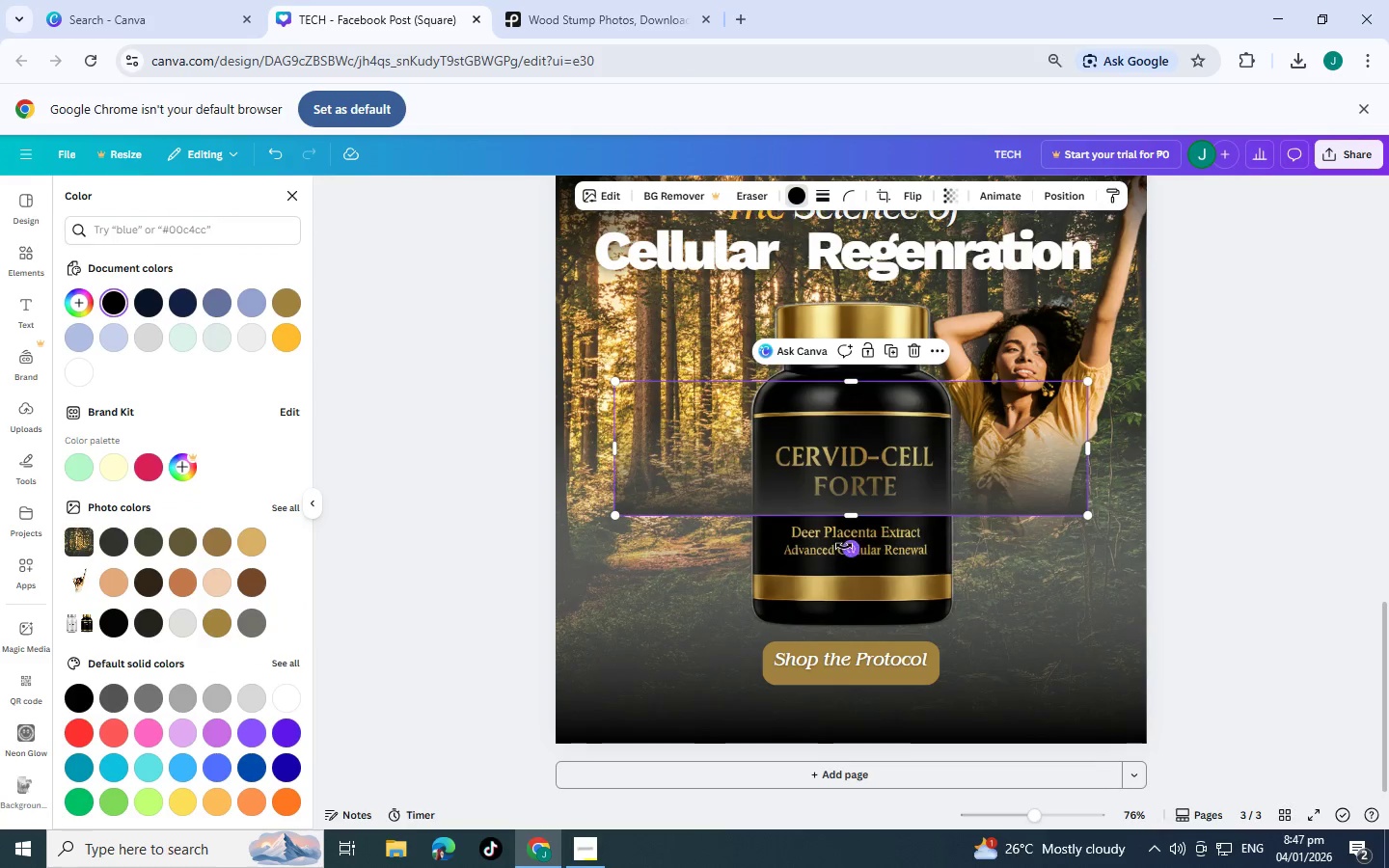 
left_click_drag(start_coordinate=[855, 556], to_coordinate=[503, 457])
 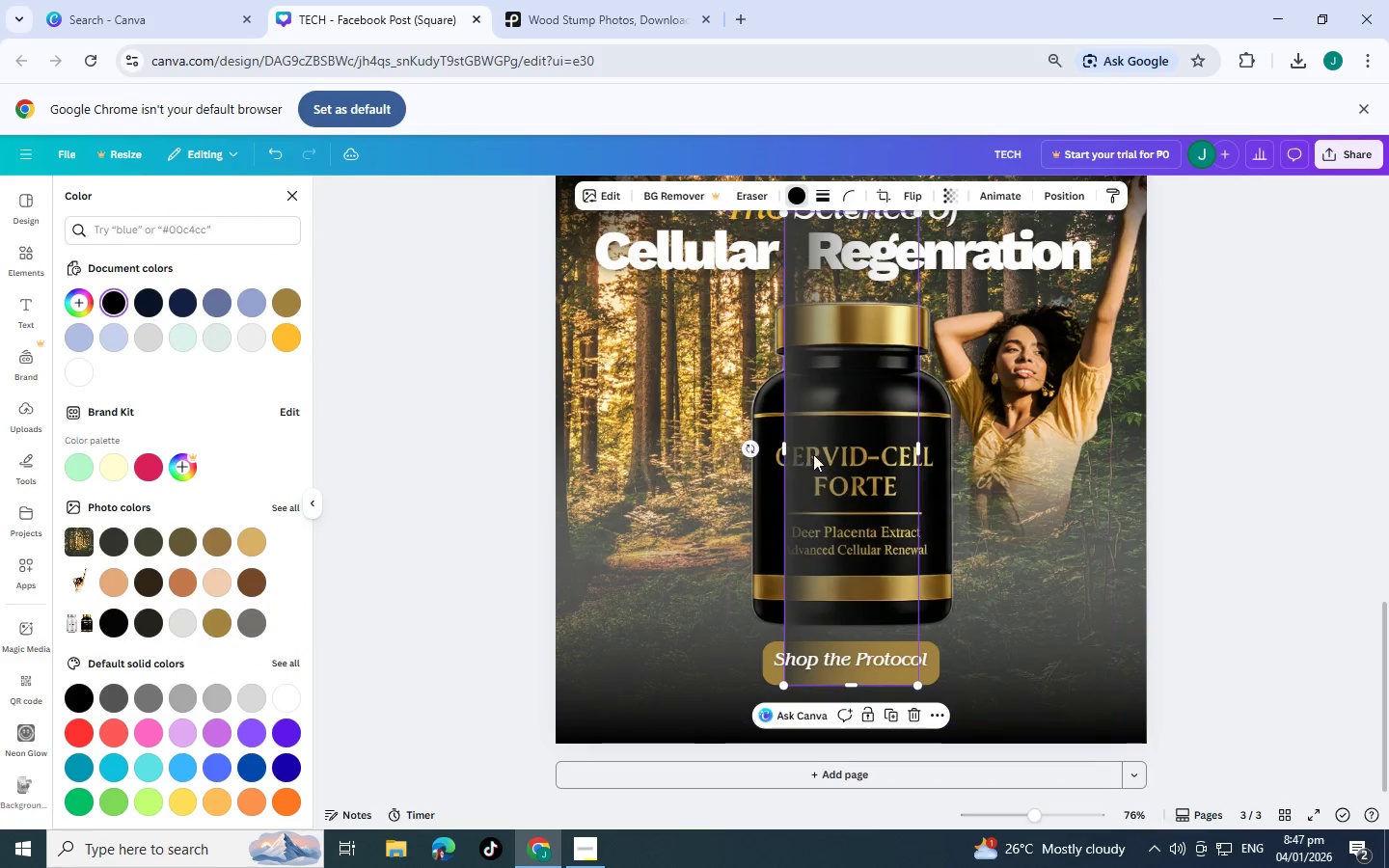 
left_click([503, 457])
 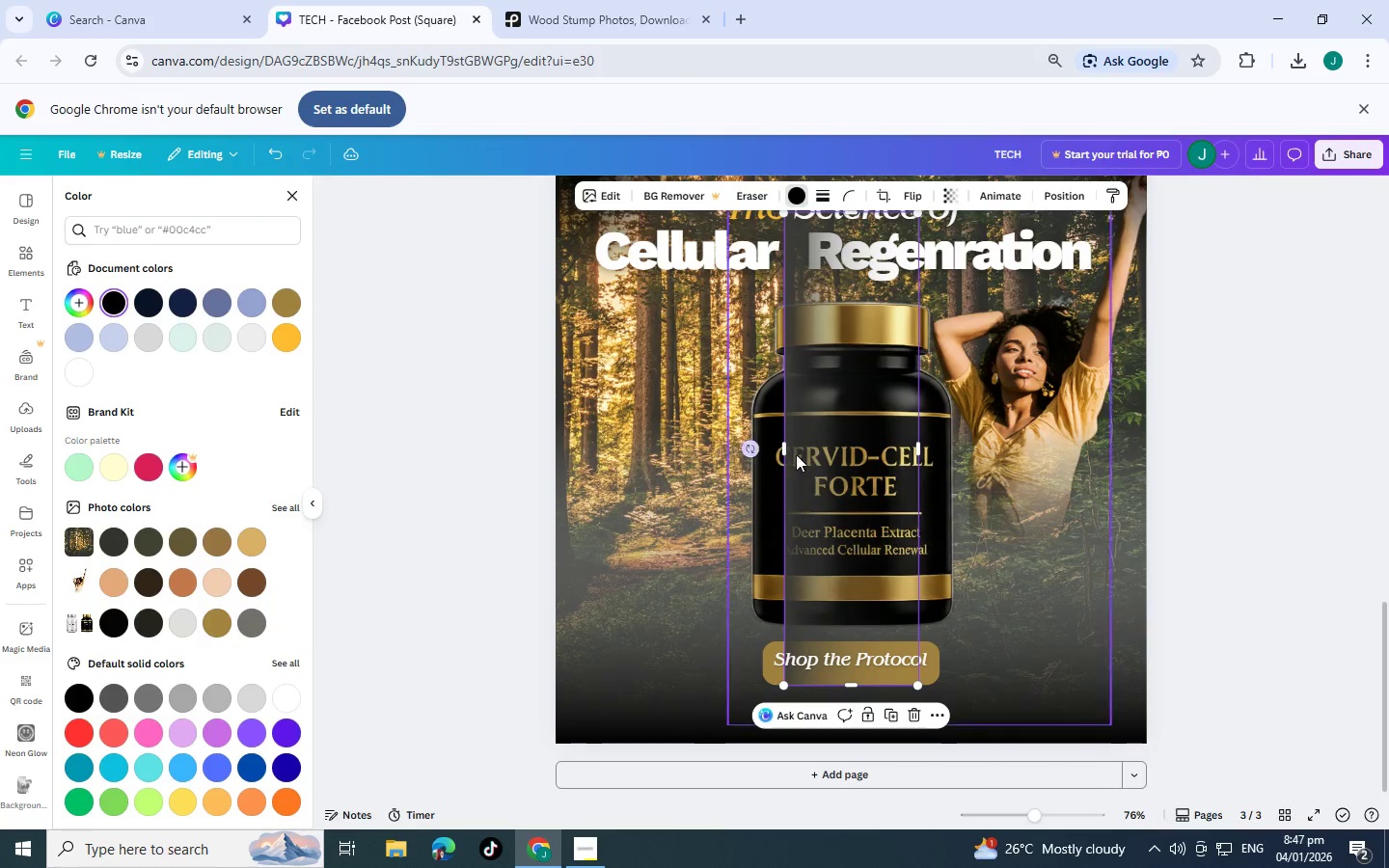 
left_click_drag(start_coordinate=[846, 459], to_coordinate=[531, 449])
 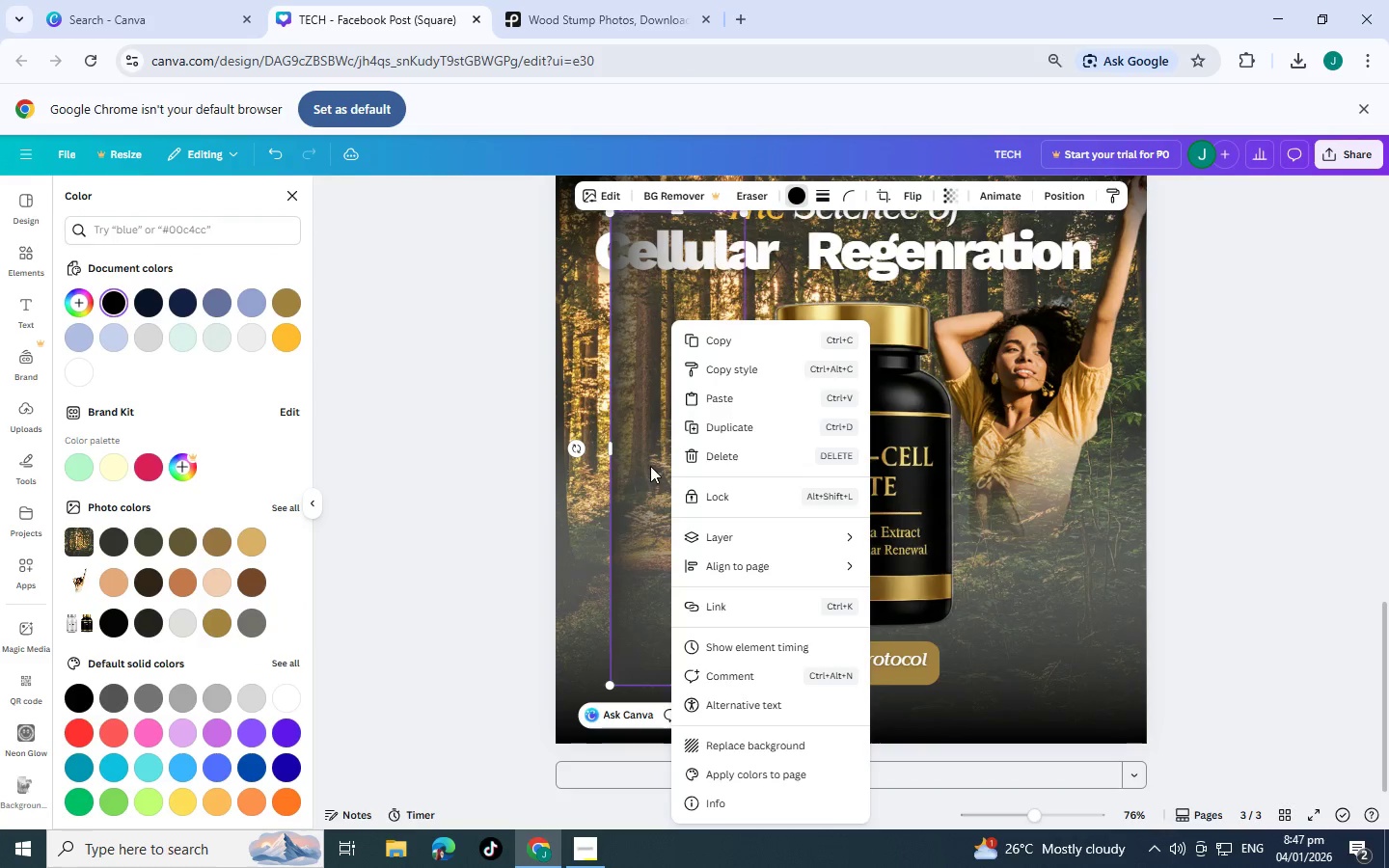 
left_click_drag(start_coordinate=[651, 466], to_coordinate=[577, 475])
 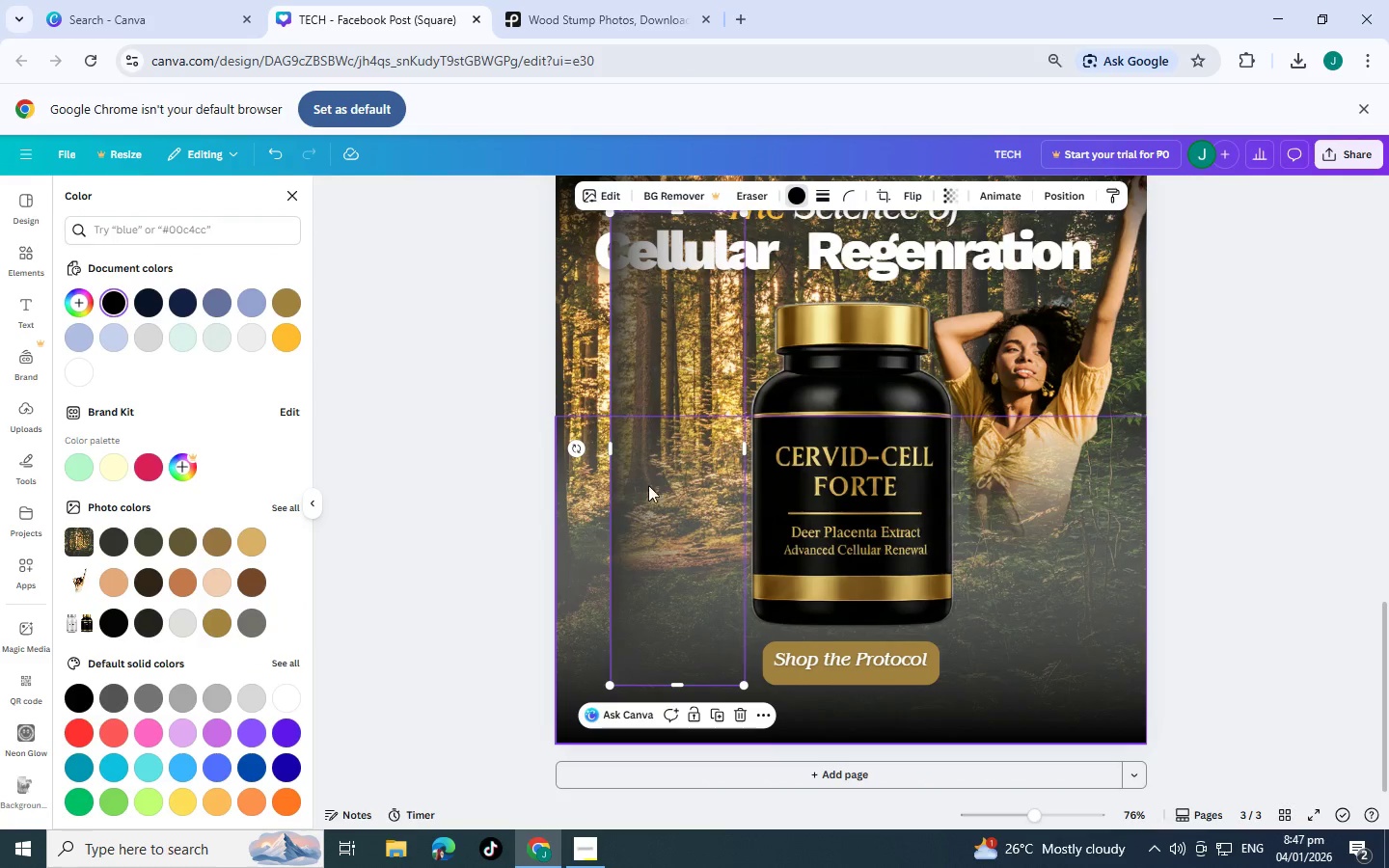 
left_click_drag(start_coordinate=[652, 485], to_coordinate=[560, 515])
 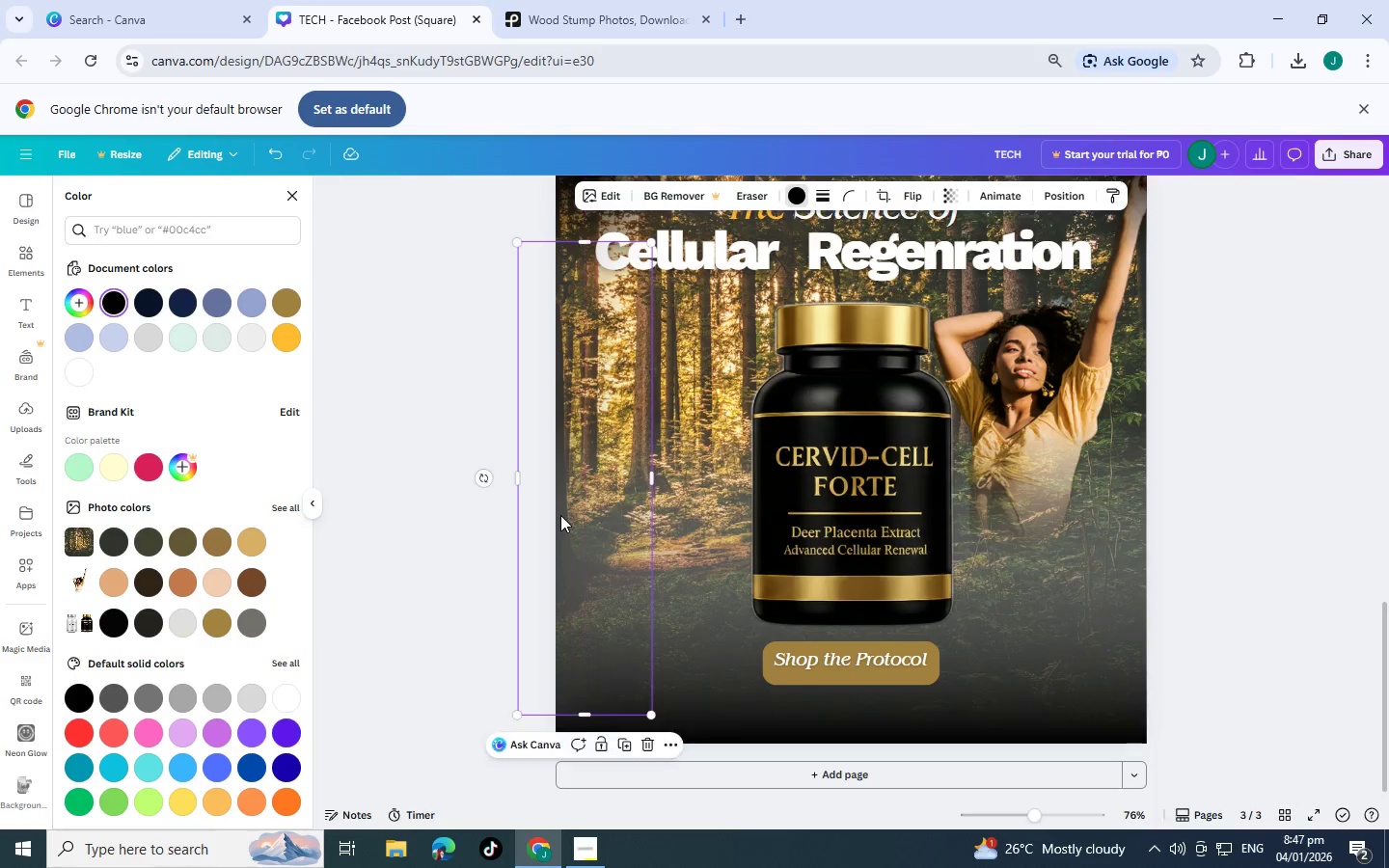 
scroll: coordinate [560, 515], scroll_direction: up, amount: 3.0
 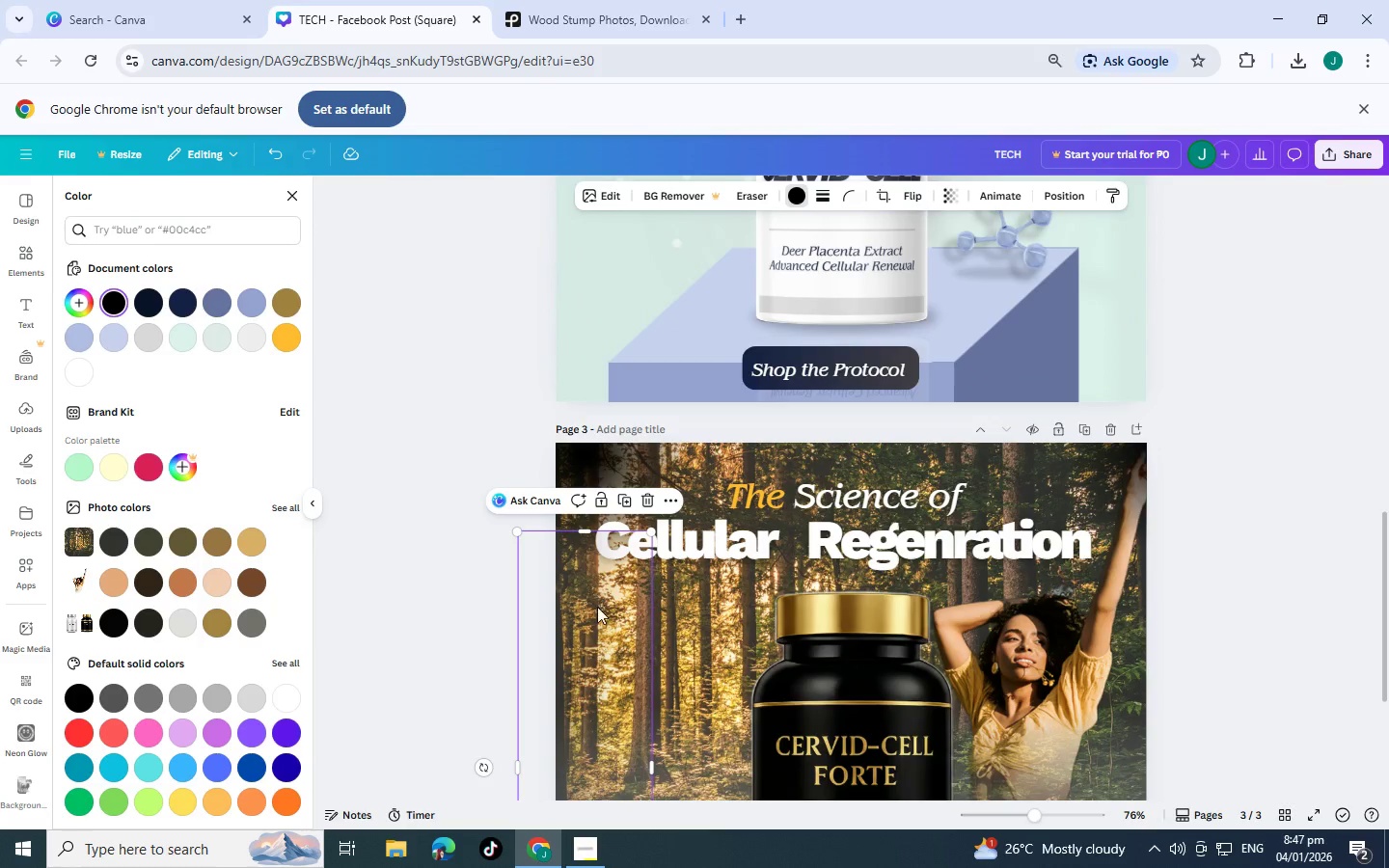 
left_click_drag(start_coordinate=[592, 652], to_coordinate=[598, 606])
 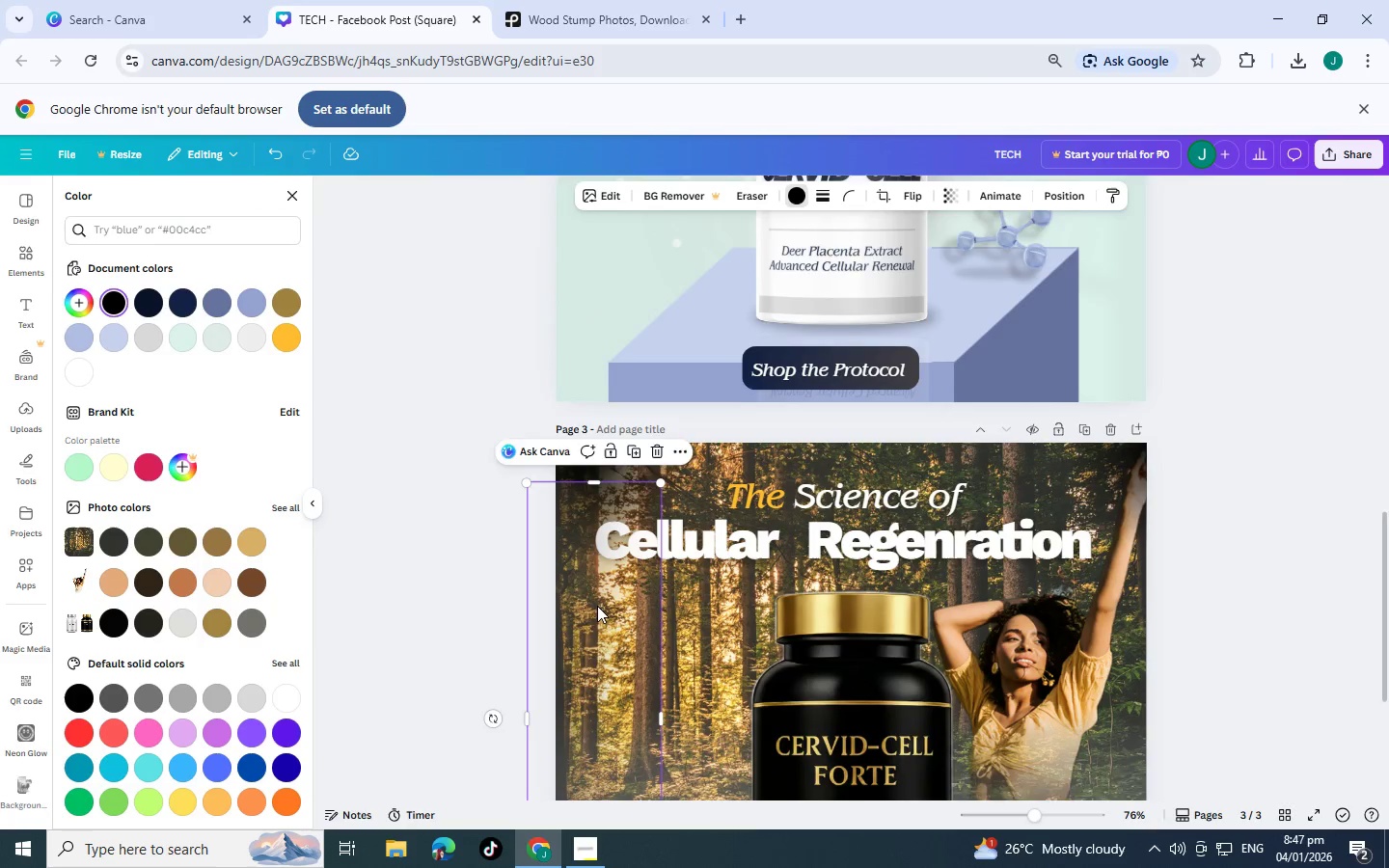 
scroll: coordinate [597, 606], scroll_direction: down, amount: 3.0
 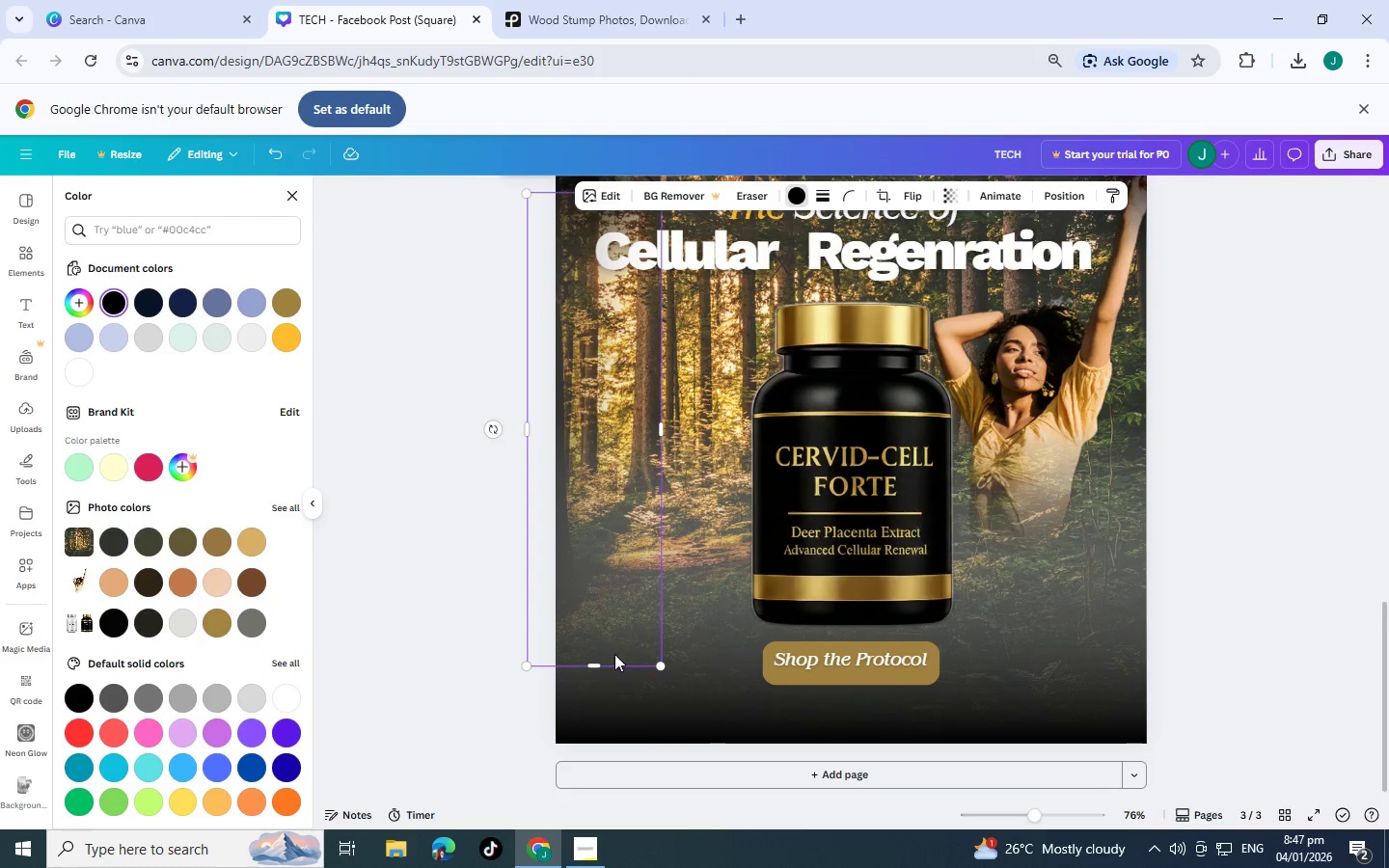 
key(Control+C)
 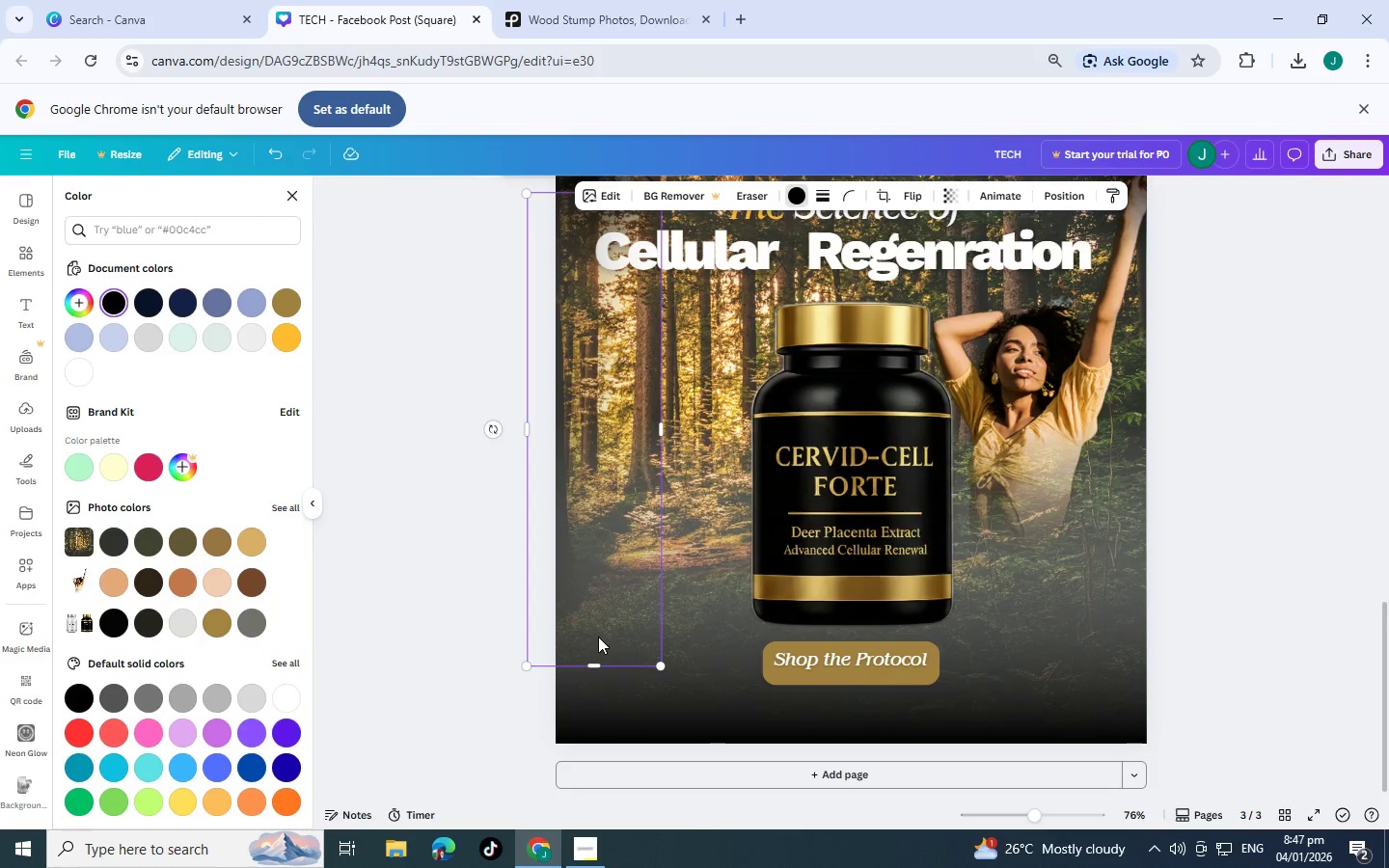 
key(Control+V)
 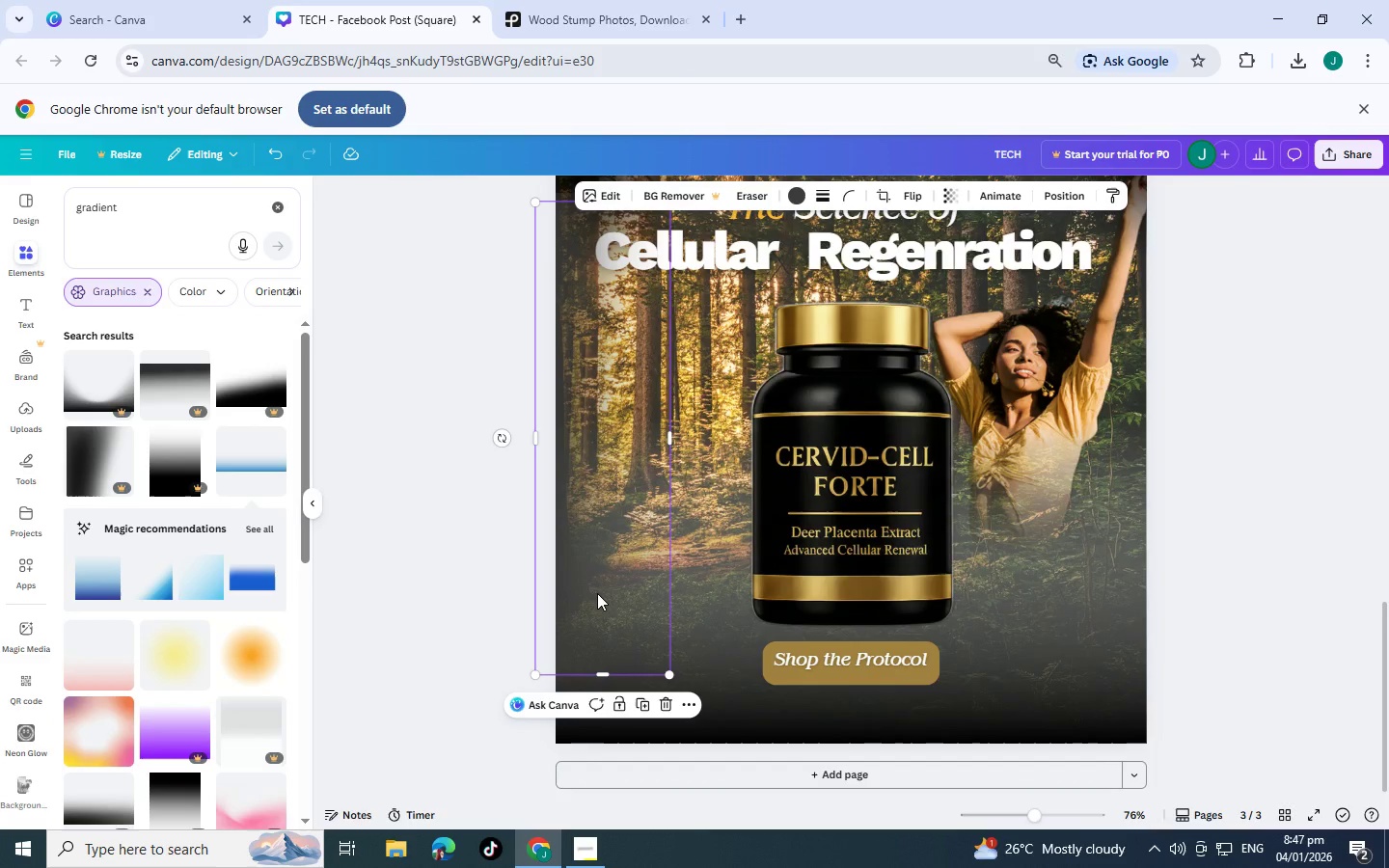 
left_click_drag(start_coordinate=[597, 593], to_coordinate=[1158, 609])
 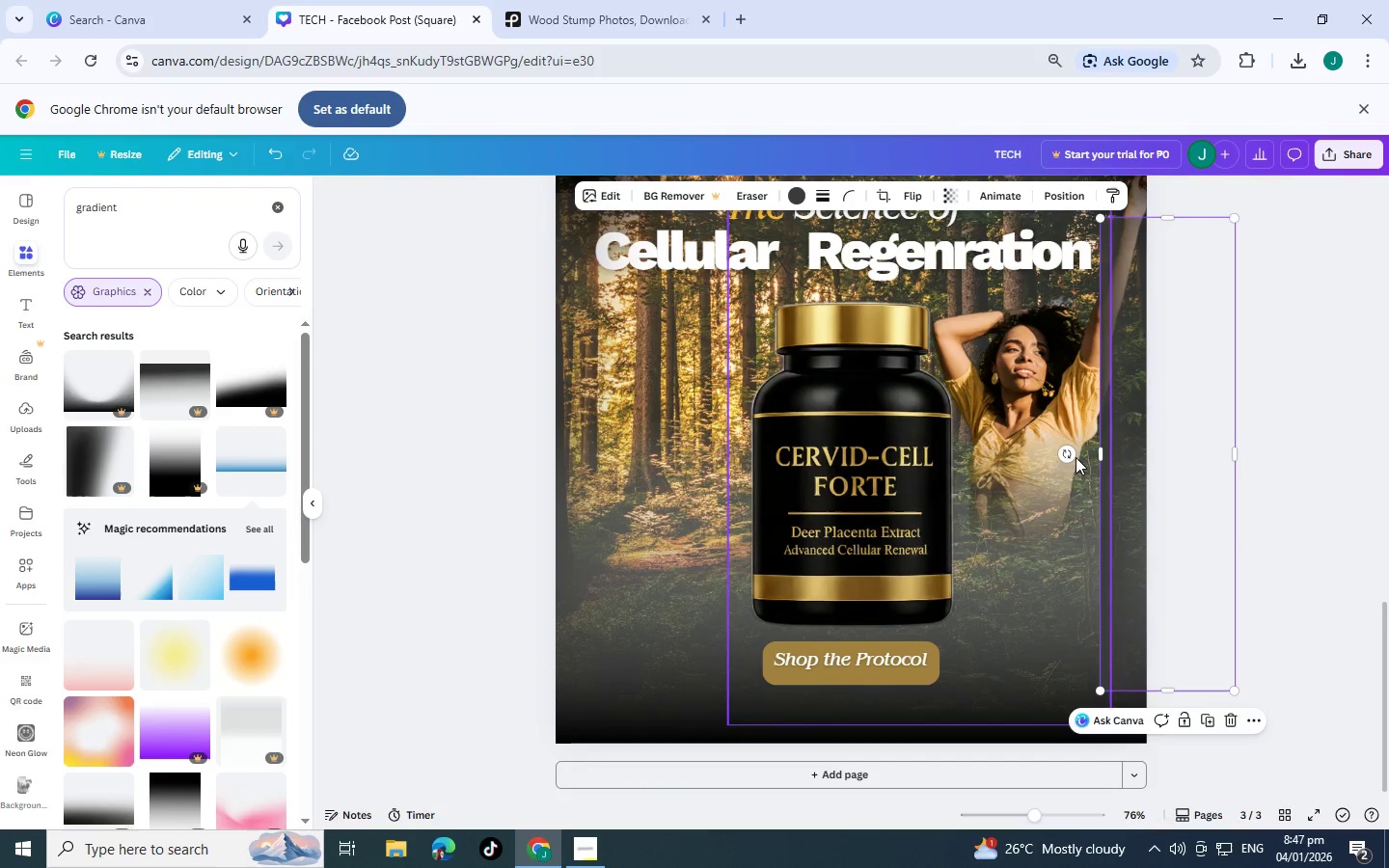 
left_click_drag(start_coordinate=[1068, 454], to_coordinate=[1348, 455])
 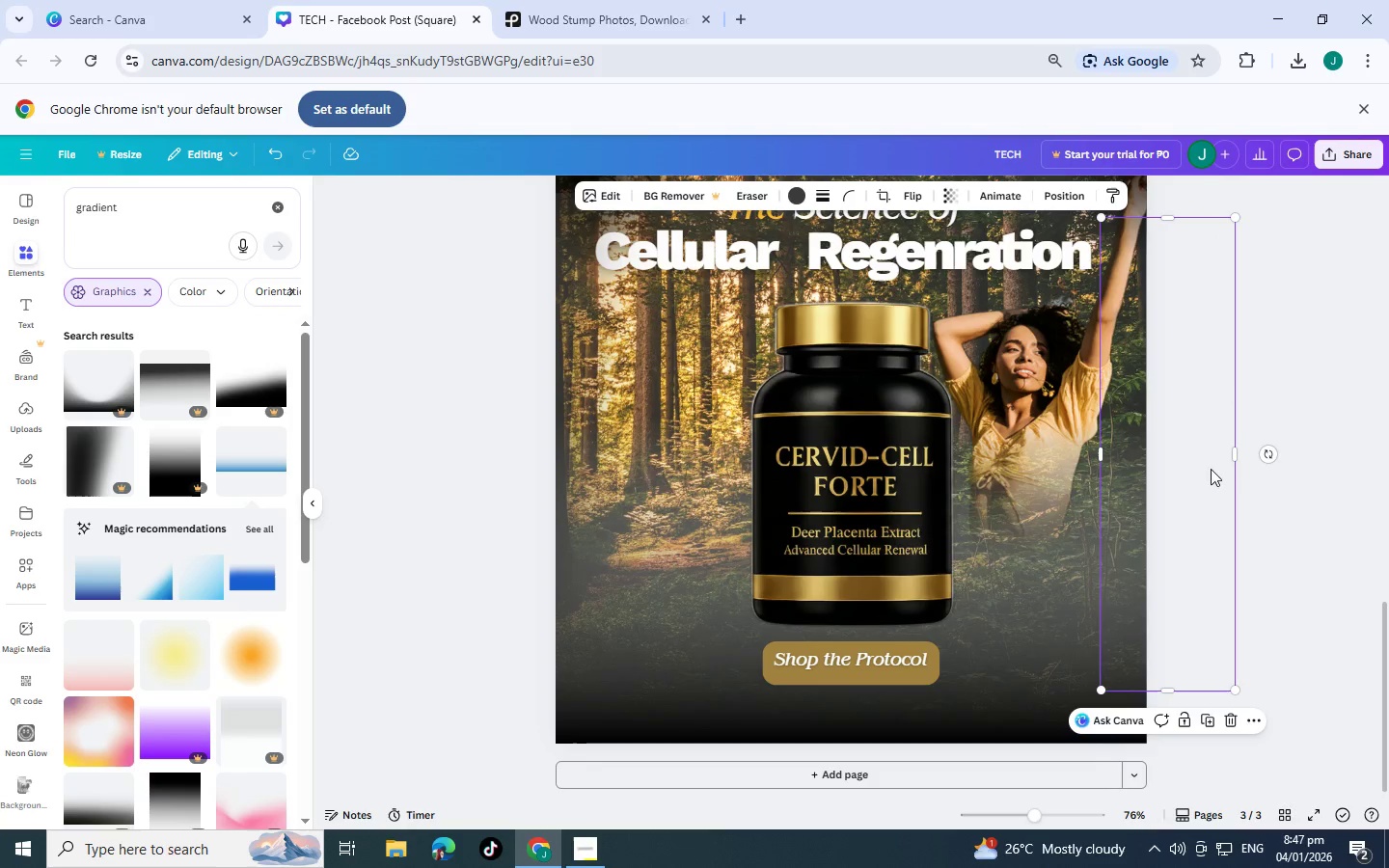 
left_click_drag(start_coordinate=[1202, 470], to_coordinate=[1183, 466])
 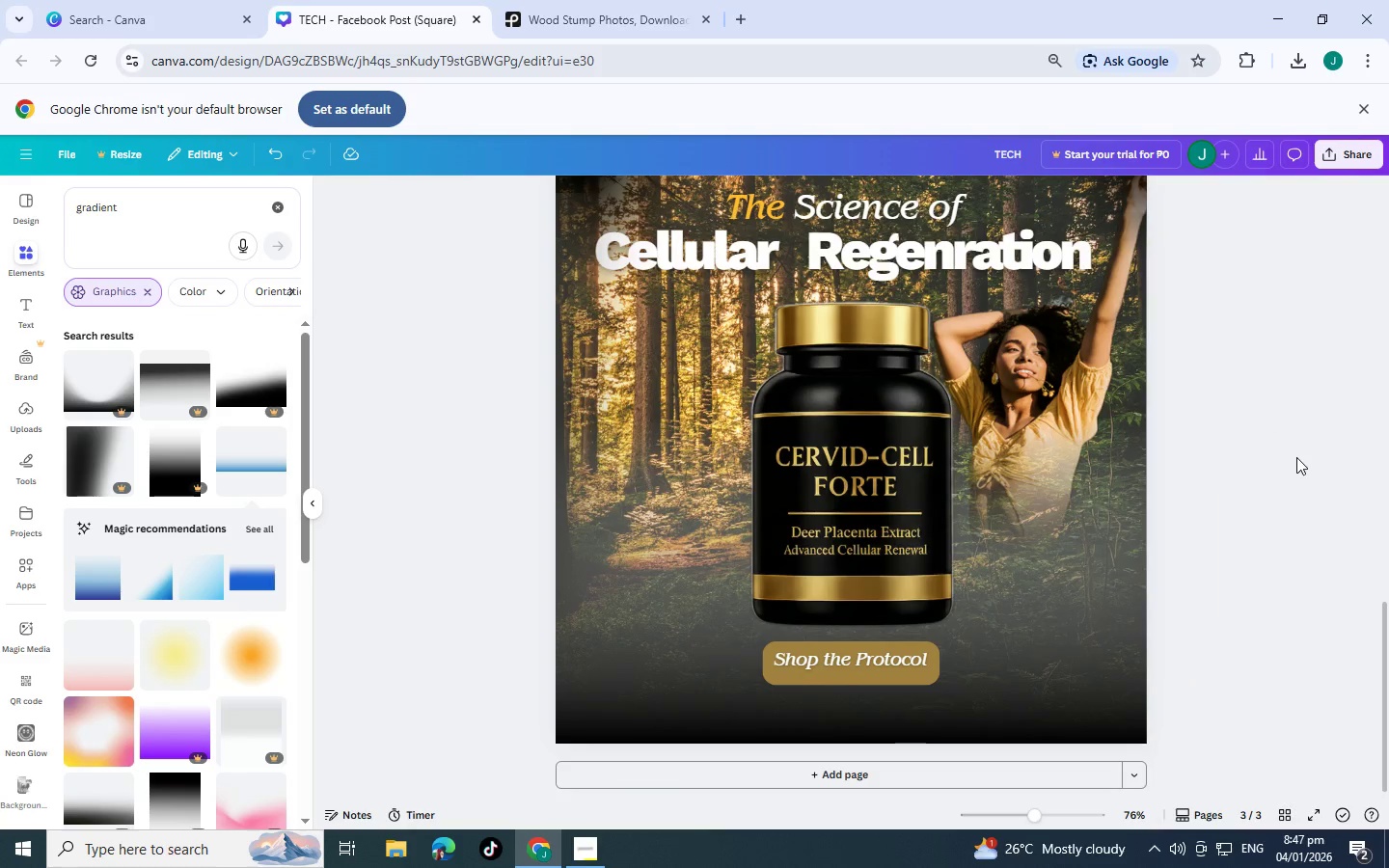 
left_click([1183, 466])
 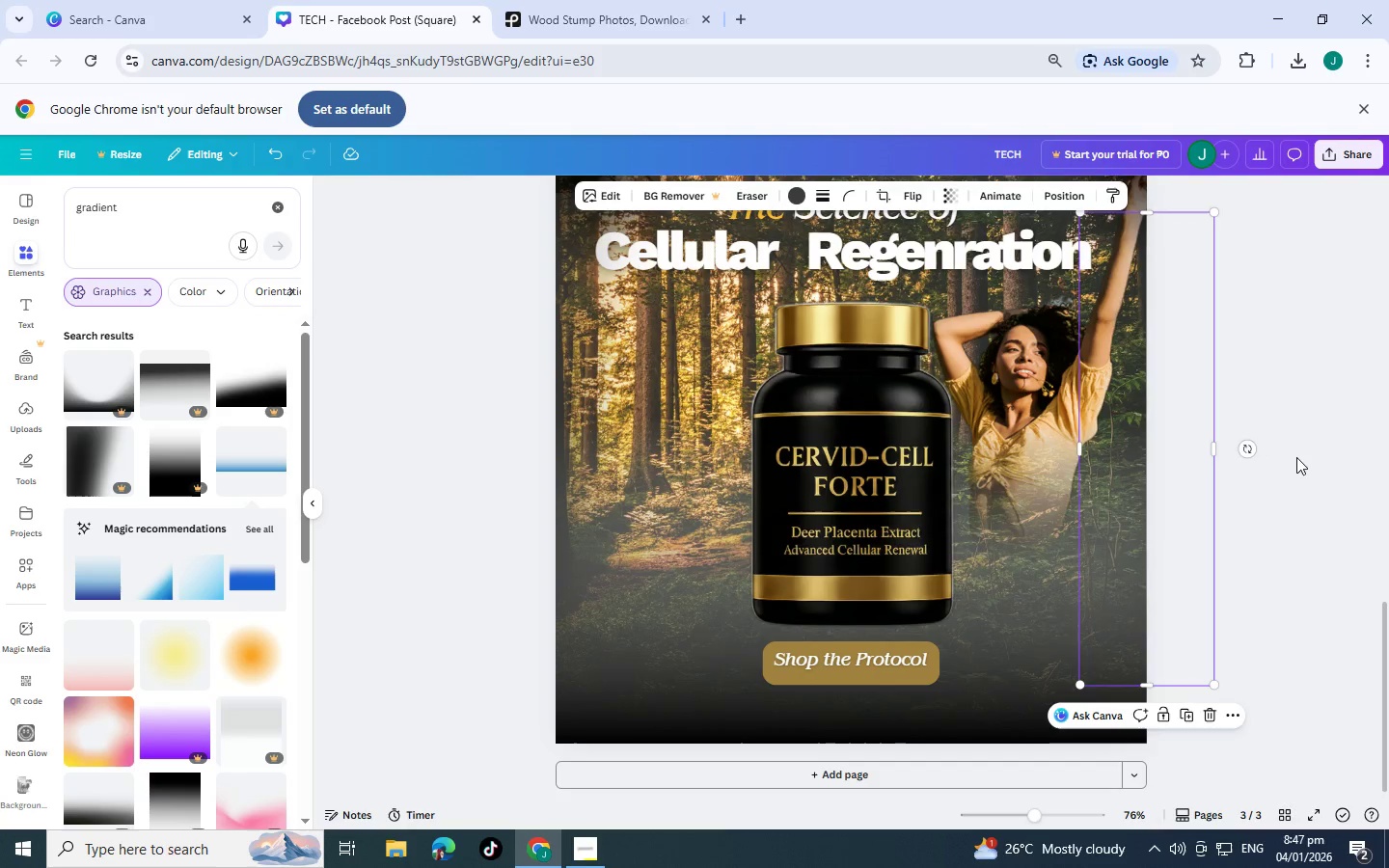 
left_click([1296, 457])
 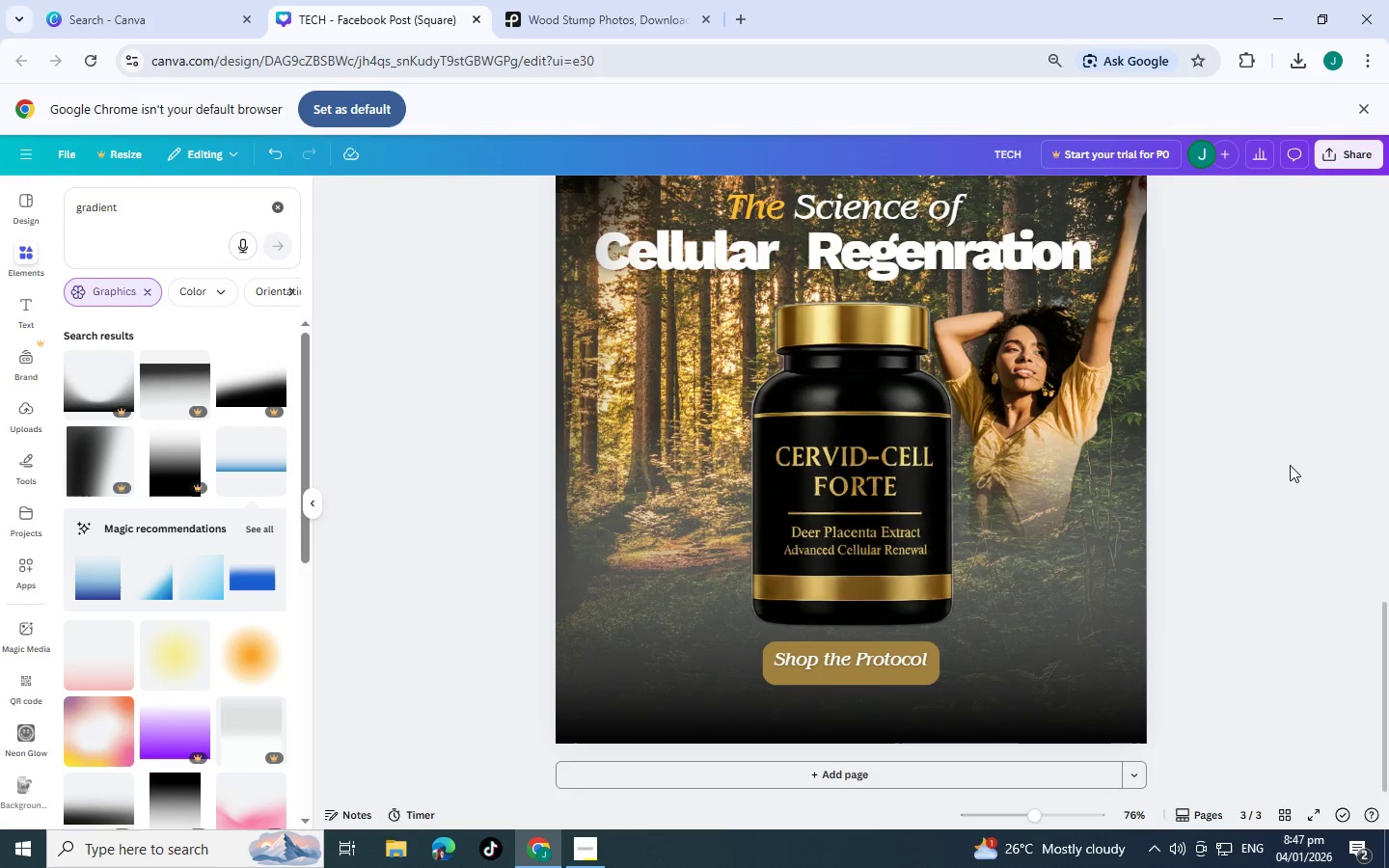 
scroll: coordinate [1279, 468], scroll_direction: up, amount: 3.0
 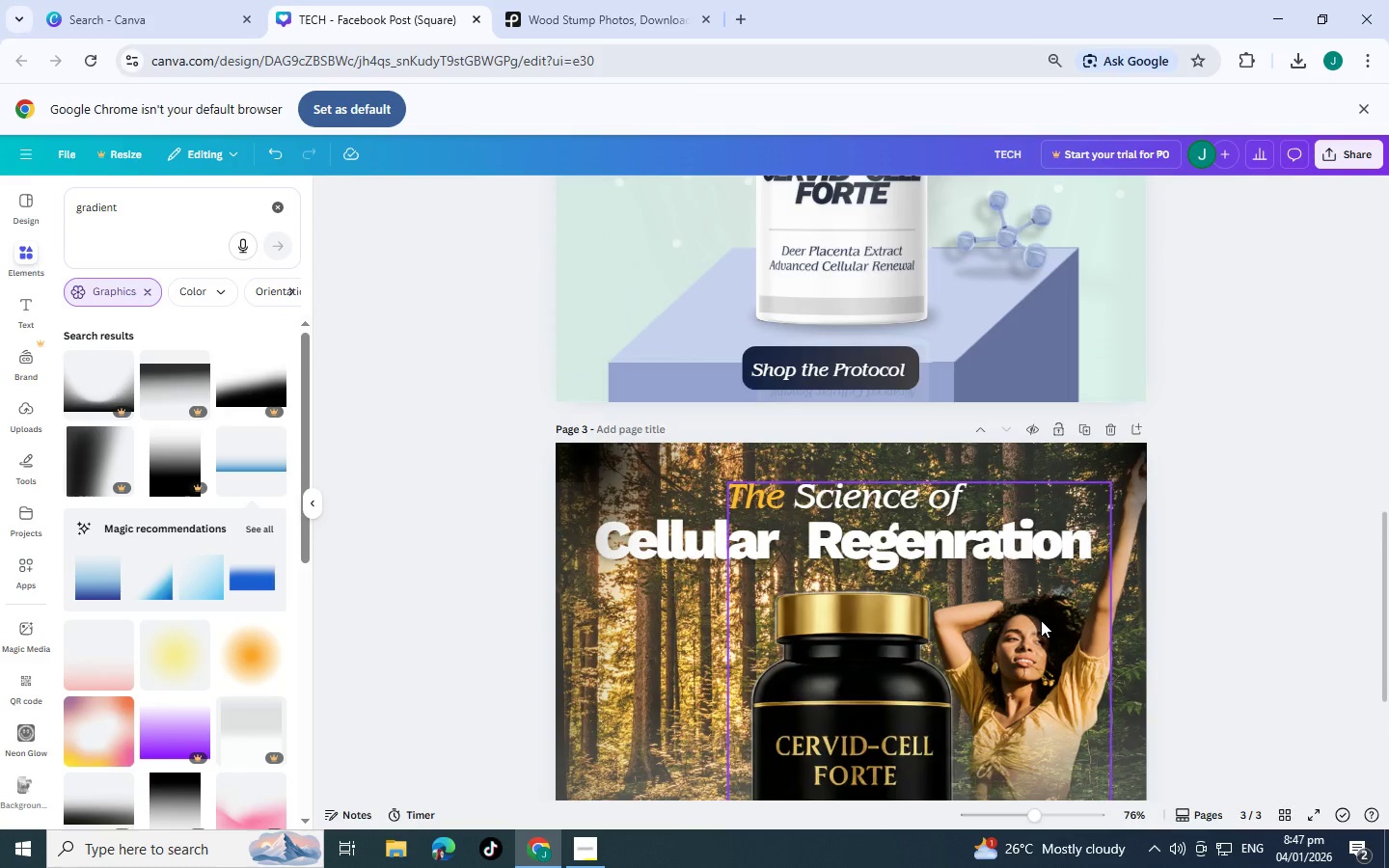 
scroll: coordinate [1033, 601], scroll_direction: down, amount: 4.0
 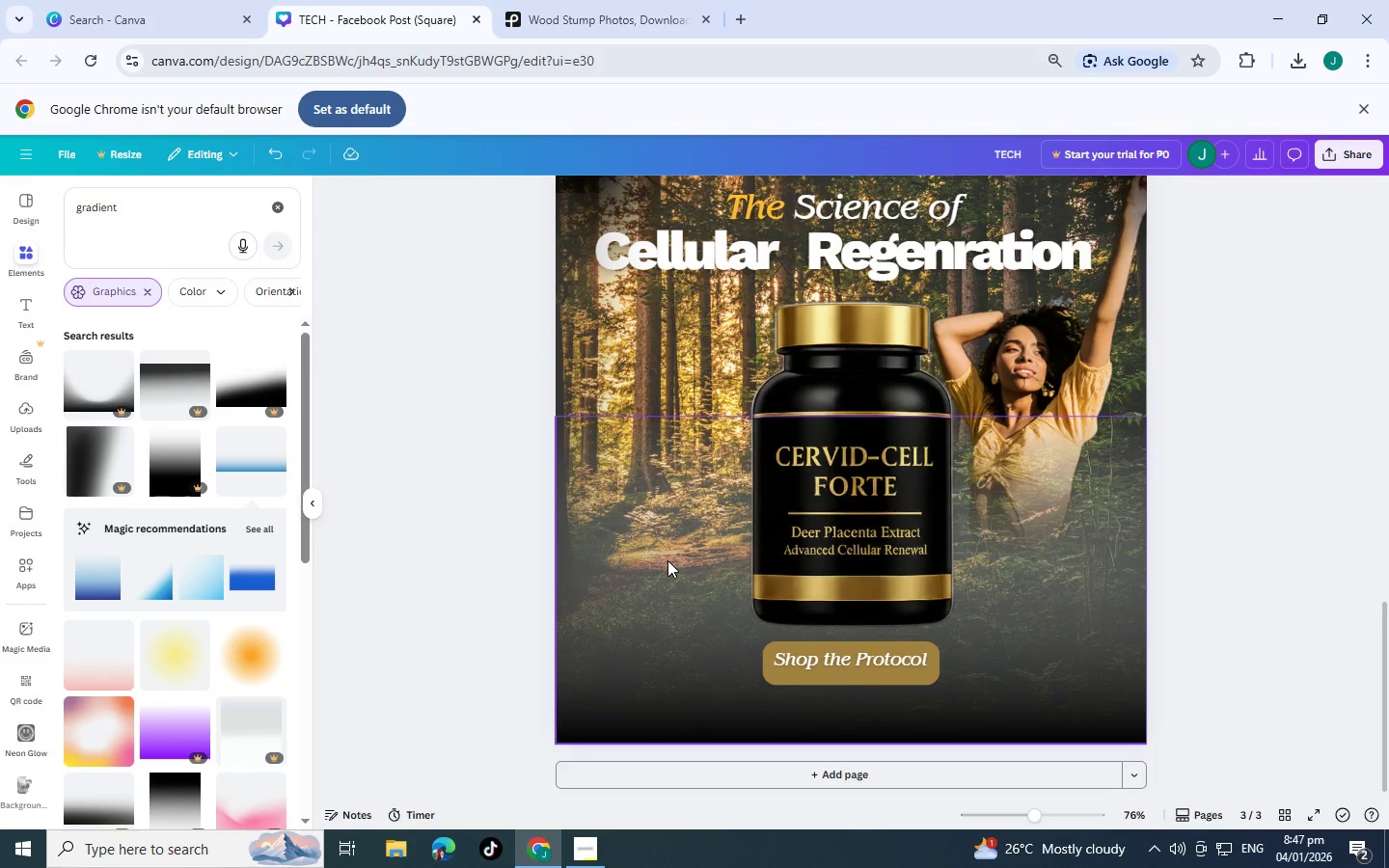 
scroll: coordinate [595, 529], scroll_direction: up, amount: 1.0
 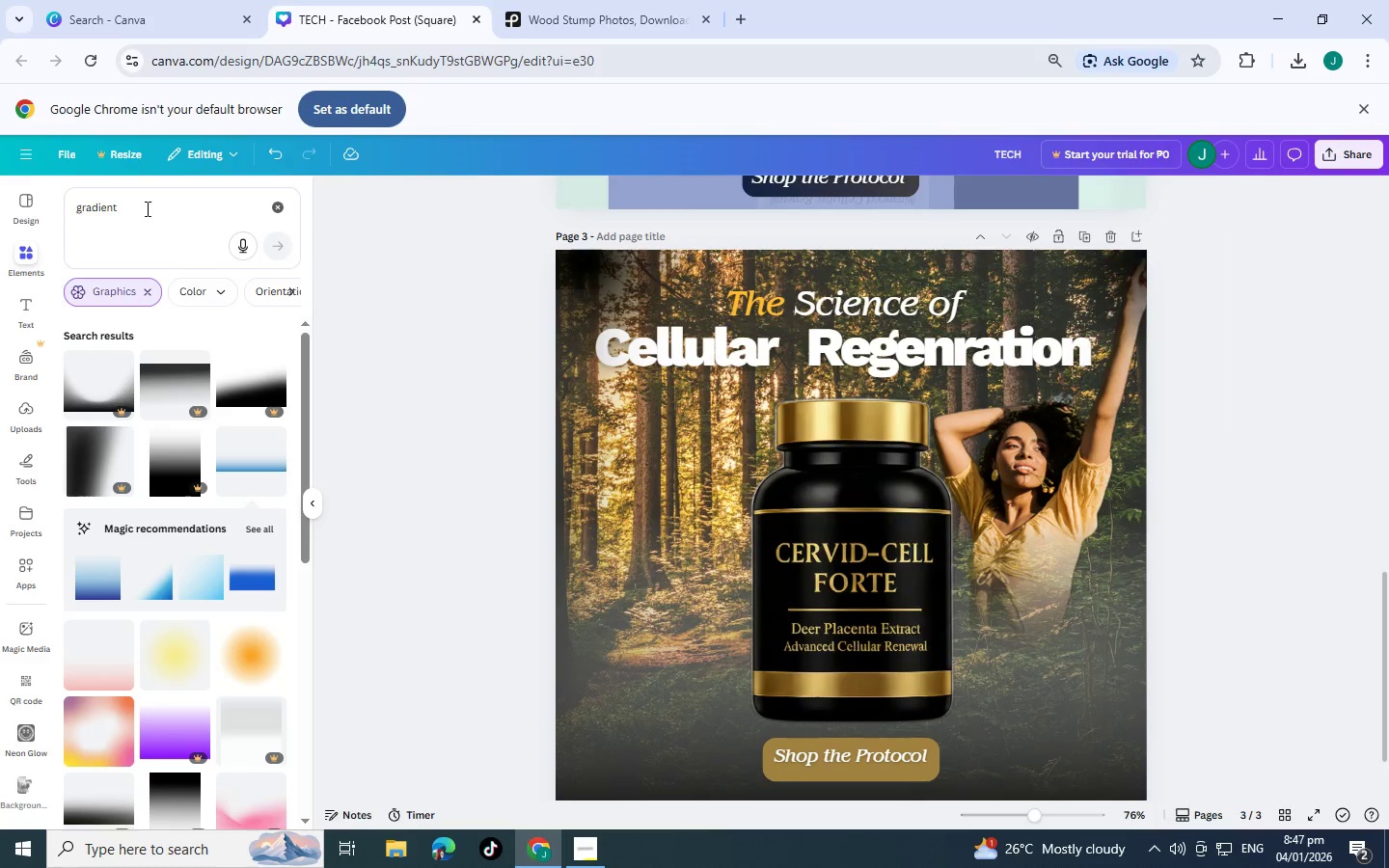 
left_click_drag(start_coordinate=[160, 202], to_coordinate=[0, 195])
 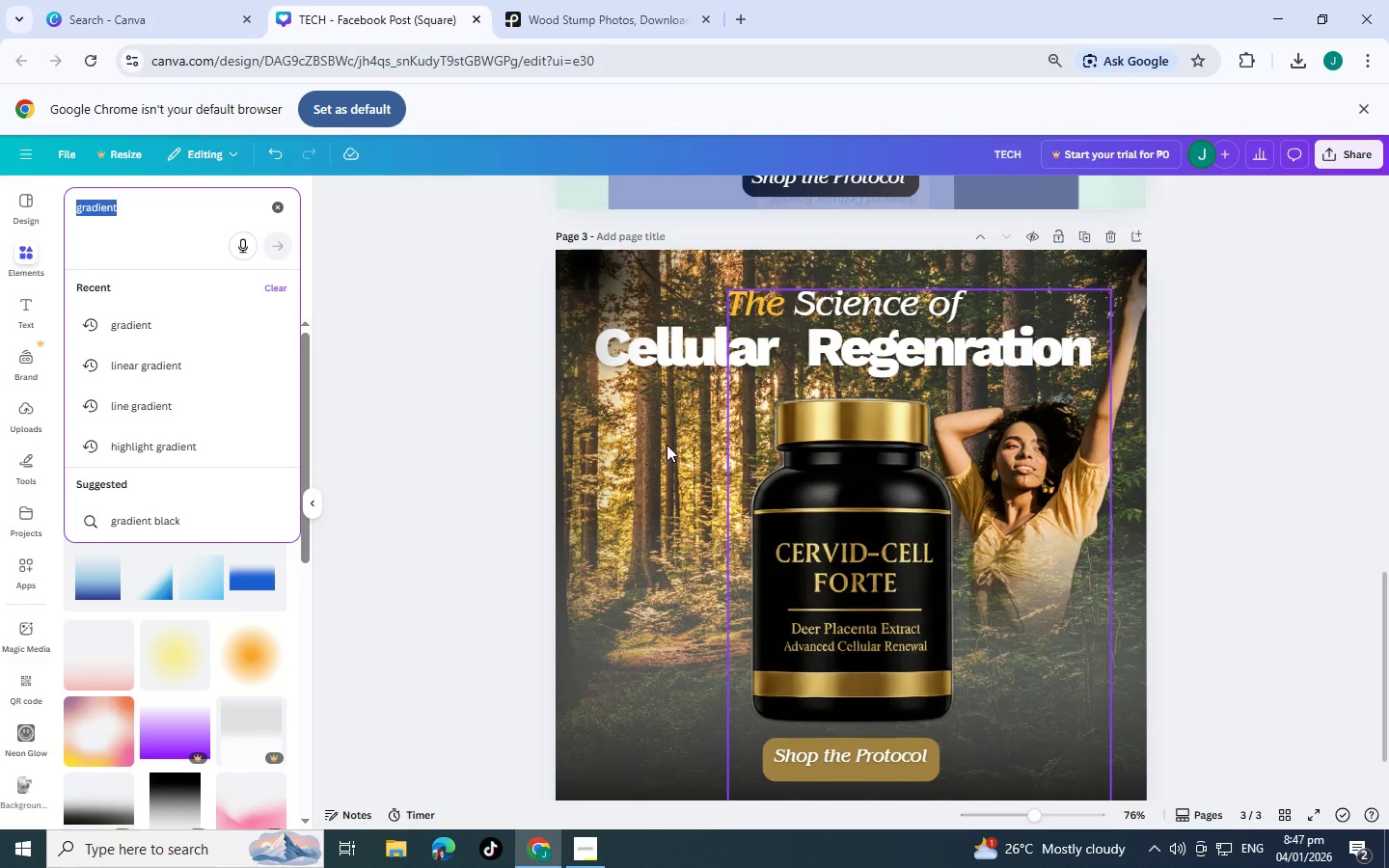 
wait(6.28)
 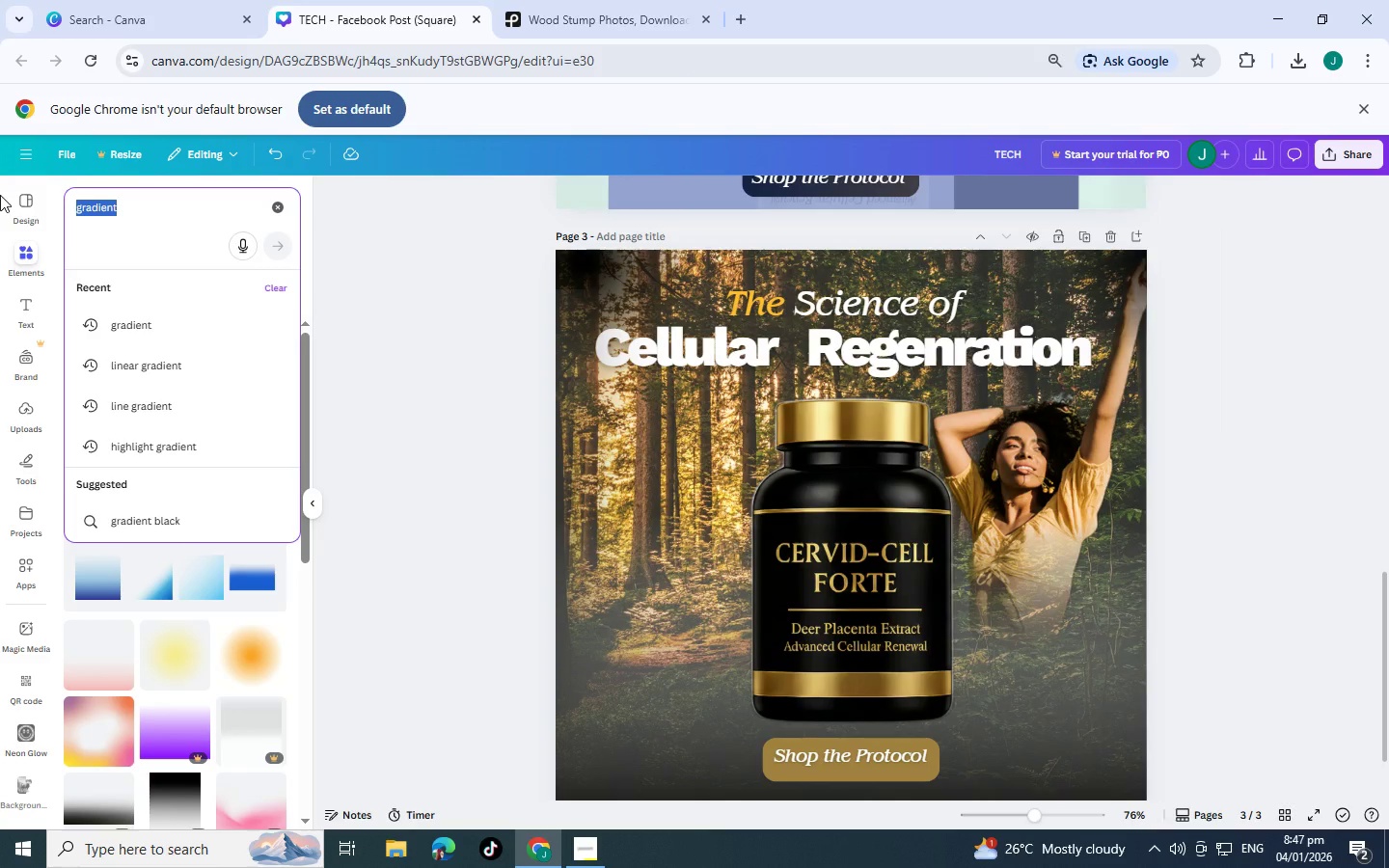 
type(deer)
 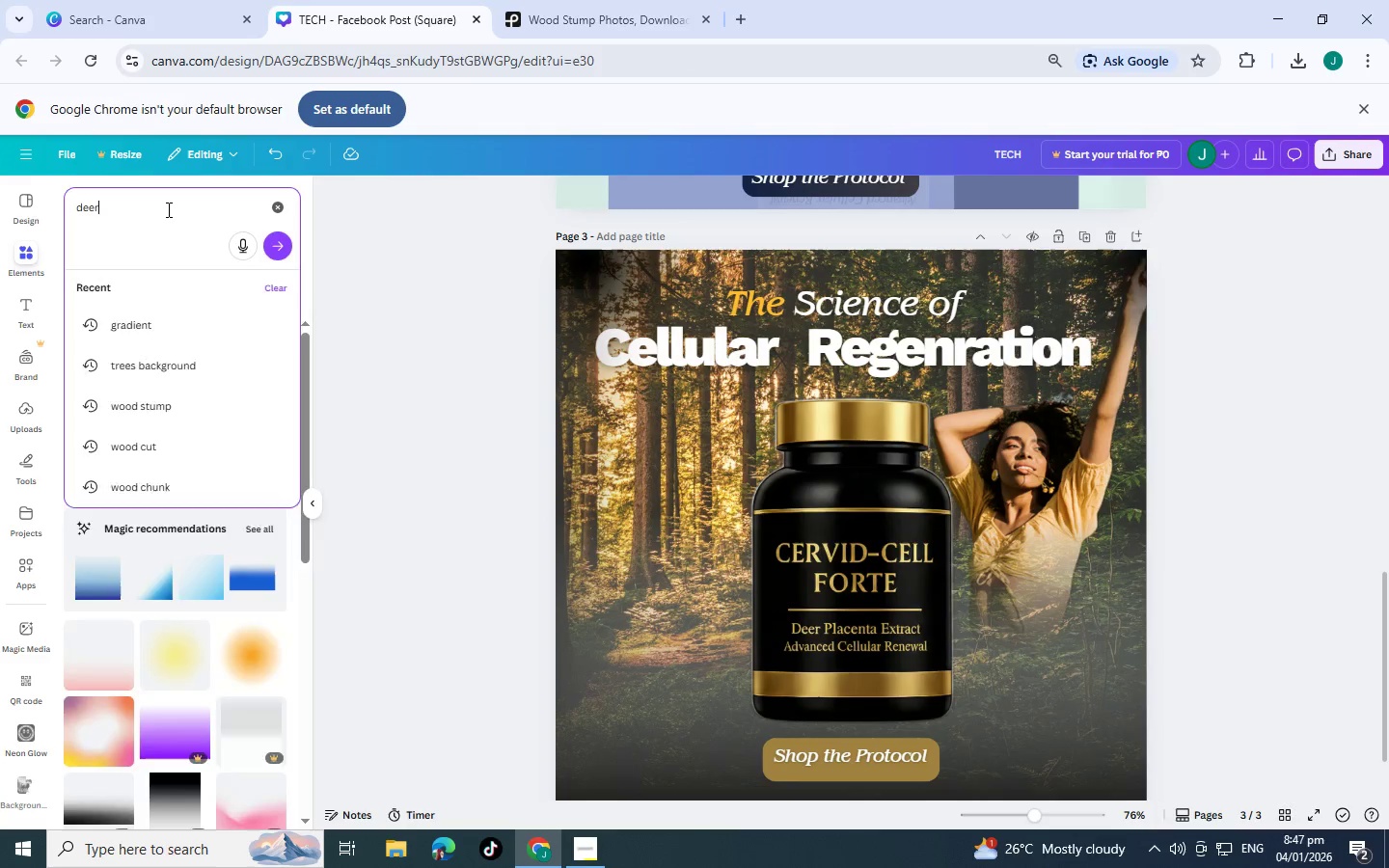 
key(Enter)
 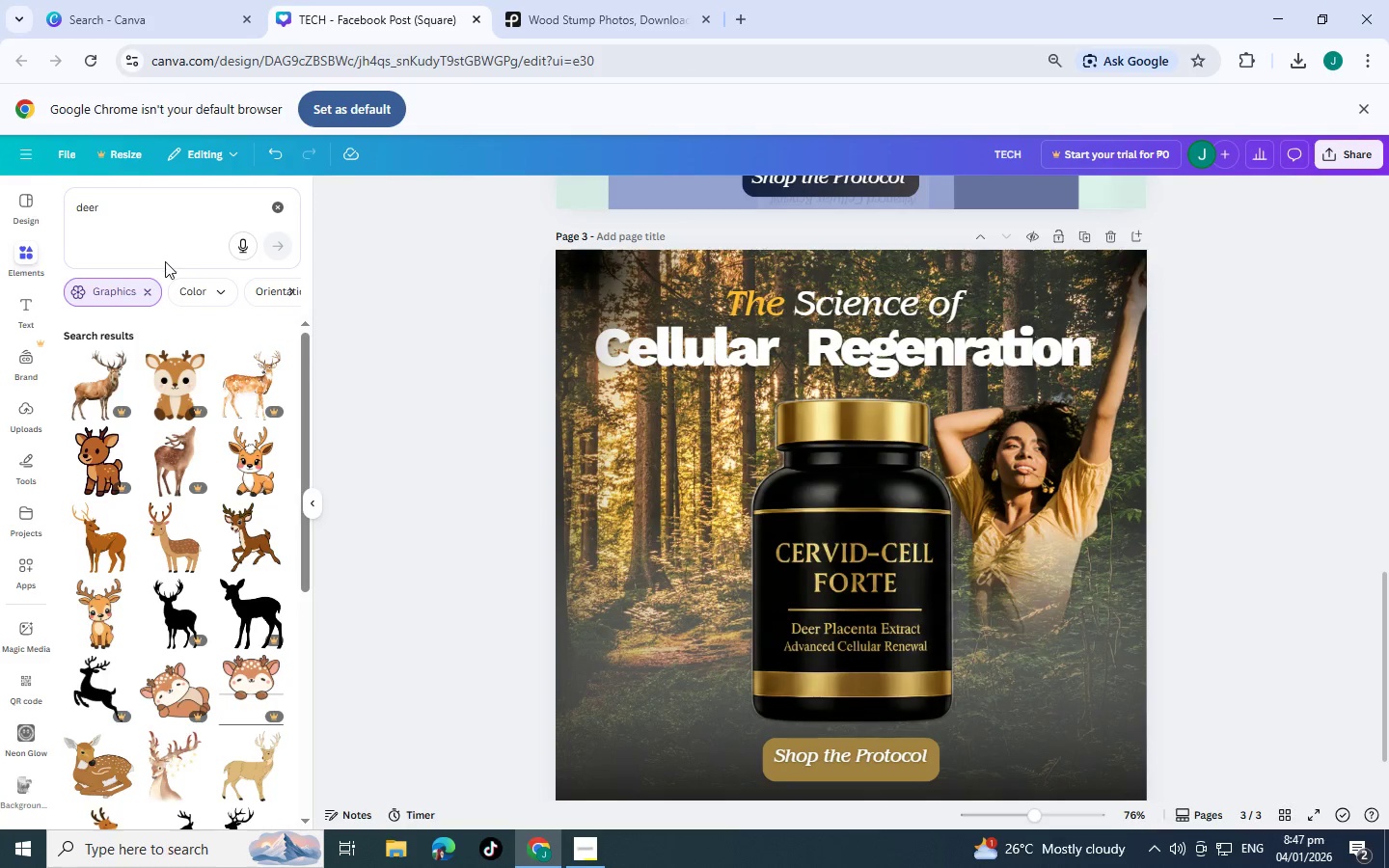 
left_click([140, 292])
 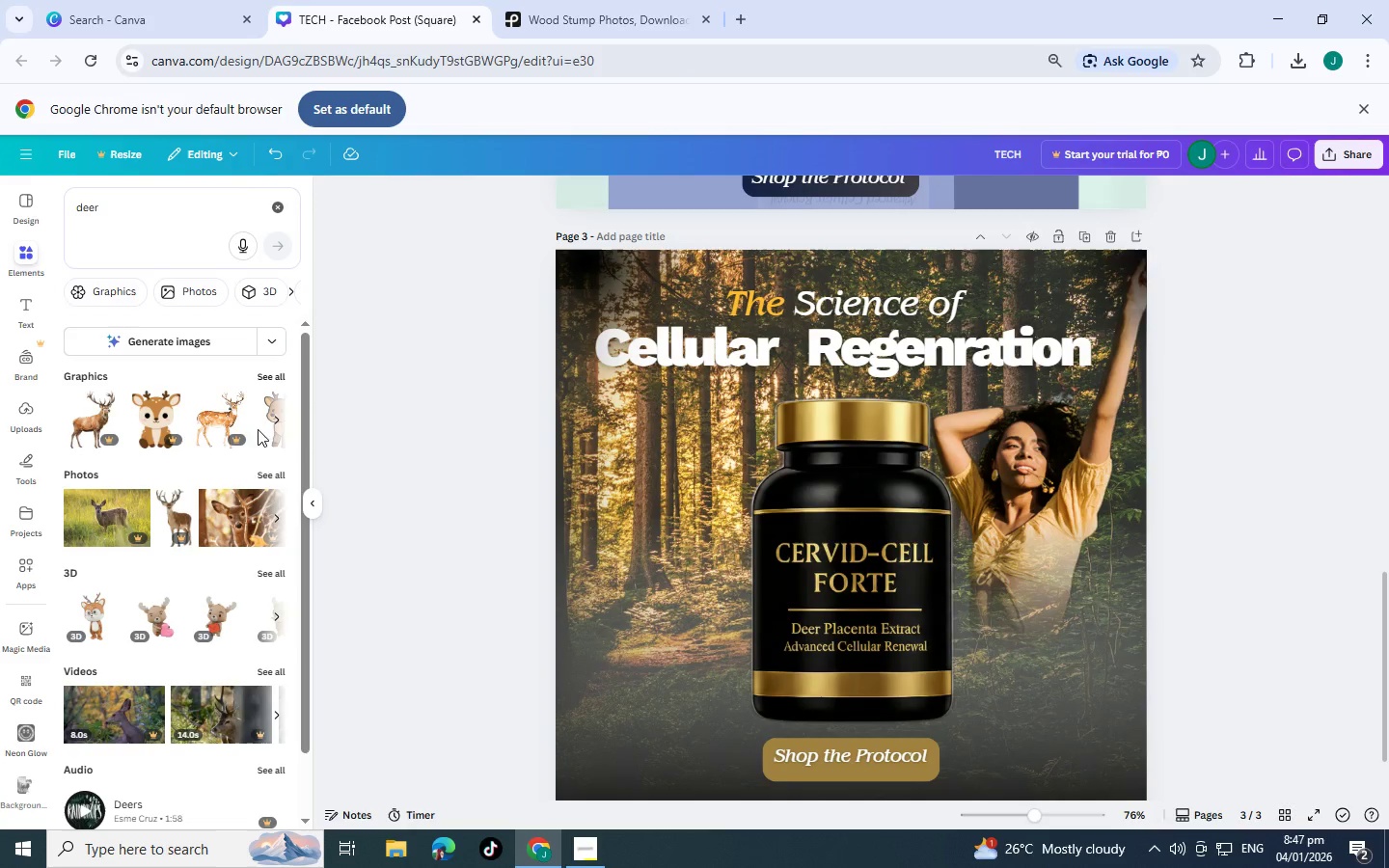 
left_click([275, 475])
 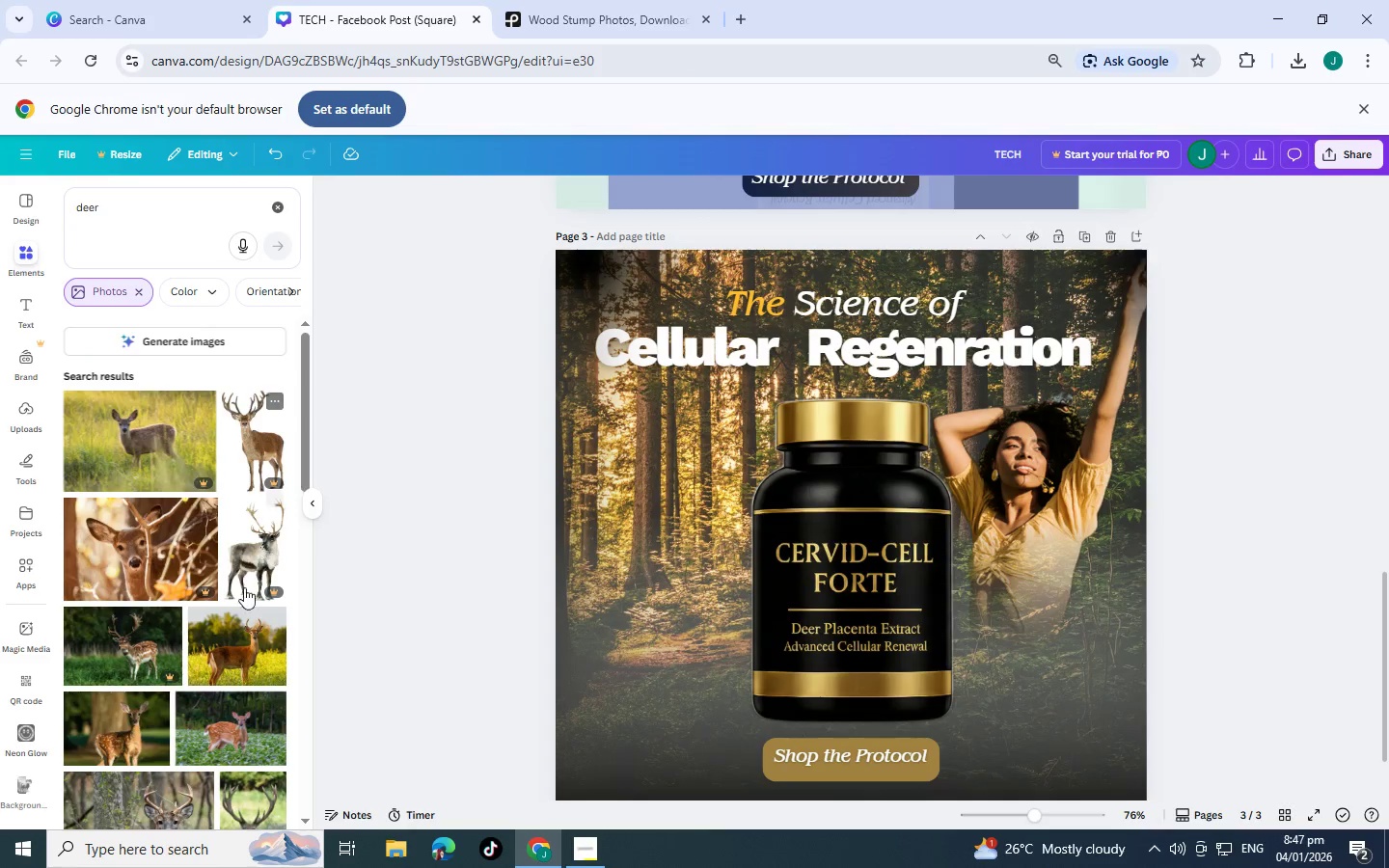 
scroll: coordinate [168, 579], scroll_direction: down, amount: 5.0
 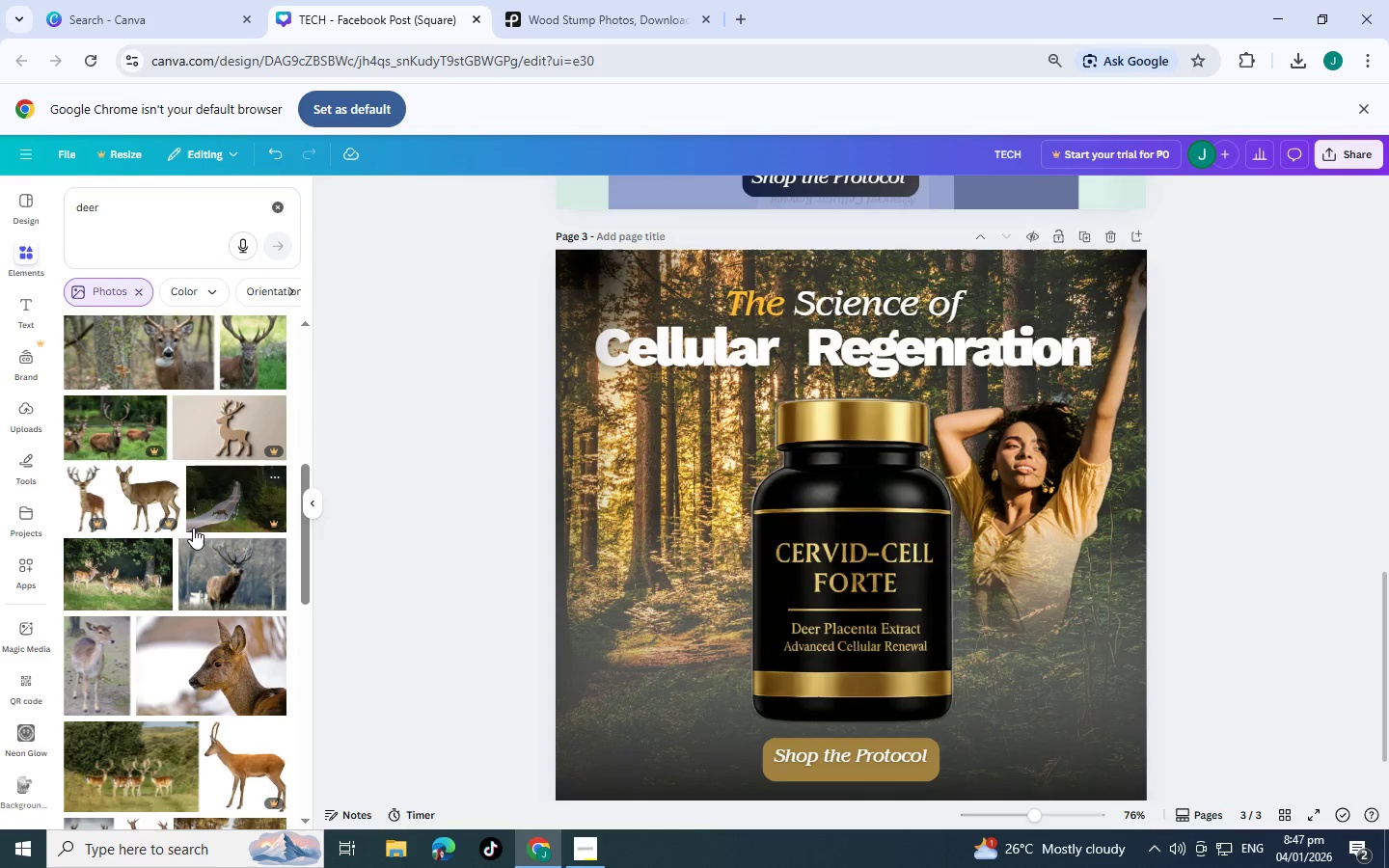 
scroll: coordinate [207, 522], scroll_direction: up, amount: 2.0
 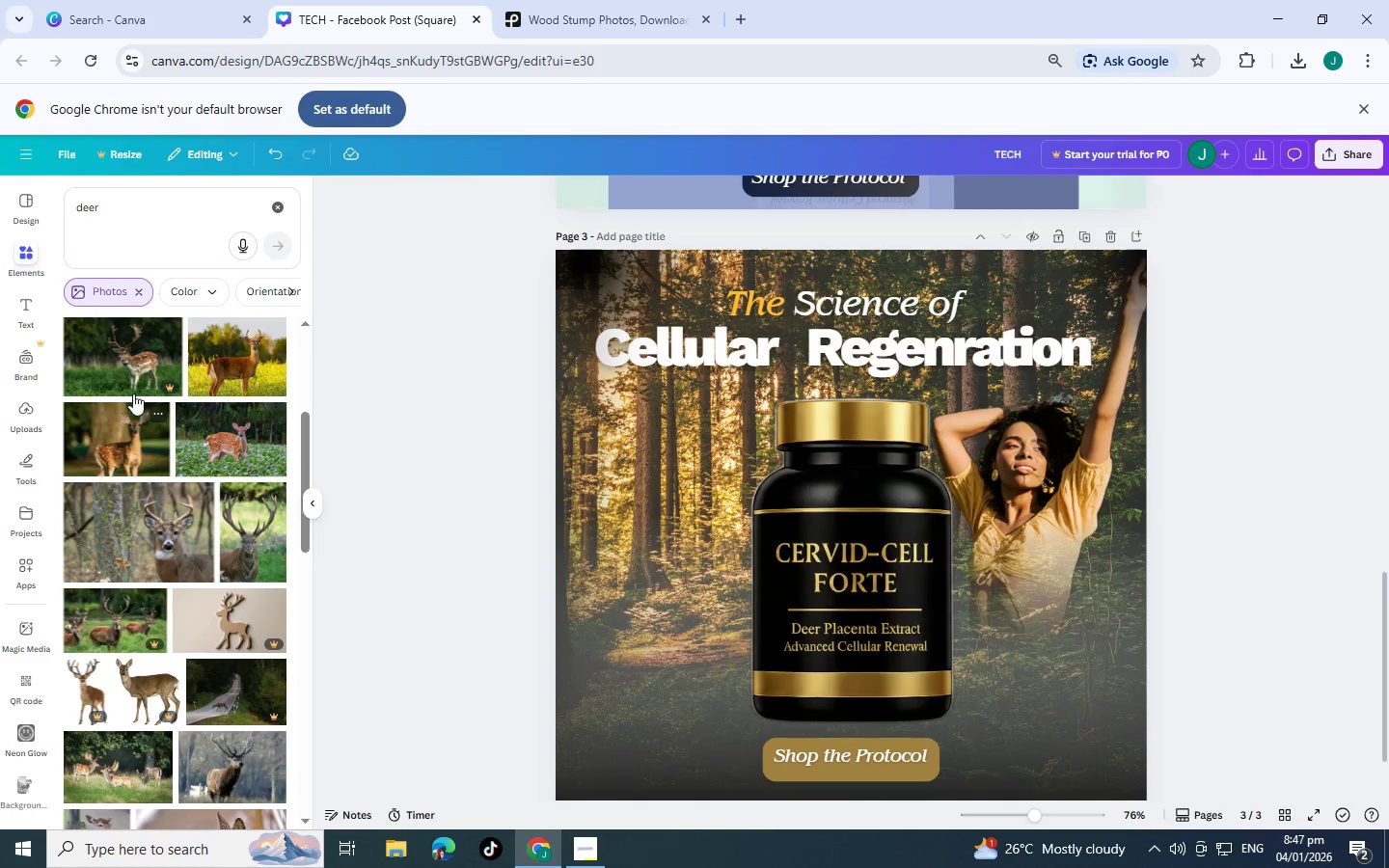 
scroll: coordinate [244, 580], scroll_direction: down, amount: 4.0
 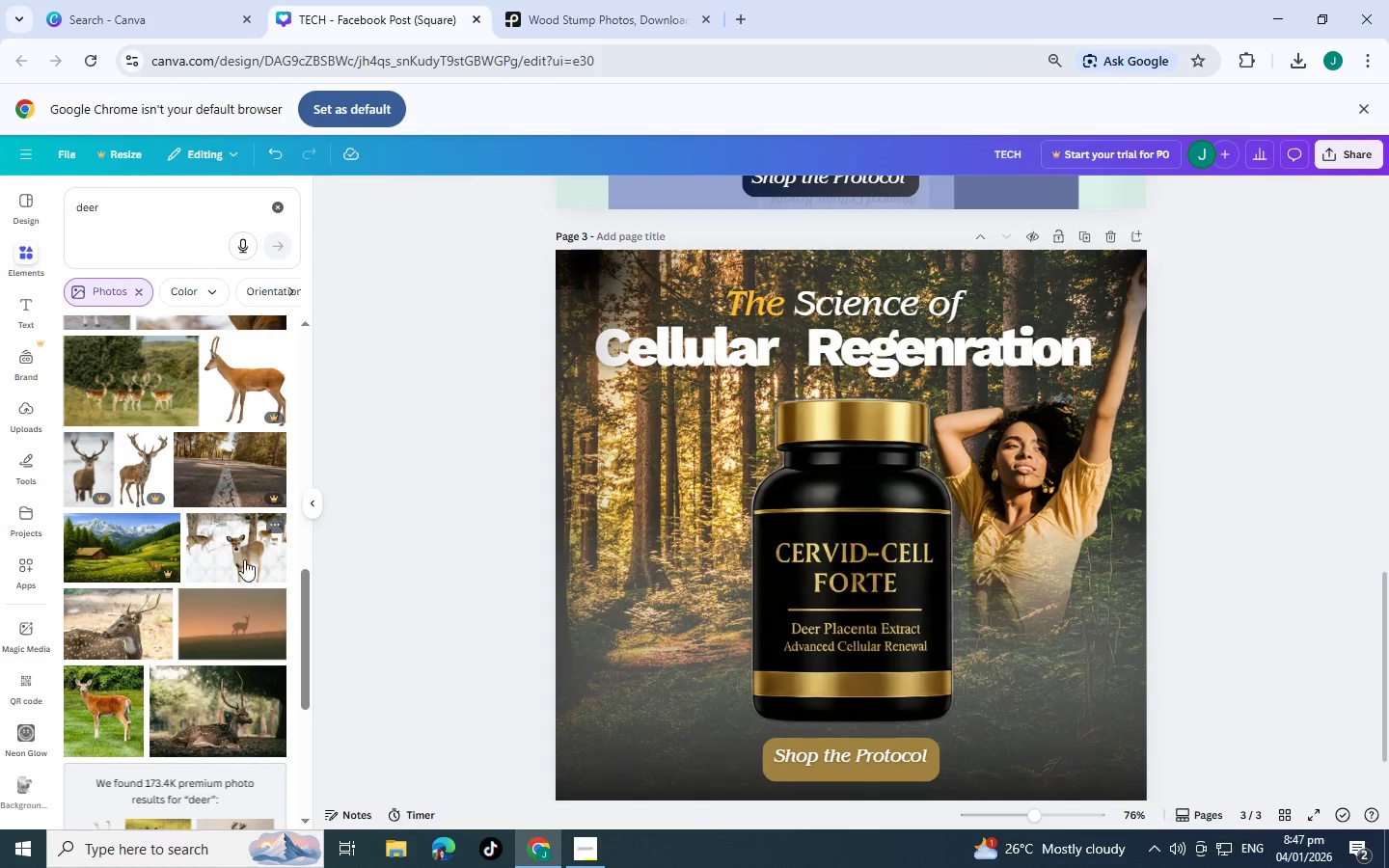 
left_click([592, 0])
 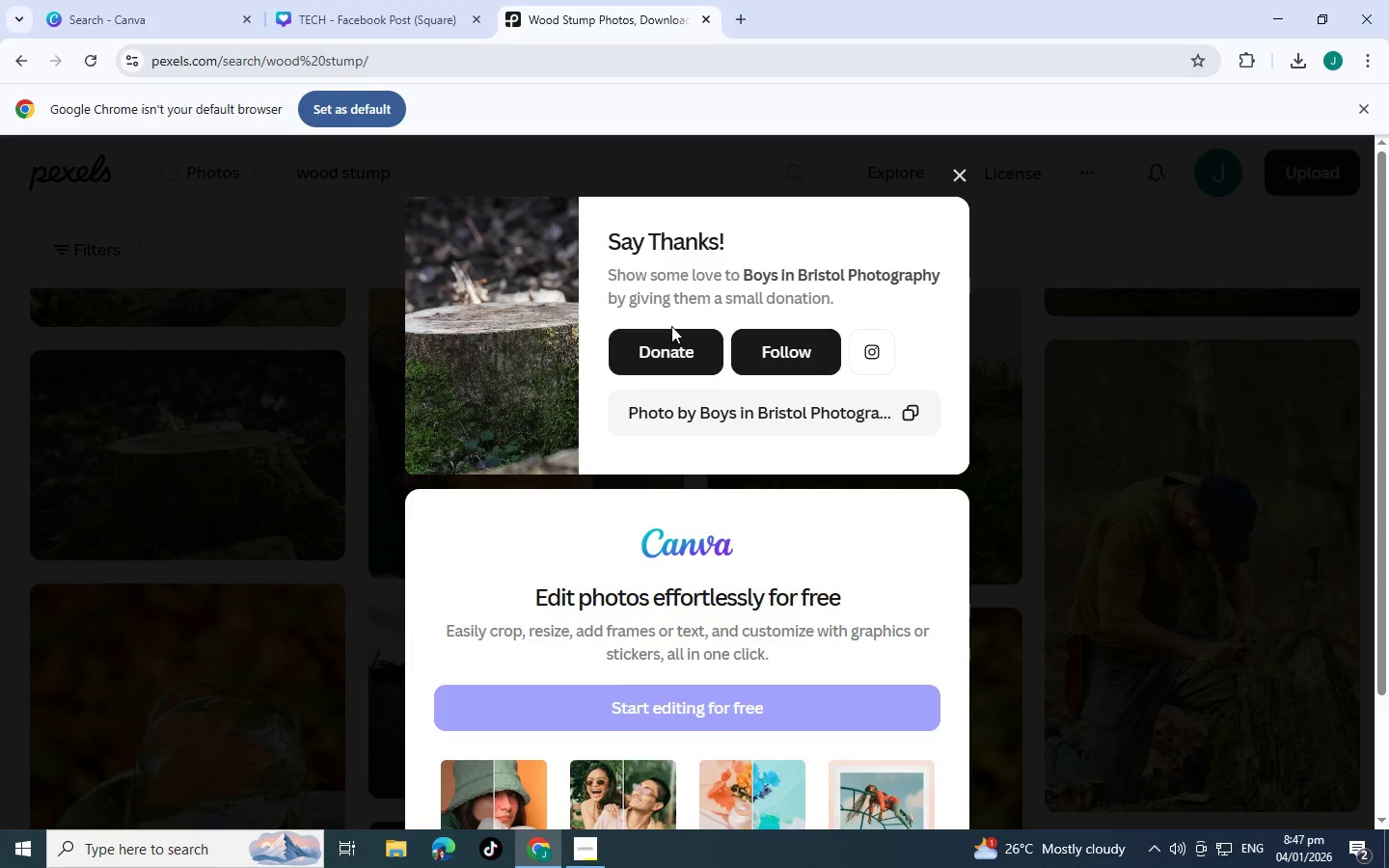 
left_click([959, 167])
 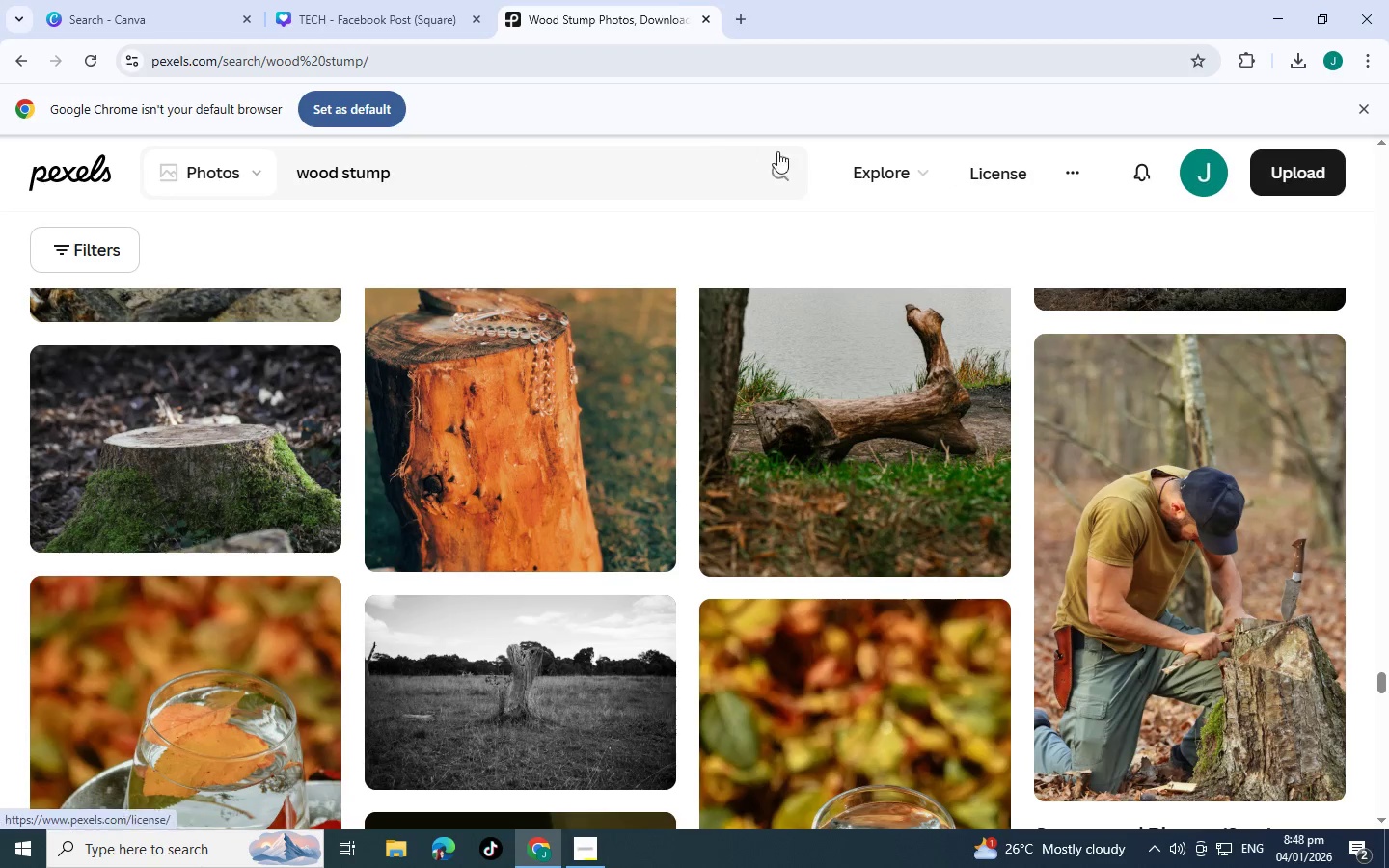 
left_click_drag(start_coordinate=[402, 176], to_coordinate=[124, 141])
 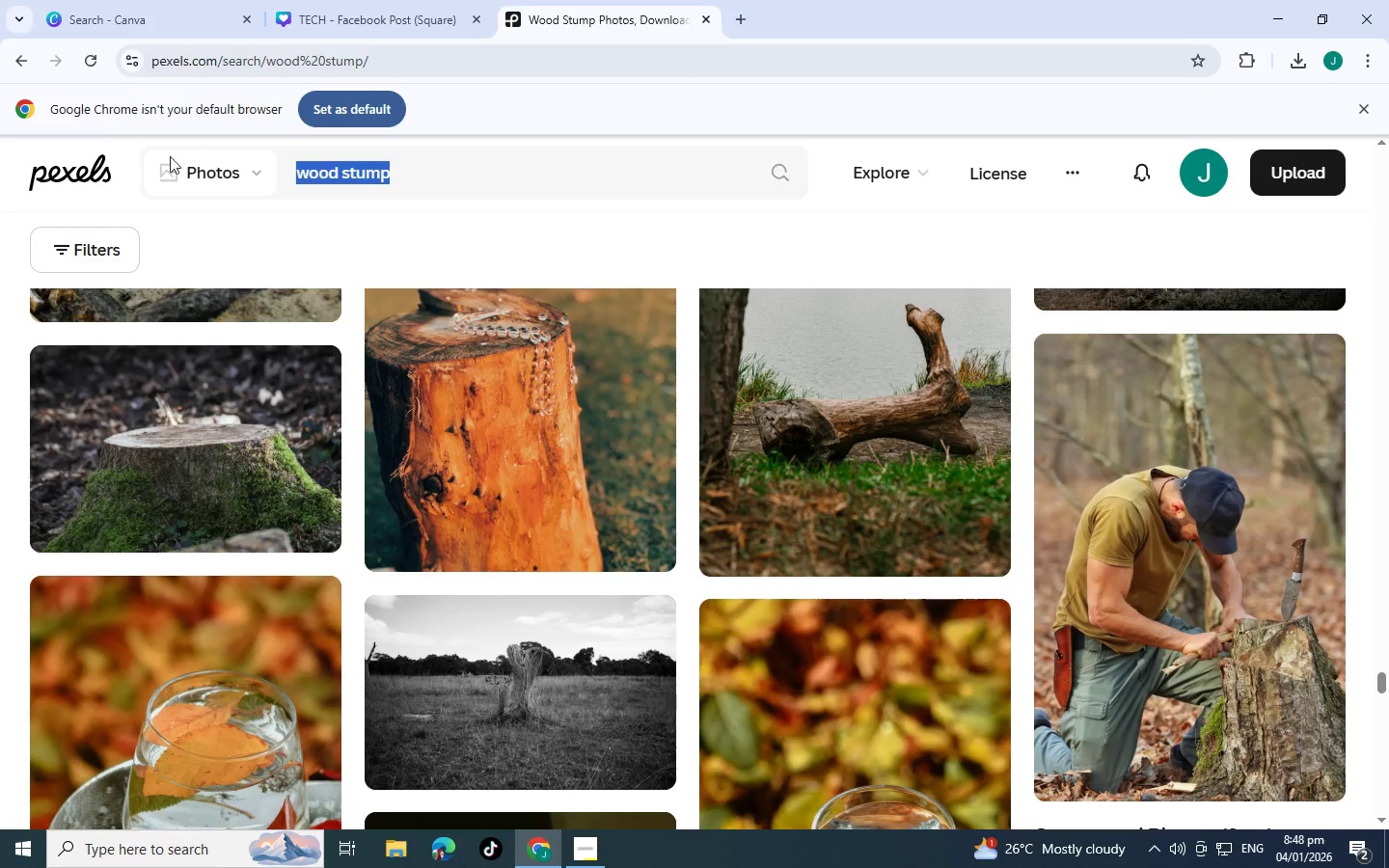 
type(deer)
 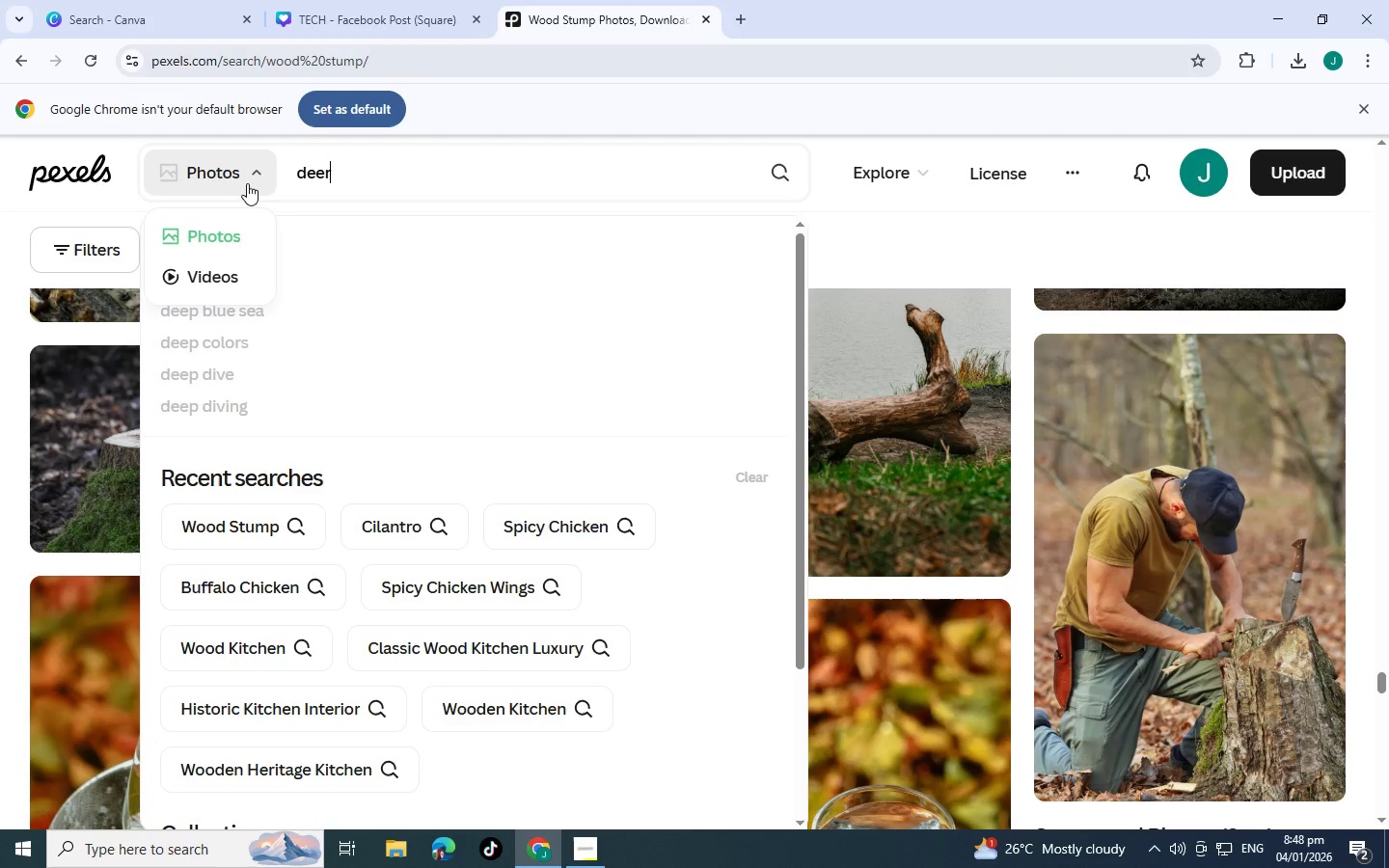 
key(Enter)
 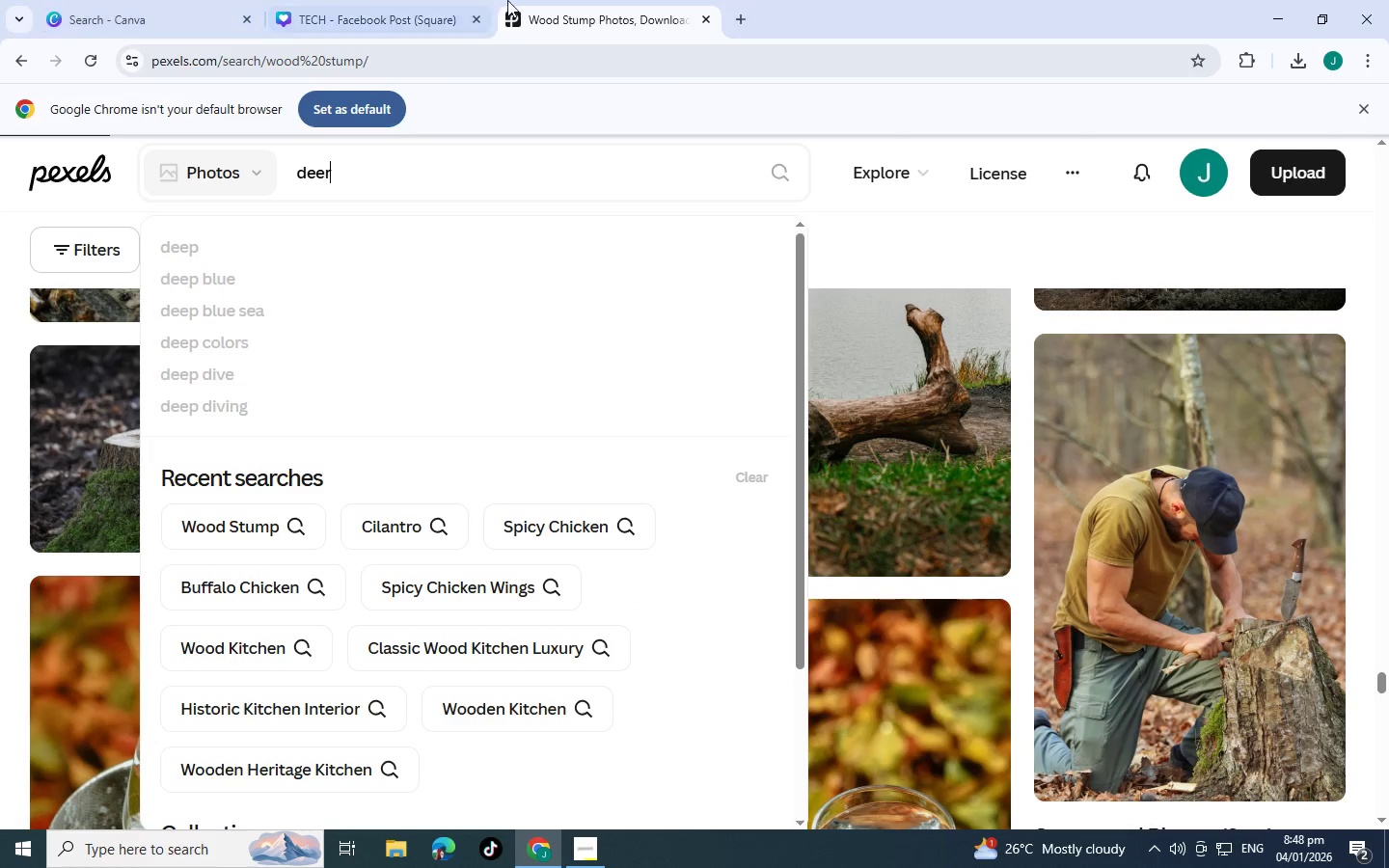 
left_click([363, 0])
 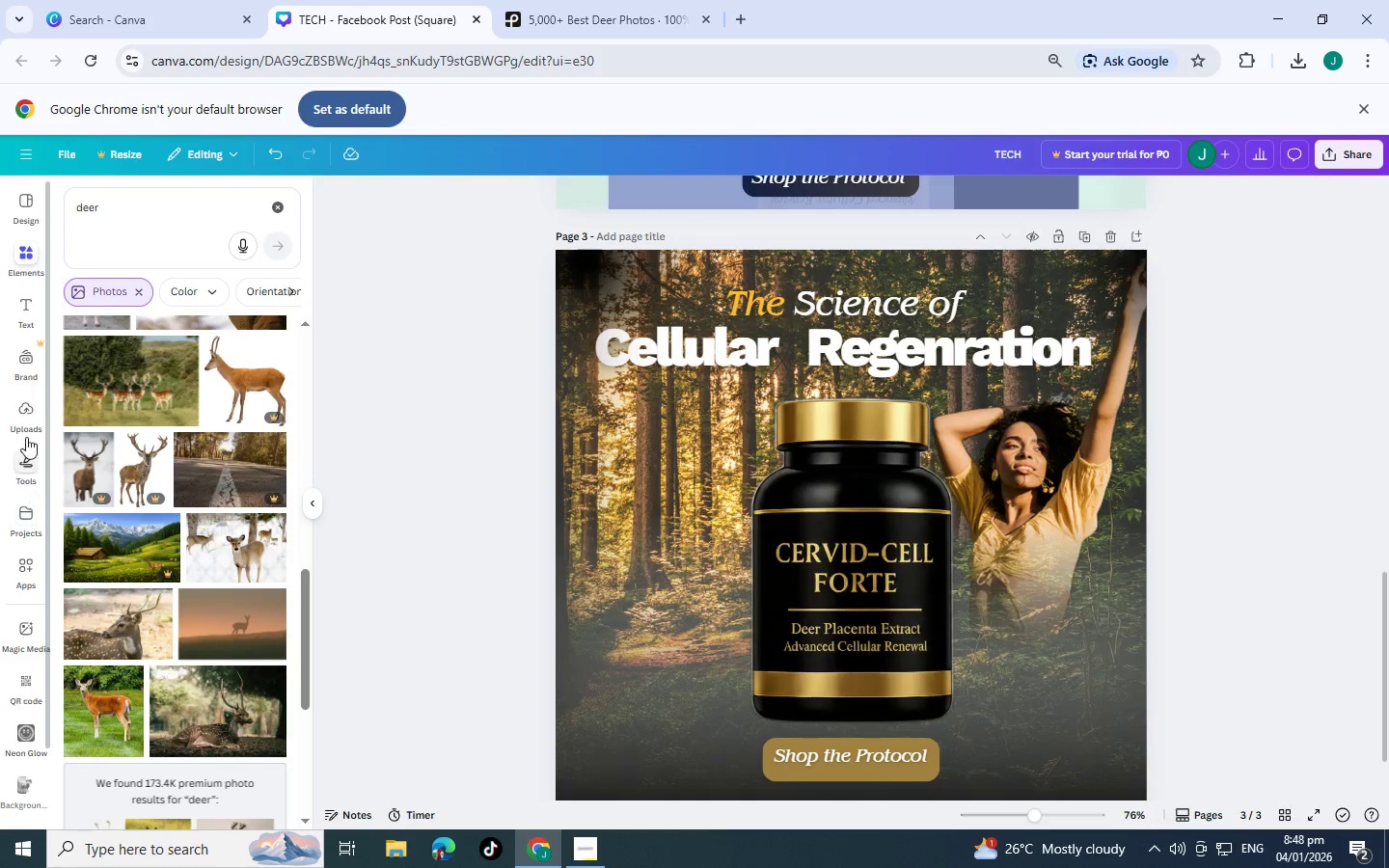 
left_click([26, 428])
 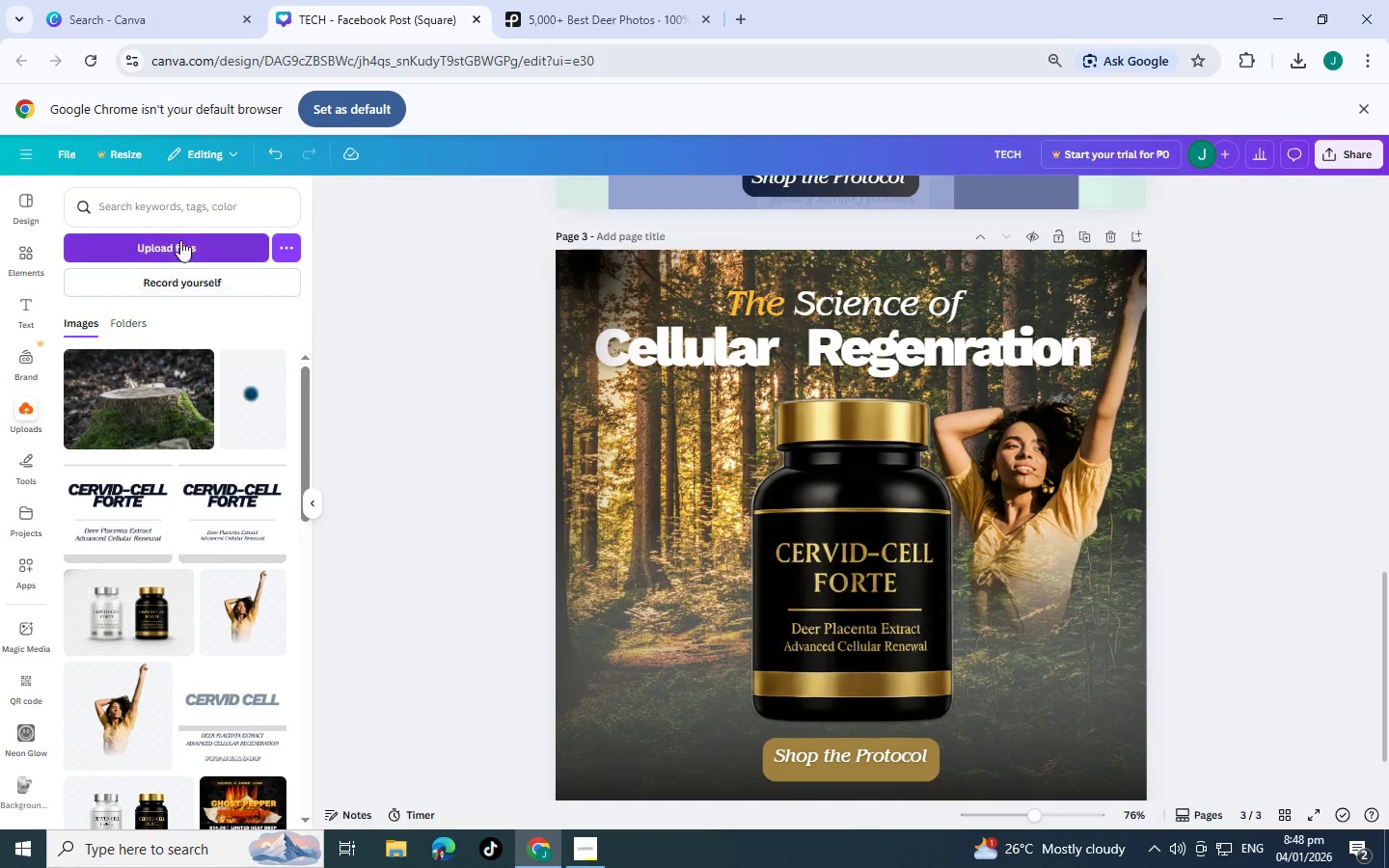 
wait(5.39)
 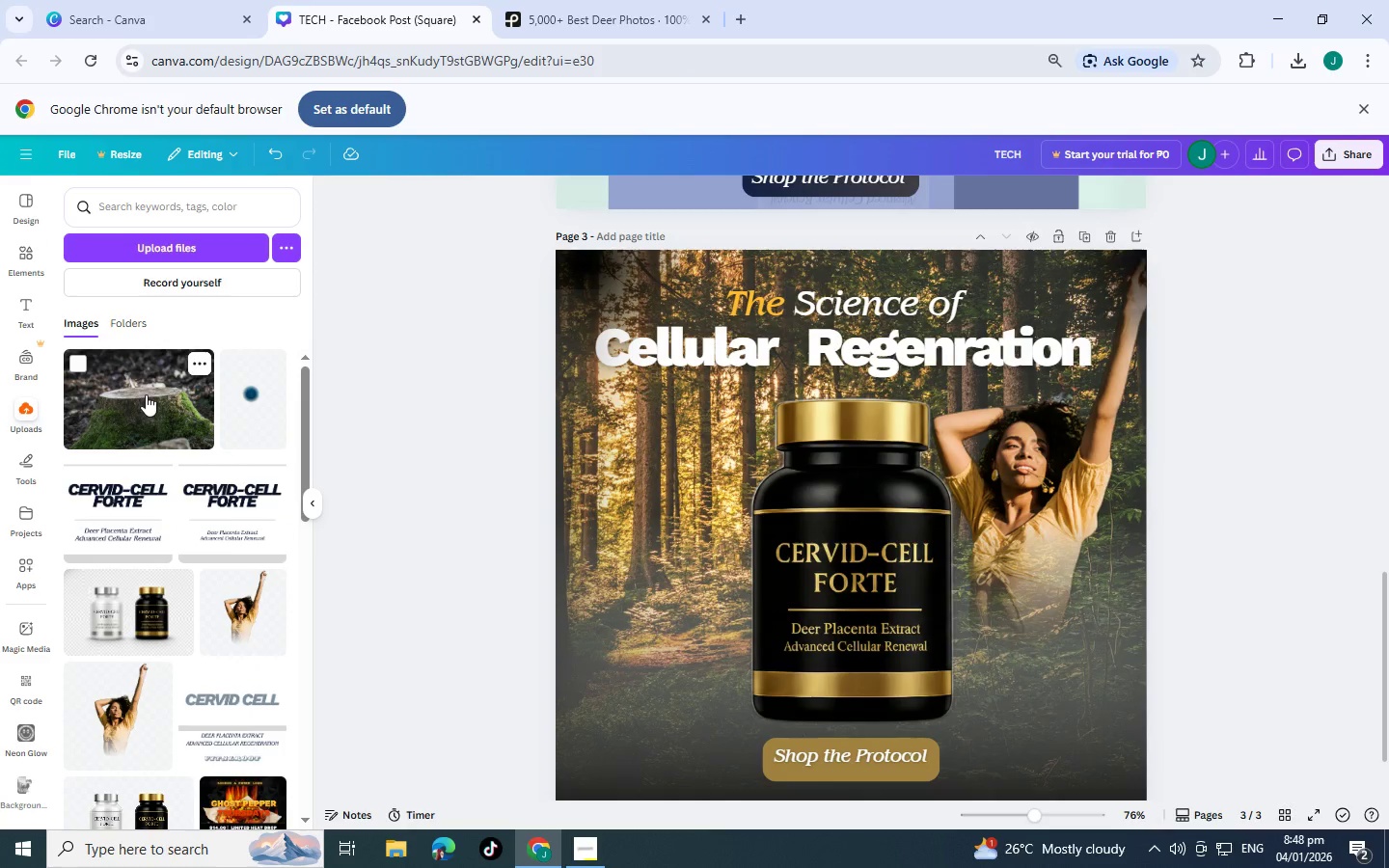 
scroll: coordinate [28, 627], scroll_direction: down, amount: 4.0
 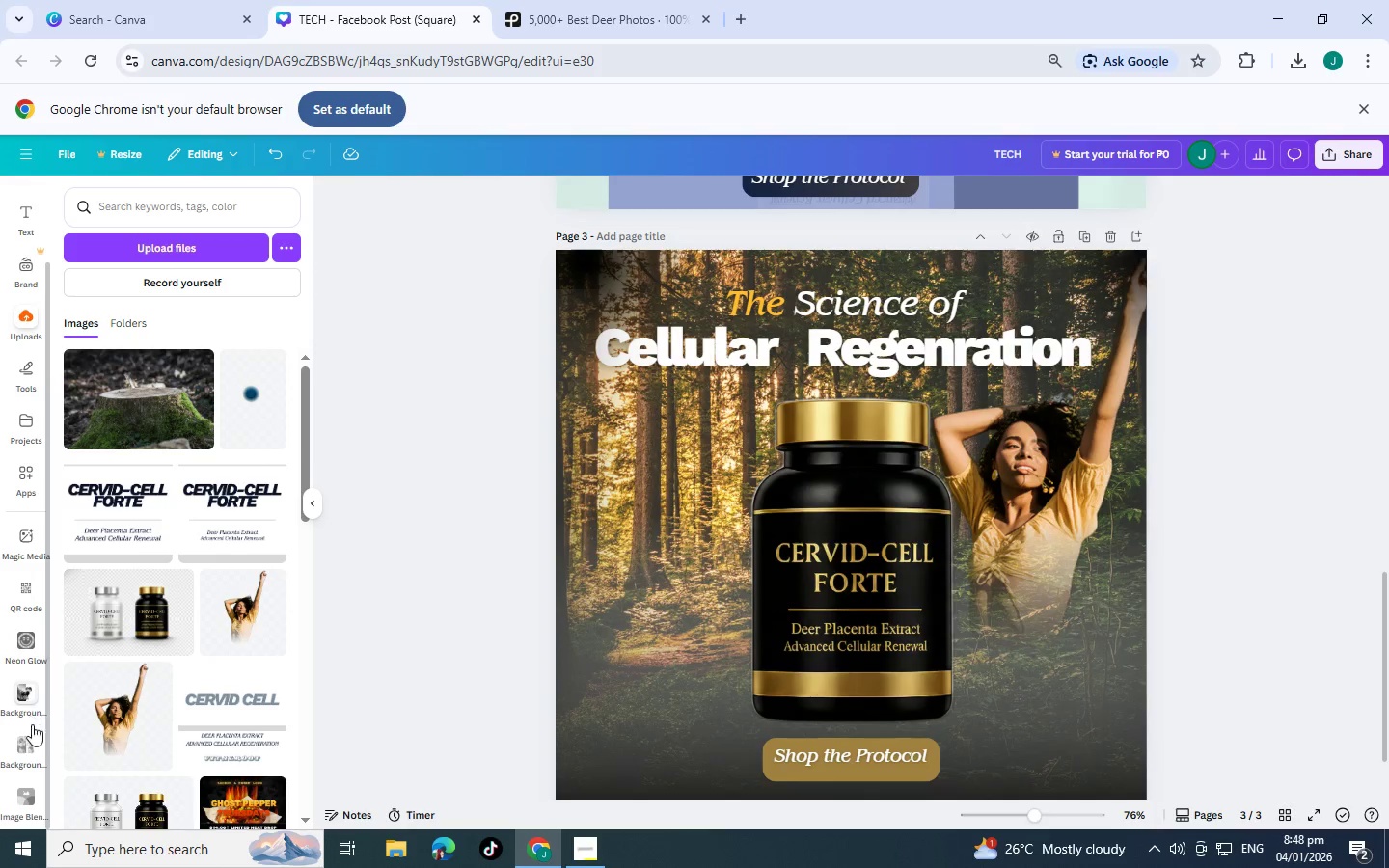 
left_click([25, 772])
 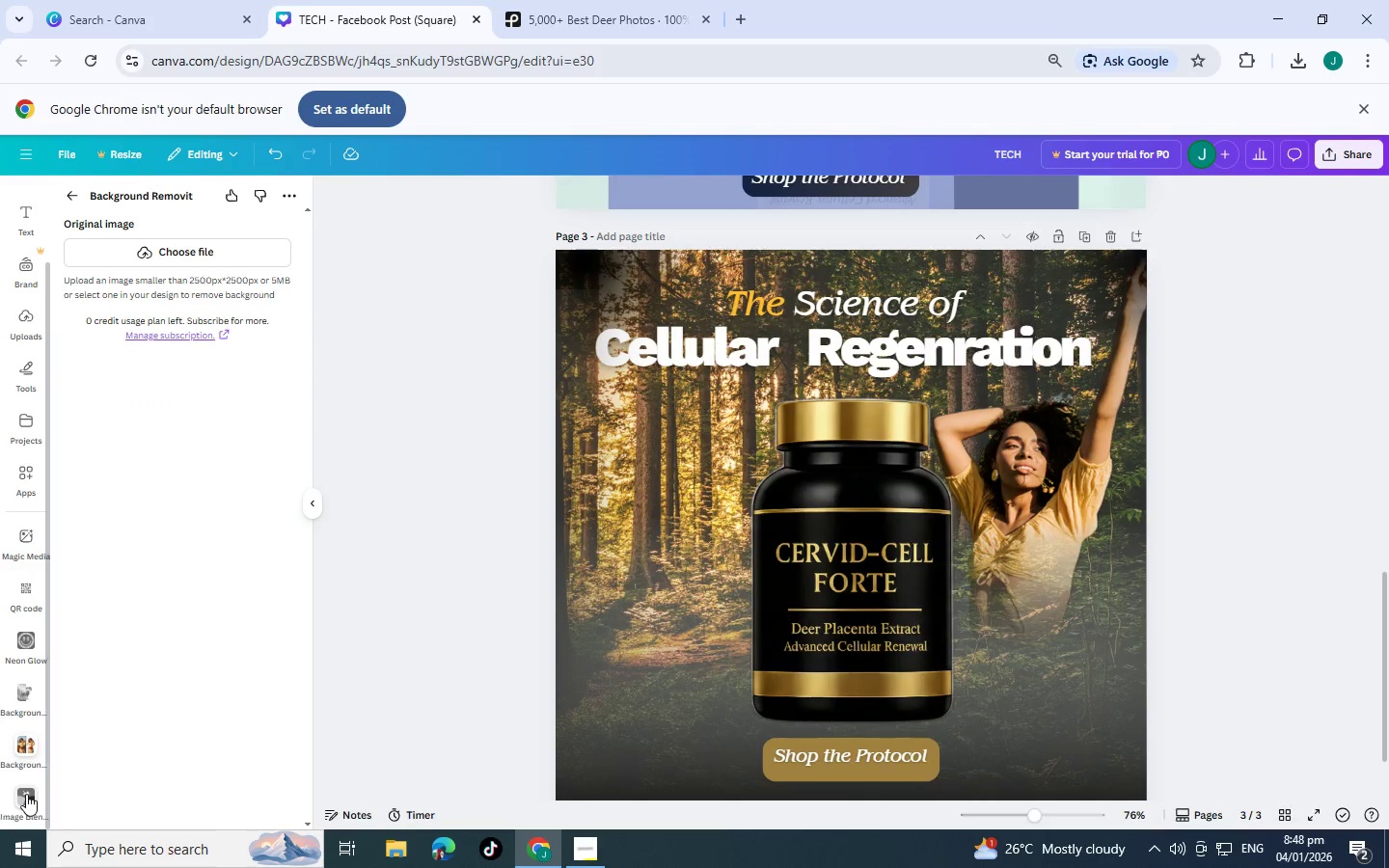 
wait(6.05)
 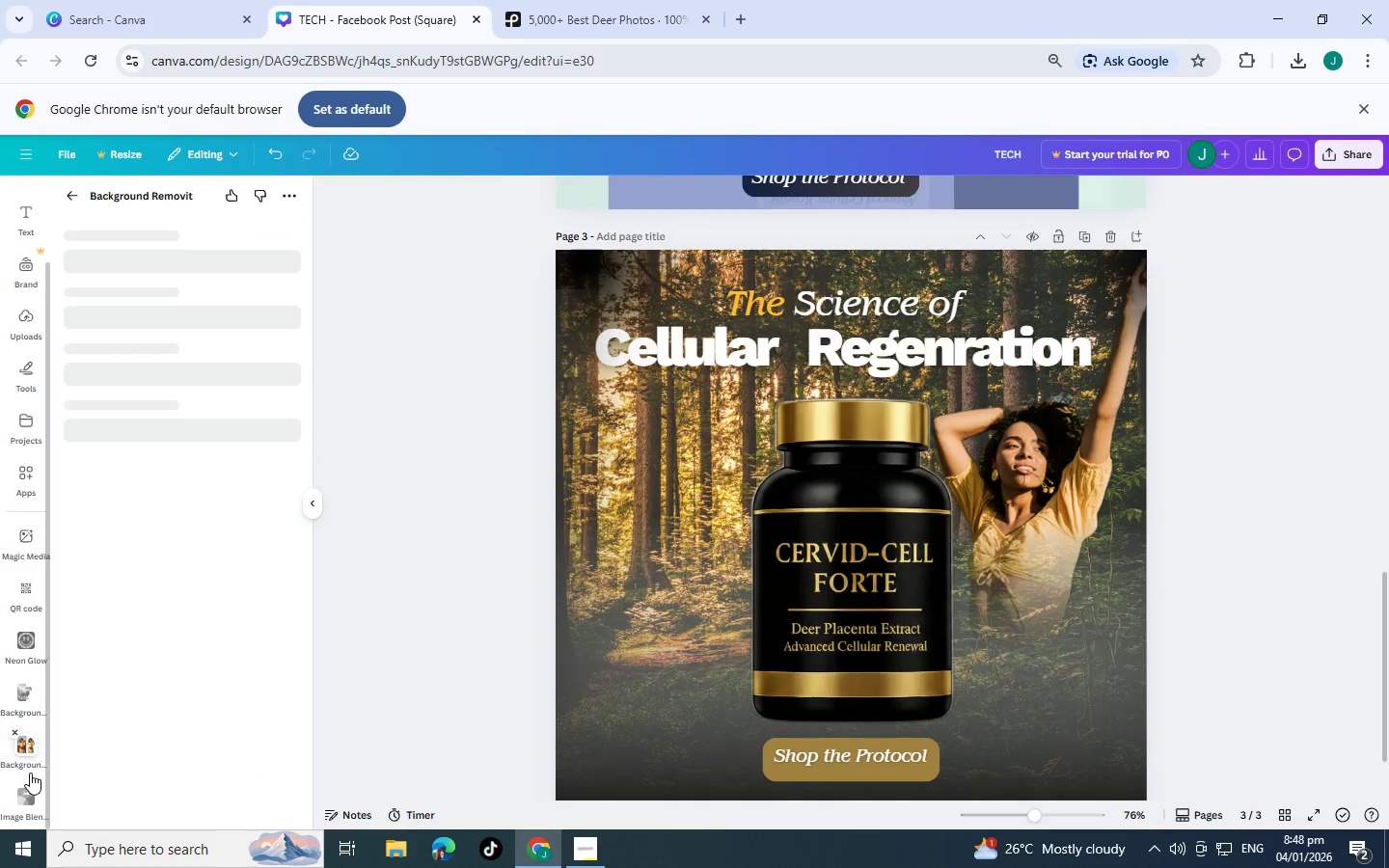 
left_click([197, 255])
 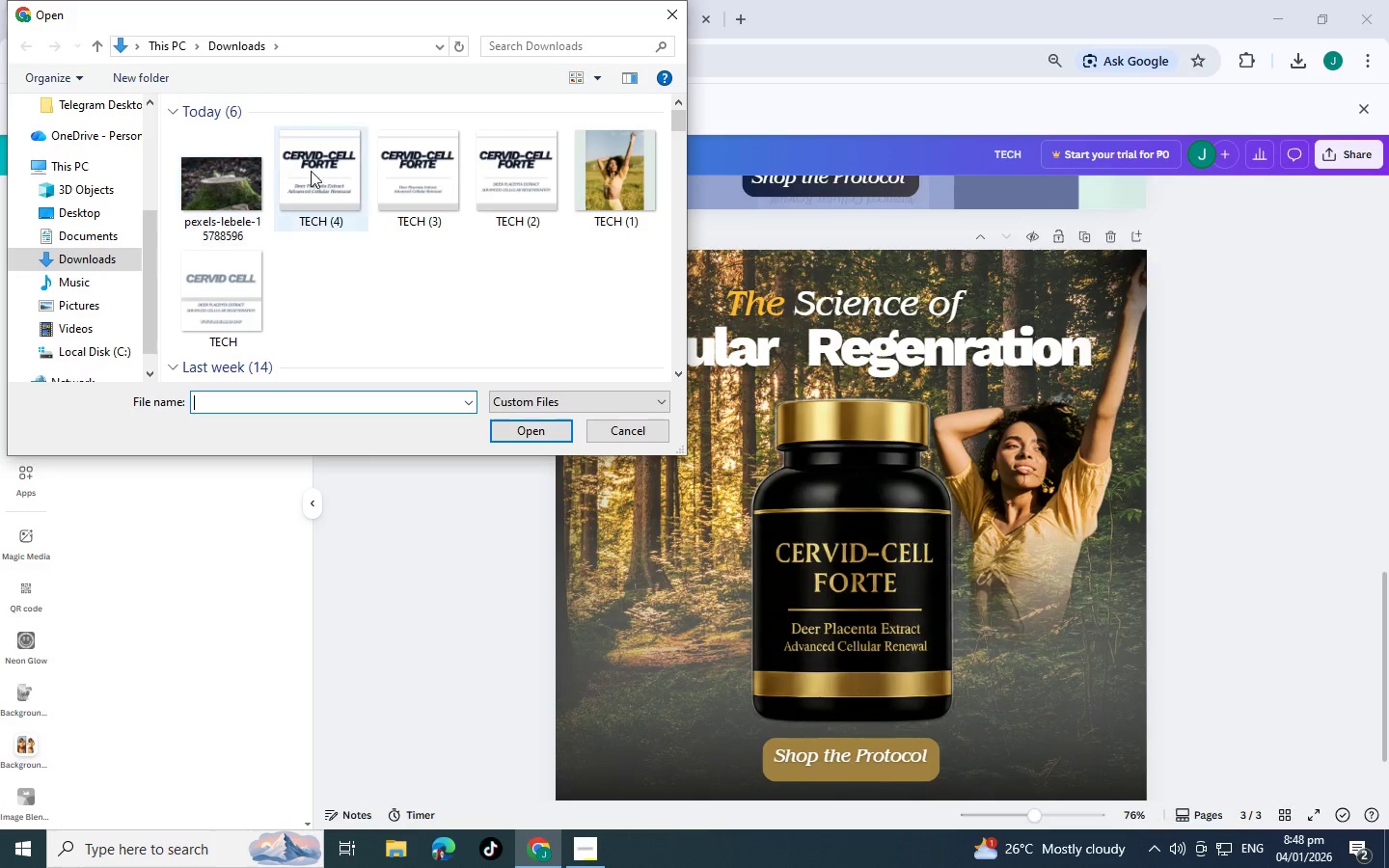 
left_click([669, 15])
 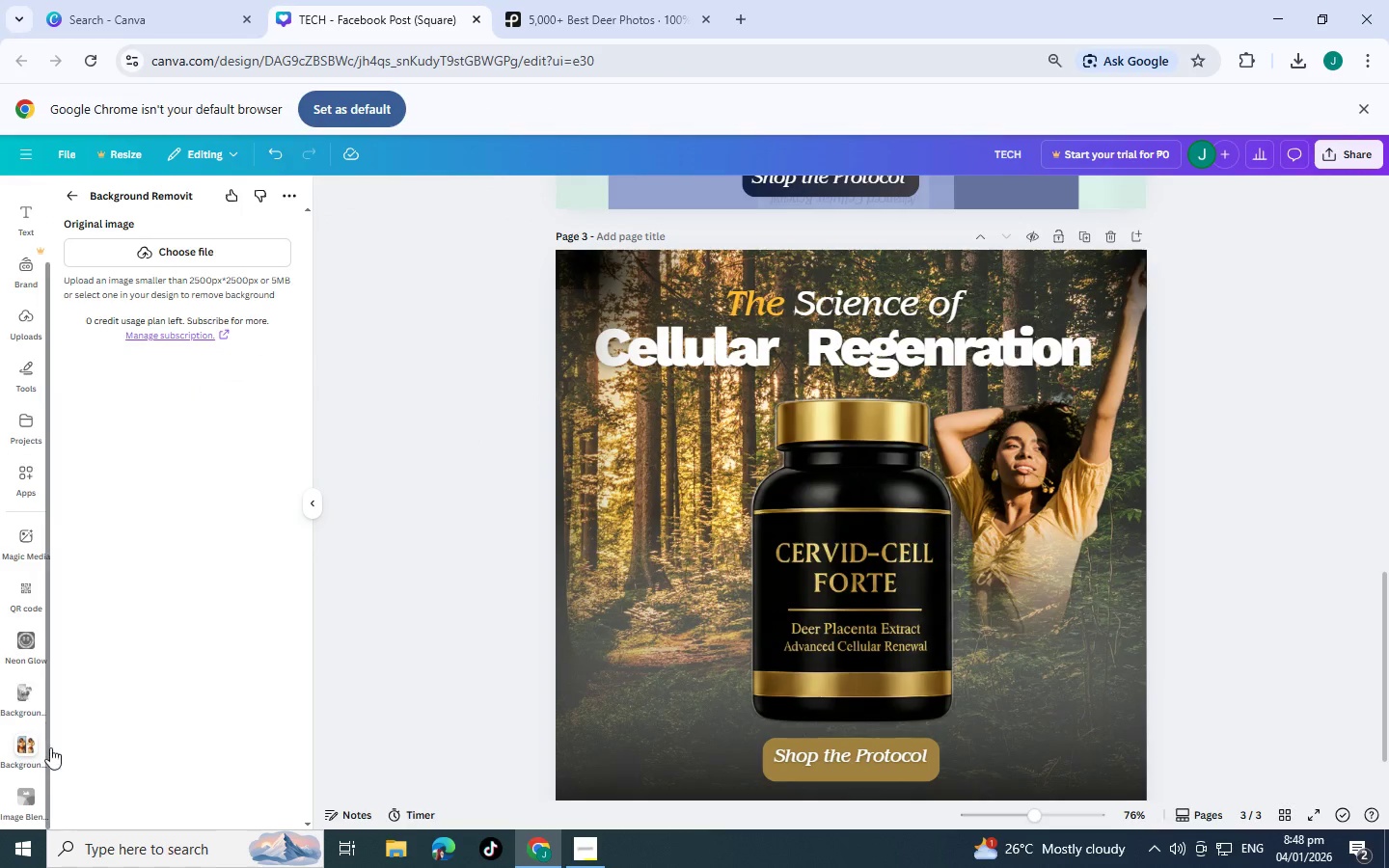 
left_click([30, 801])
 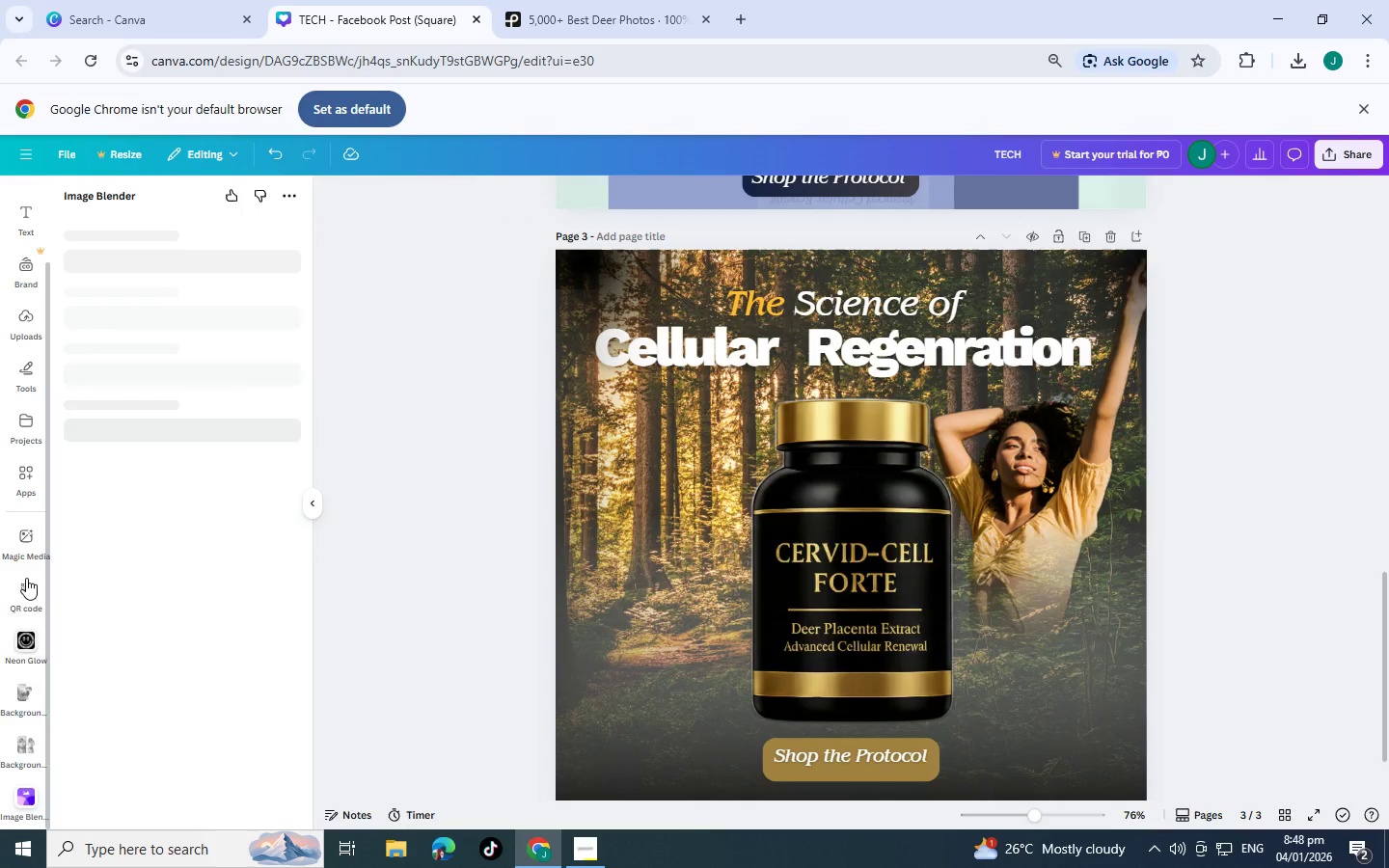 
scroll: coordinate [25, 579], scroll_direction: up, amount: 2.0
 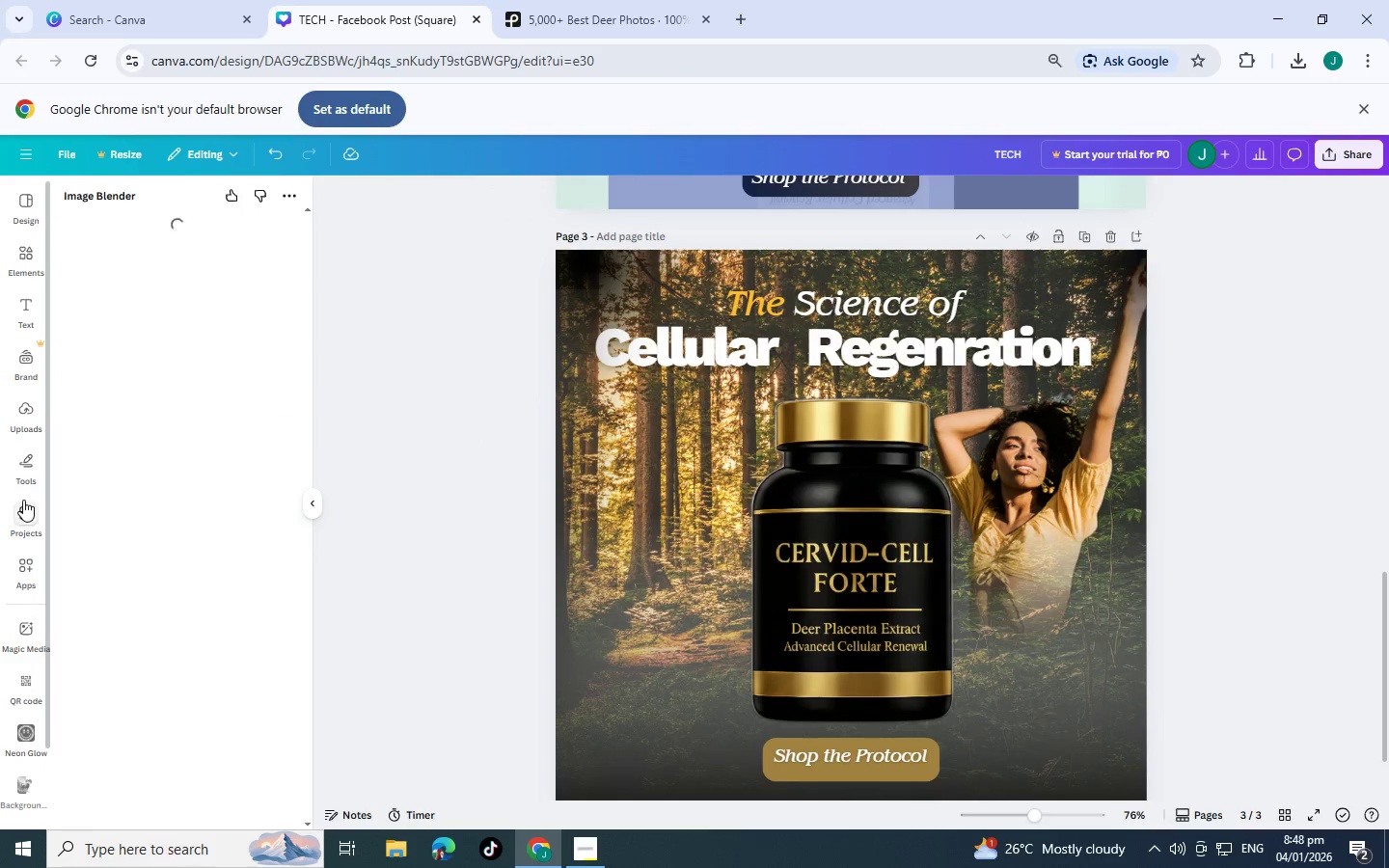 
left_click([23, 500])
 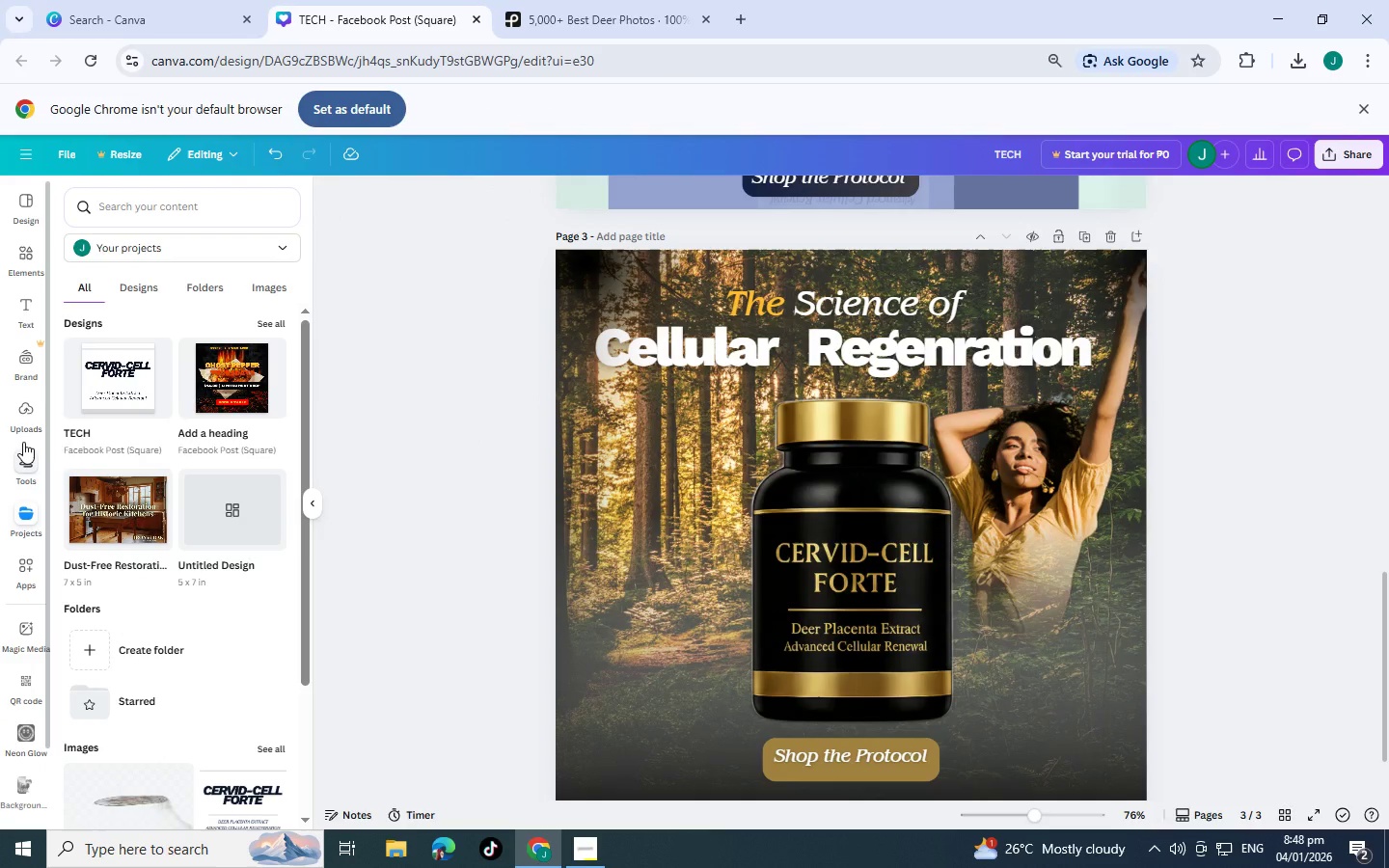 
wait(5.8)
 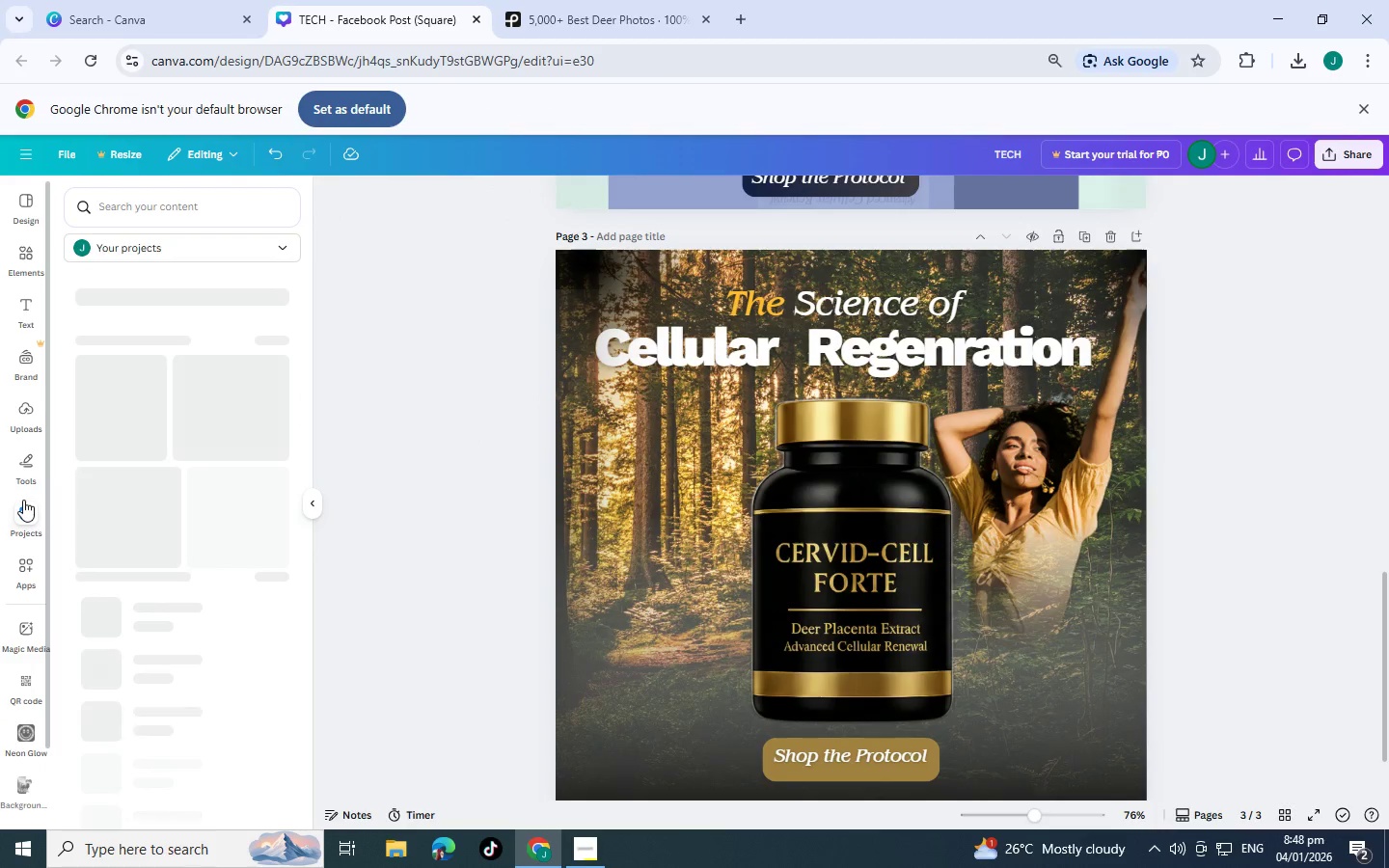 
left_click([26, 409])
 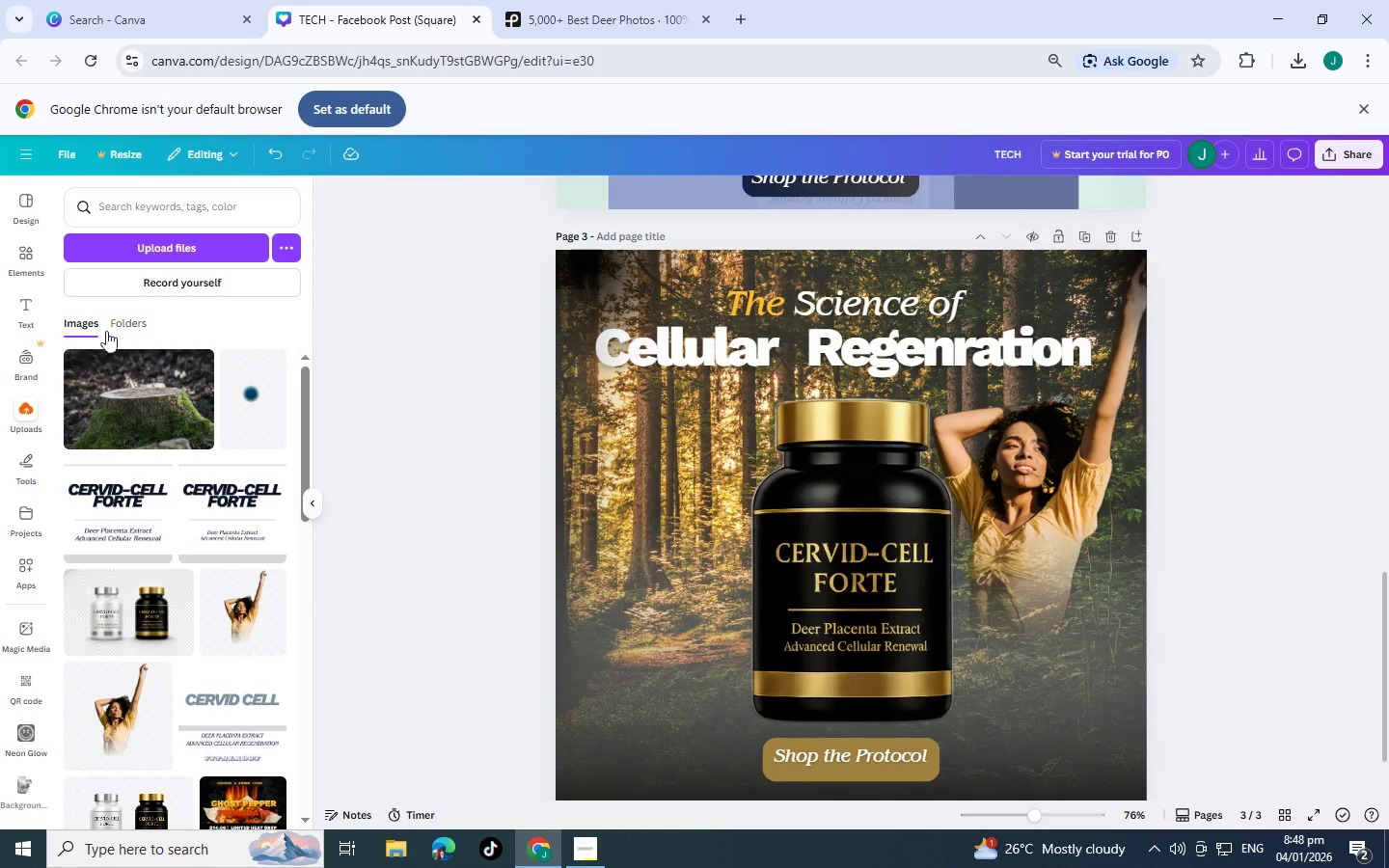 
left_click([117, 327])
 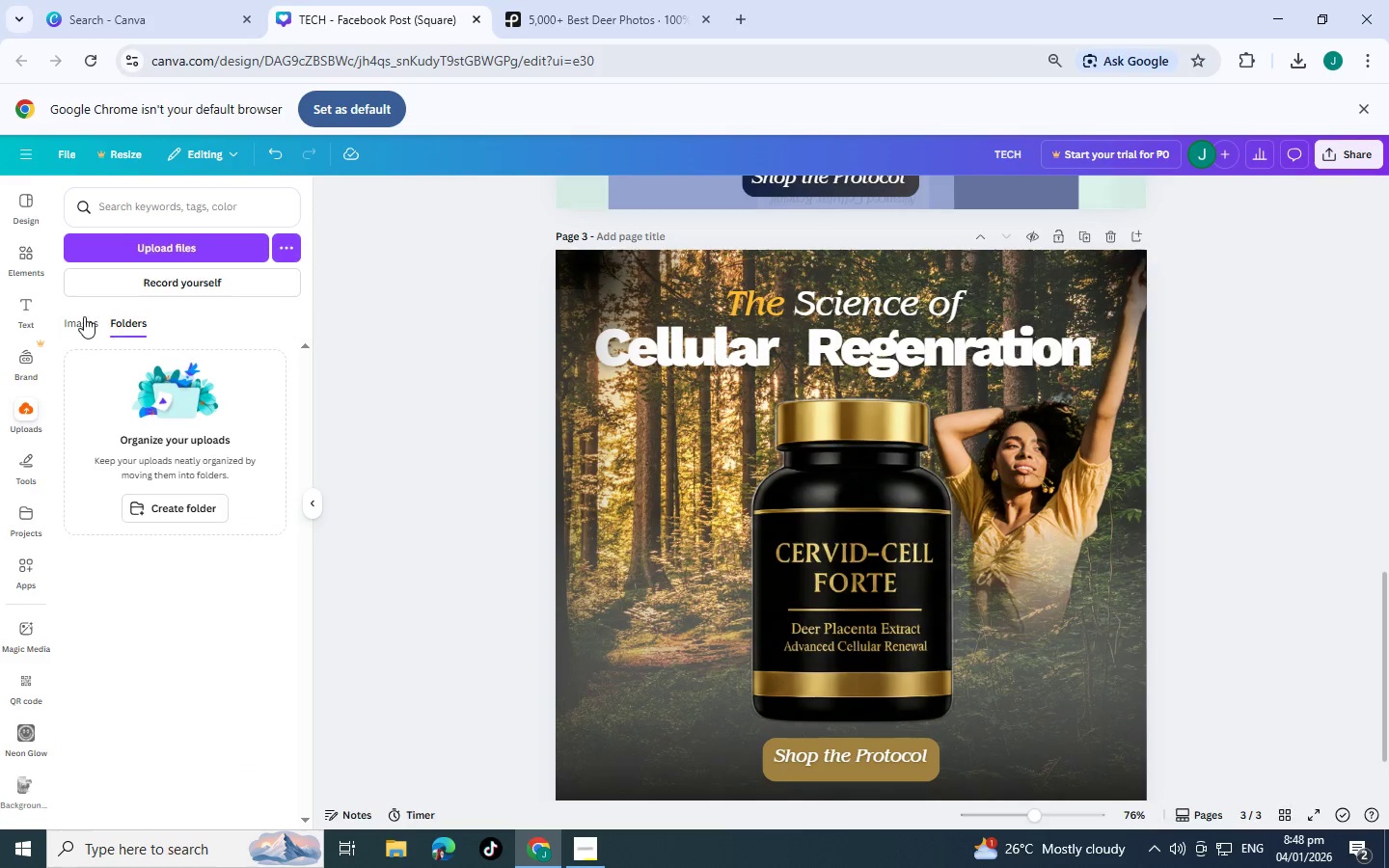 
left_click([83, 316])
 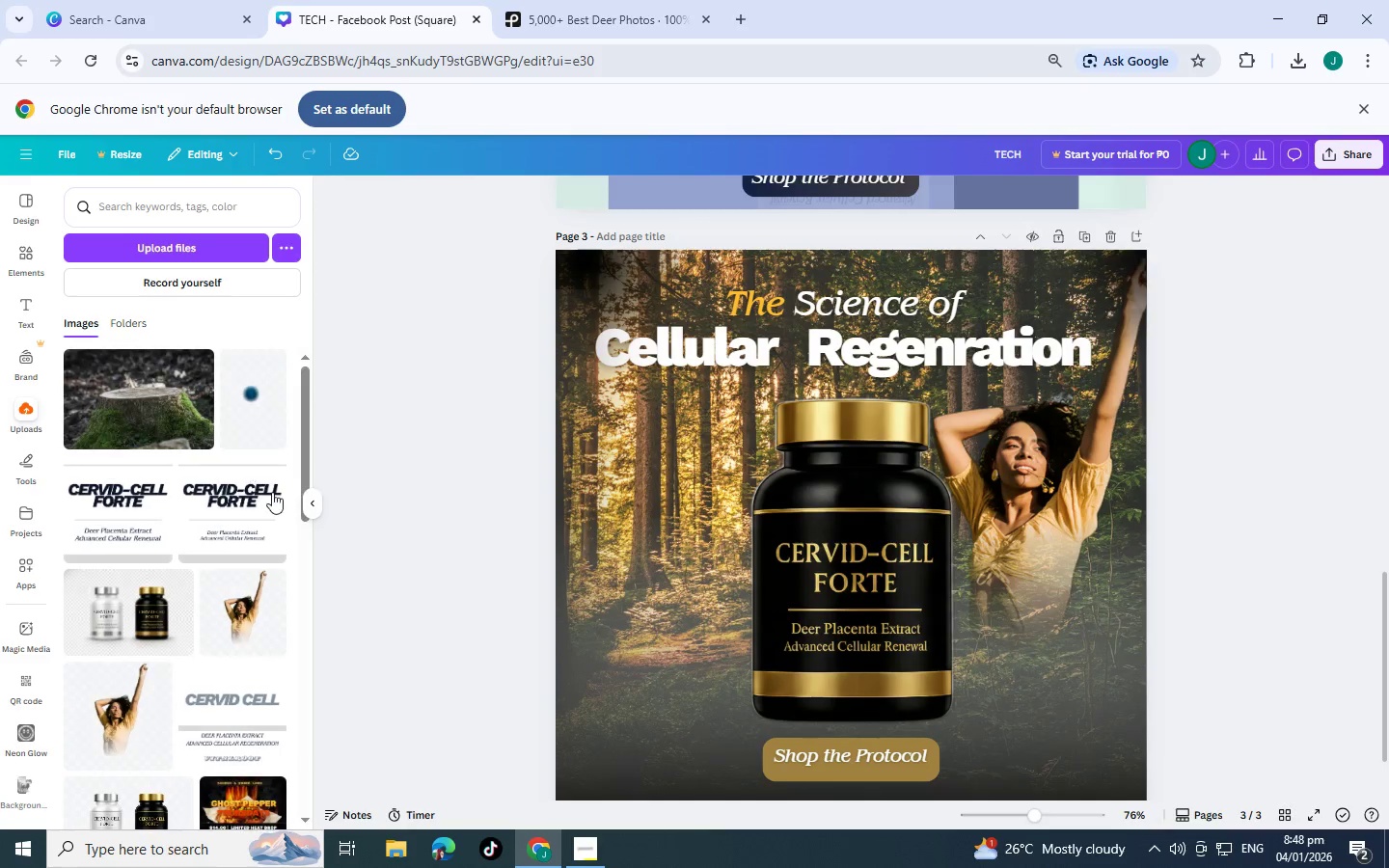 
scroll: coordinate [273, 498], scroll_direction: down, amount: 1.0
 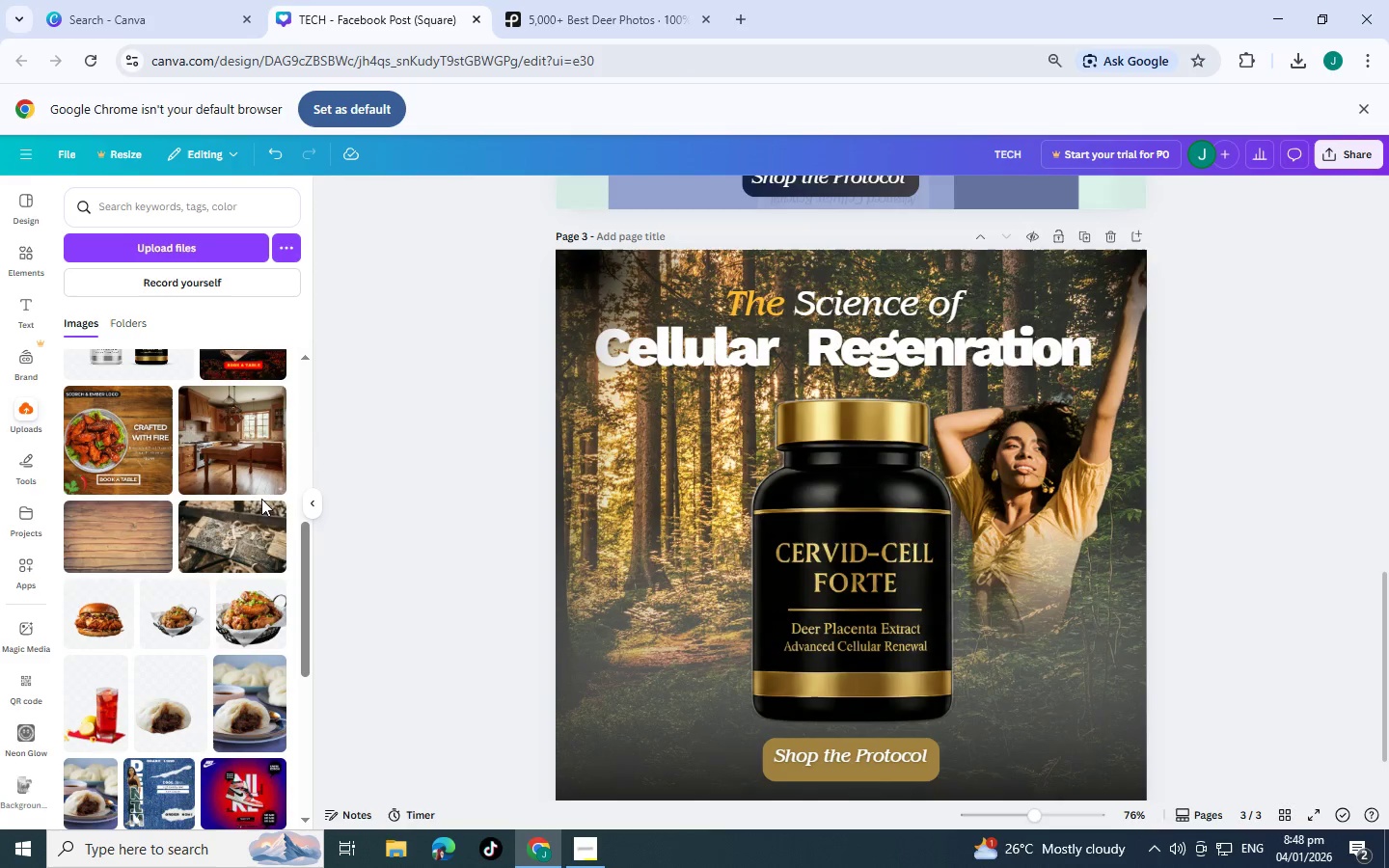 
scroll: coordinate [134, 597], scroll_direction: up, amount: 9.0
 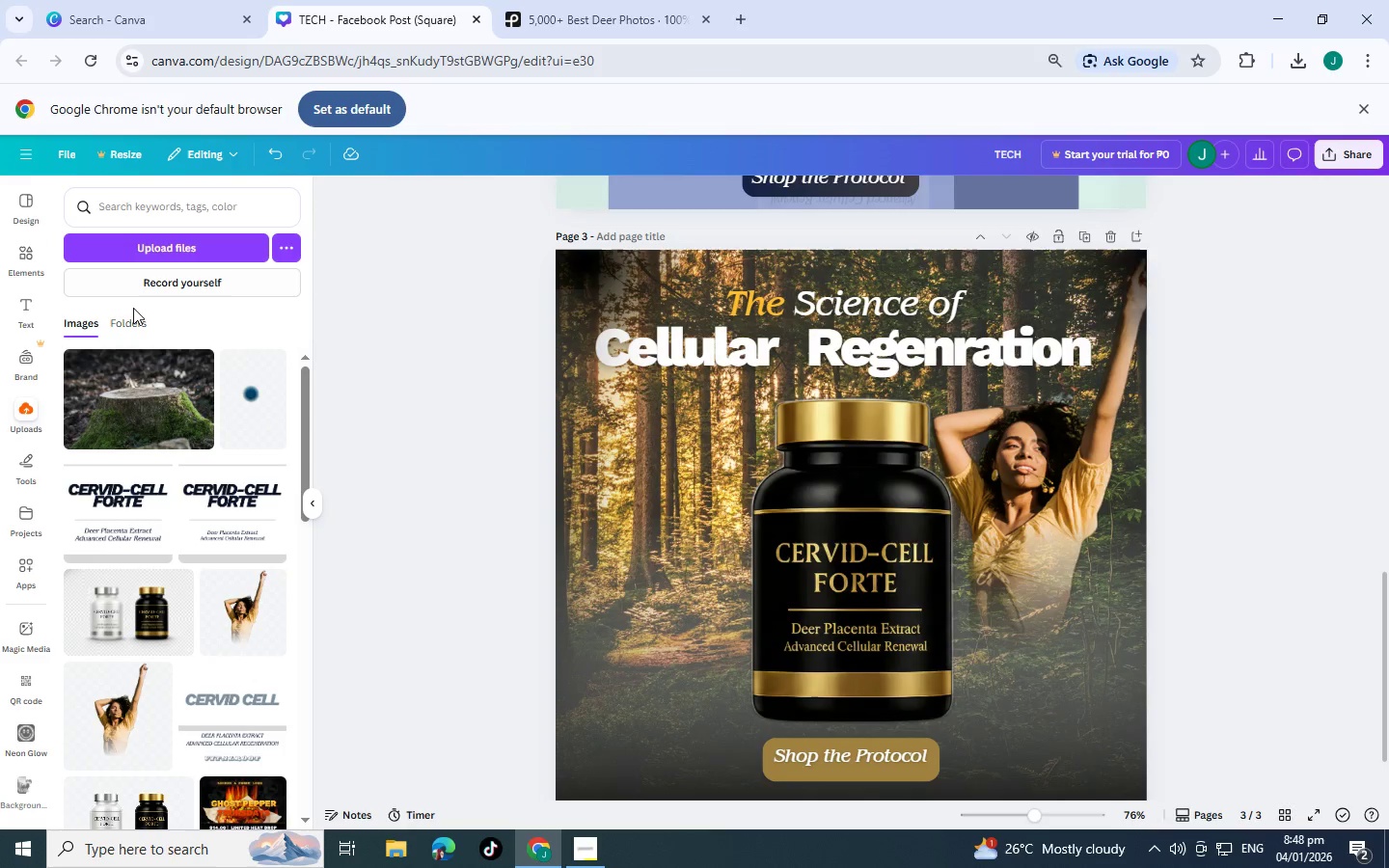 
wait(8.09)
 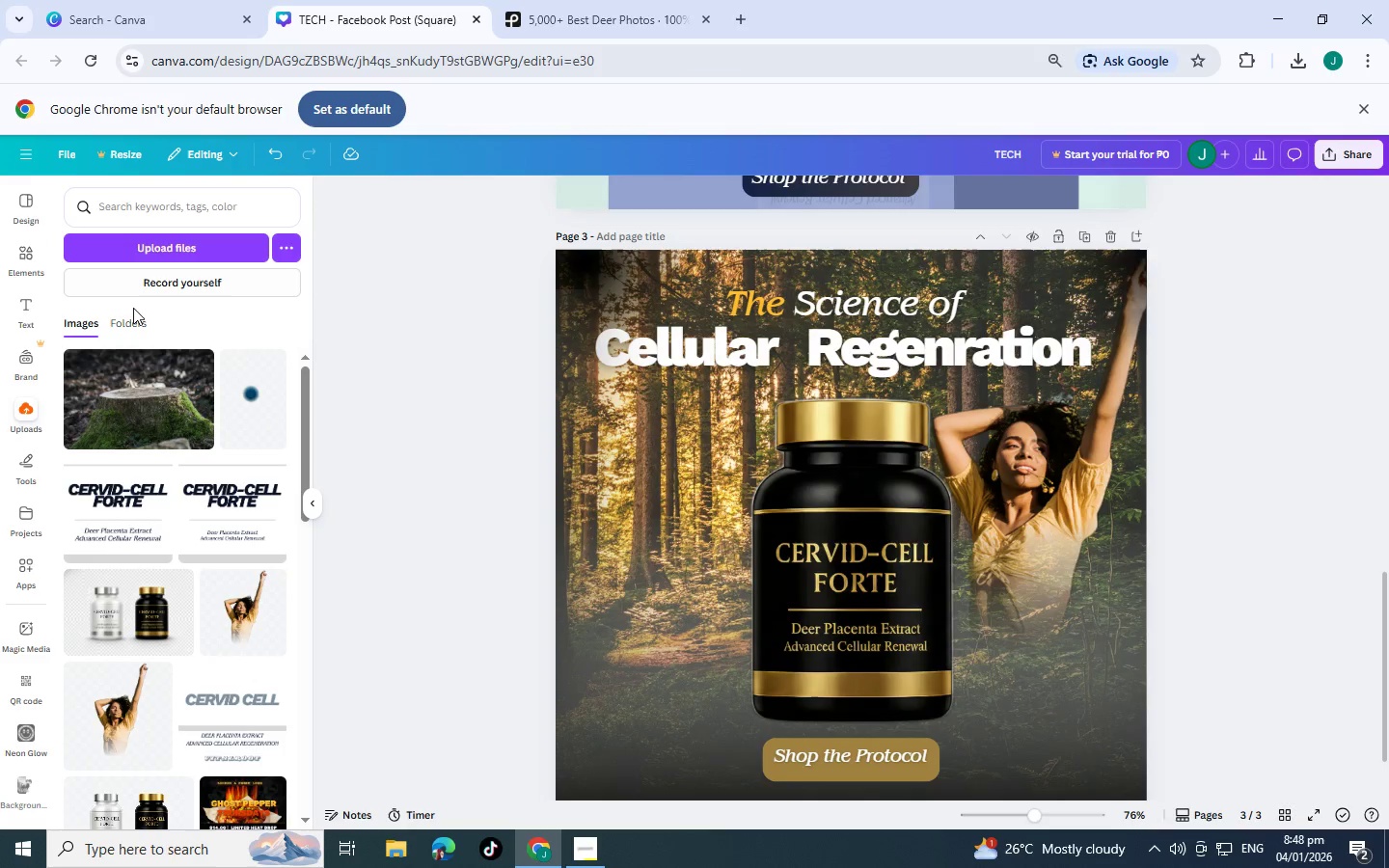 
left_click([138, 398])
 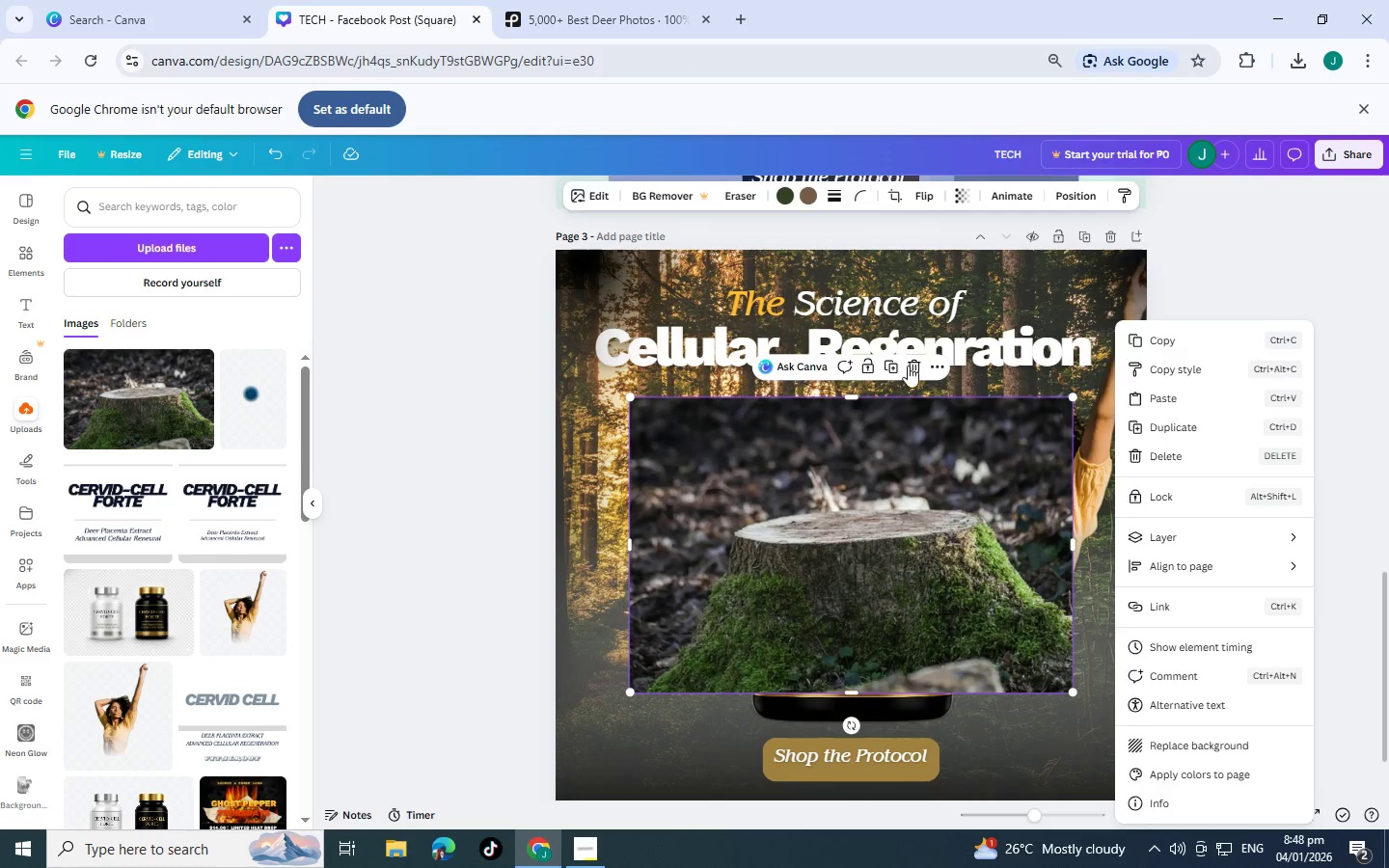 
double_click([913, 368])
 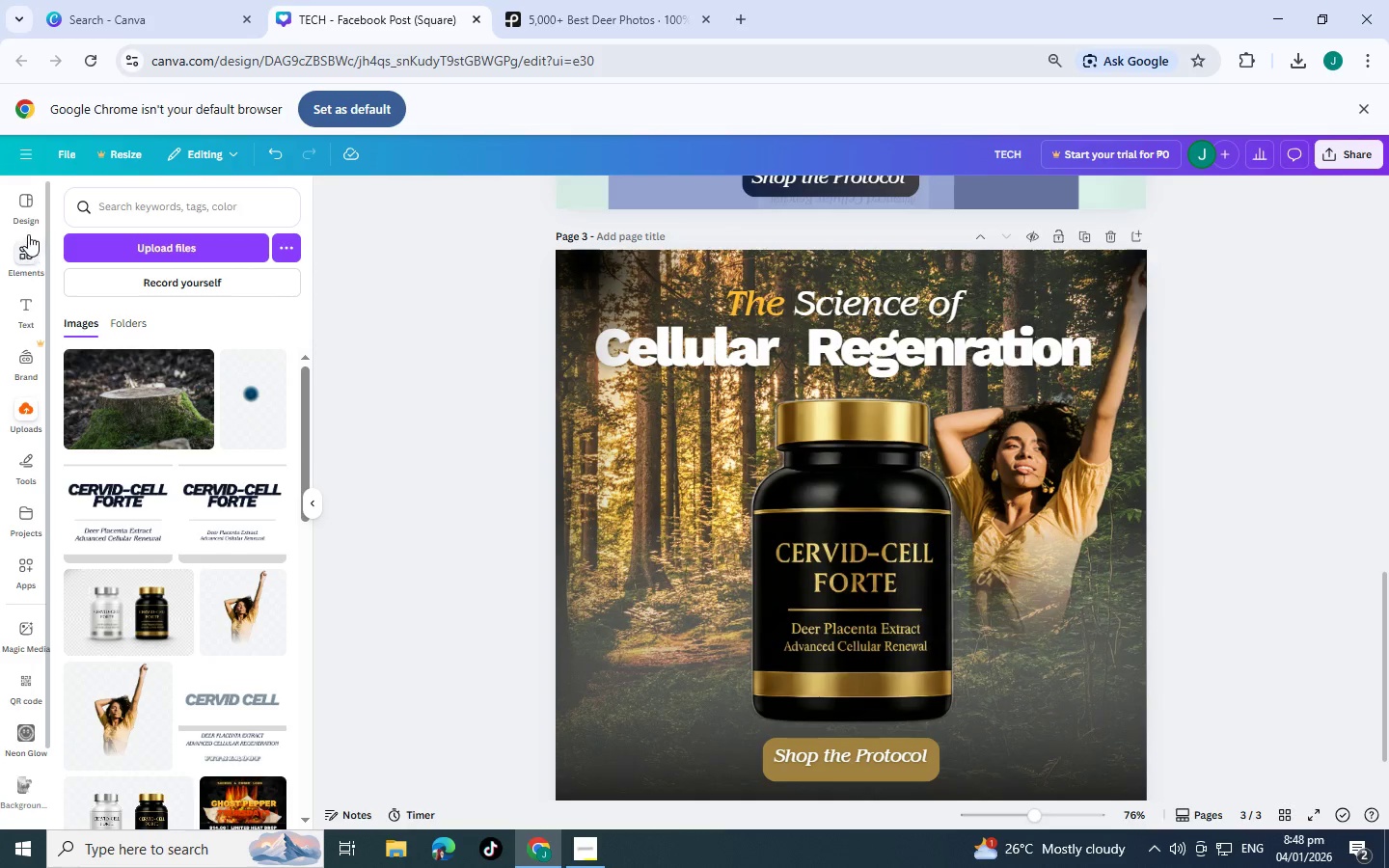 
scroll: coordinate [73, 461], scroll_direction: down, amount: 7.0
 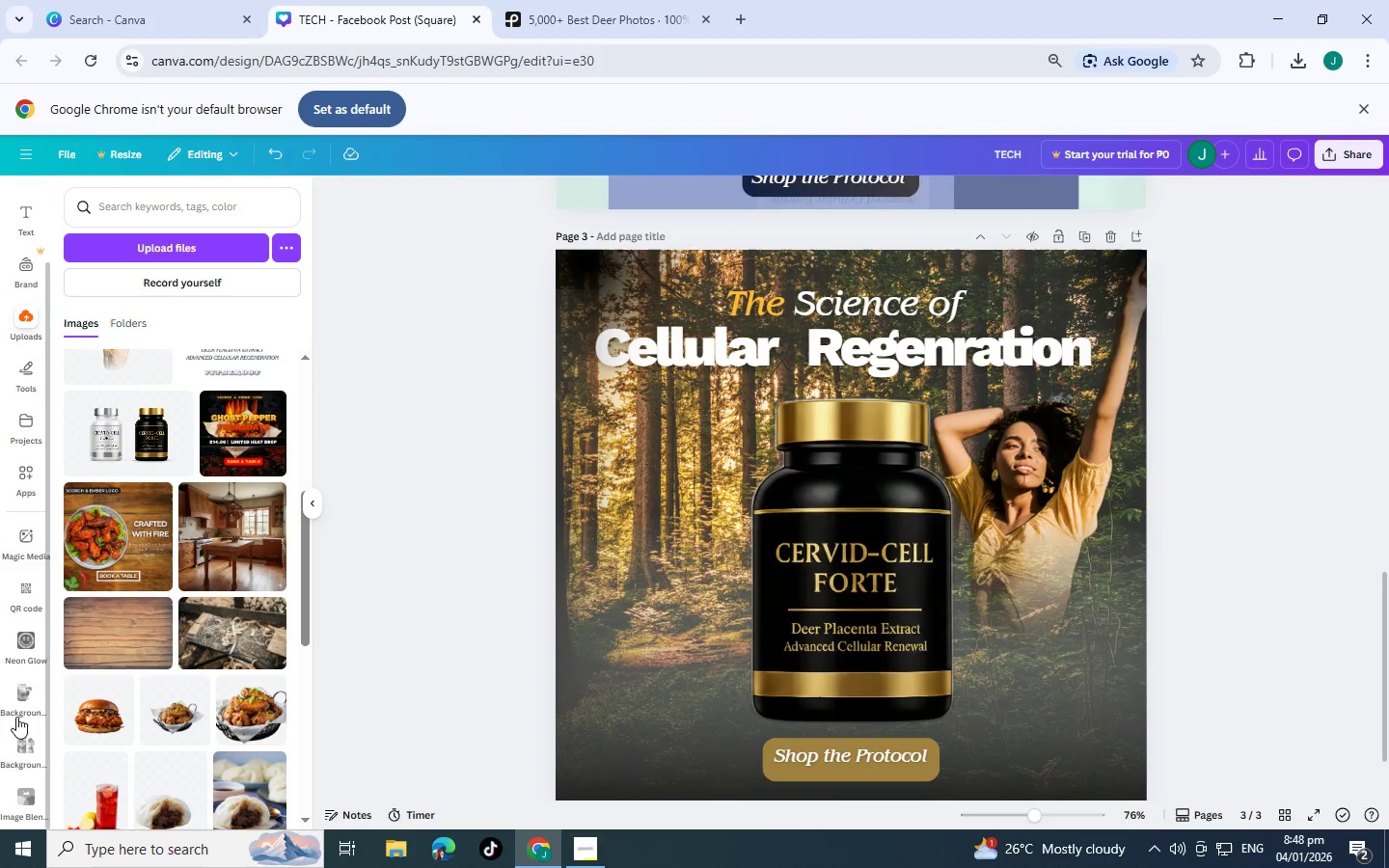 
scroll: coordinate [49, 754], scroll_direction: up, amount: 1.0